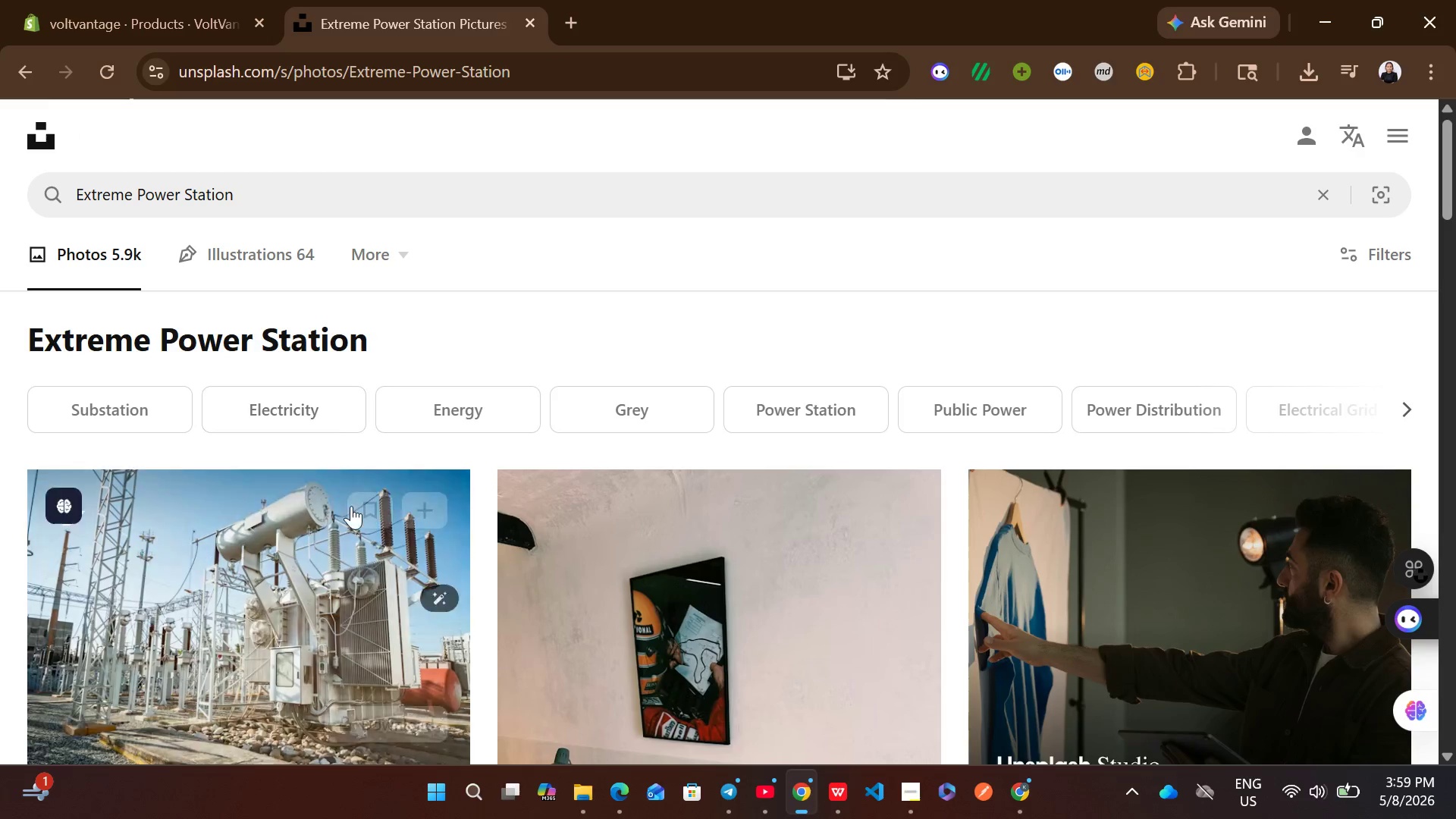 
wait(8.31)
 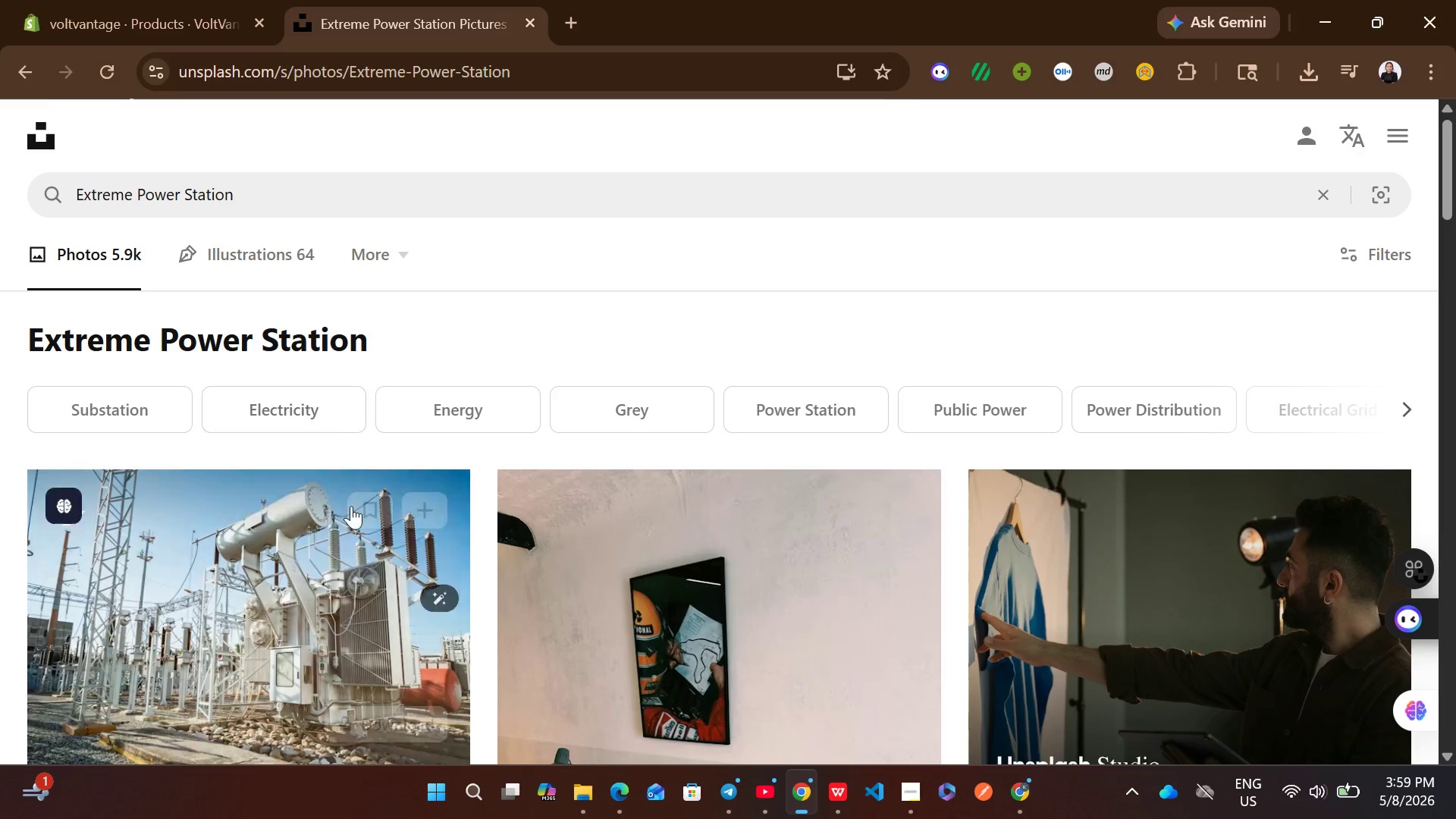 
left_click([1372, 456])
 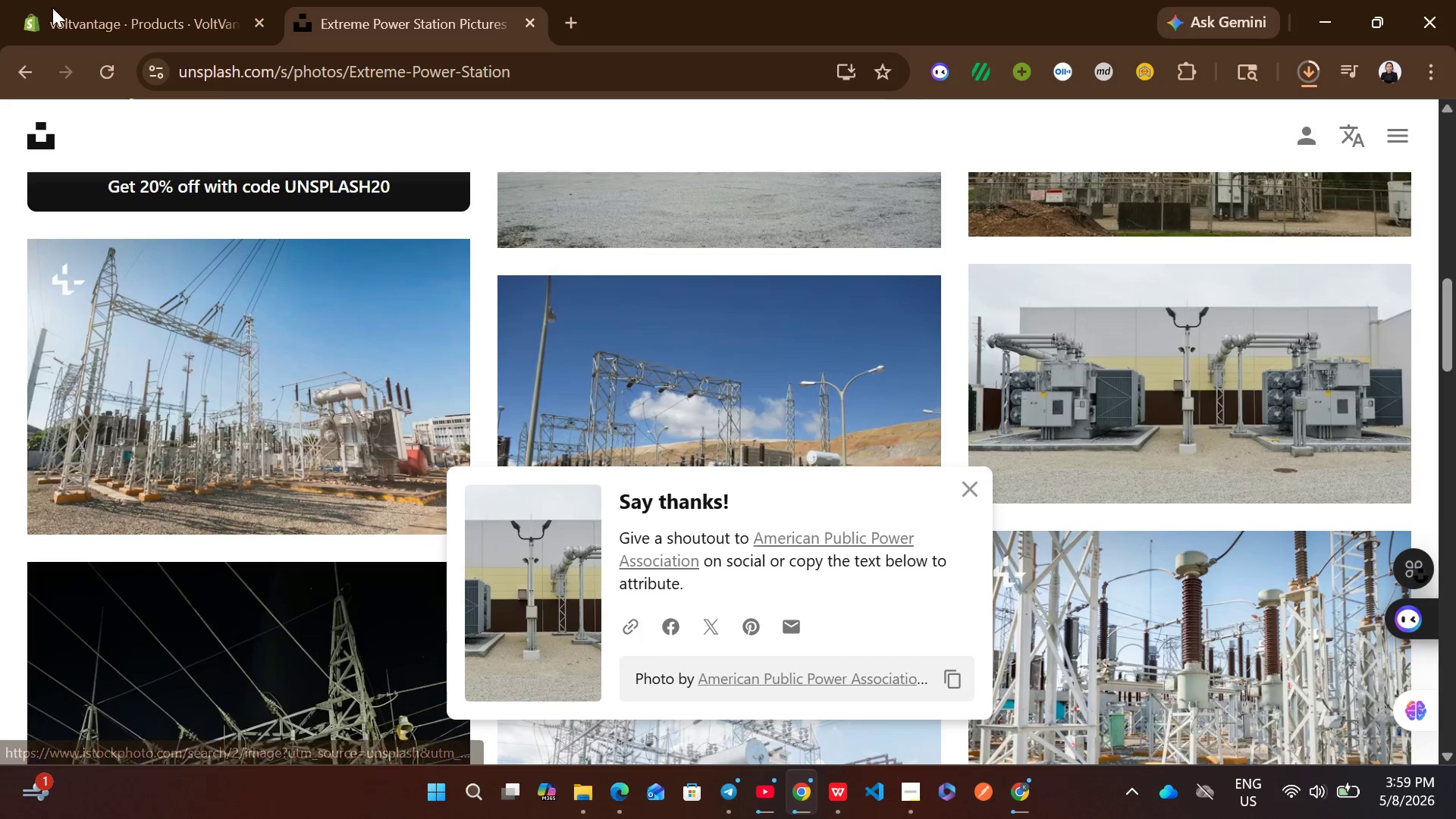 
left_click([97, 0])
 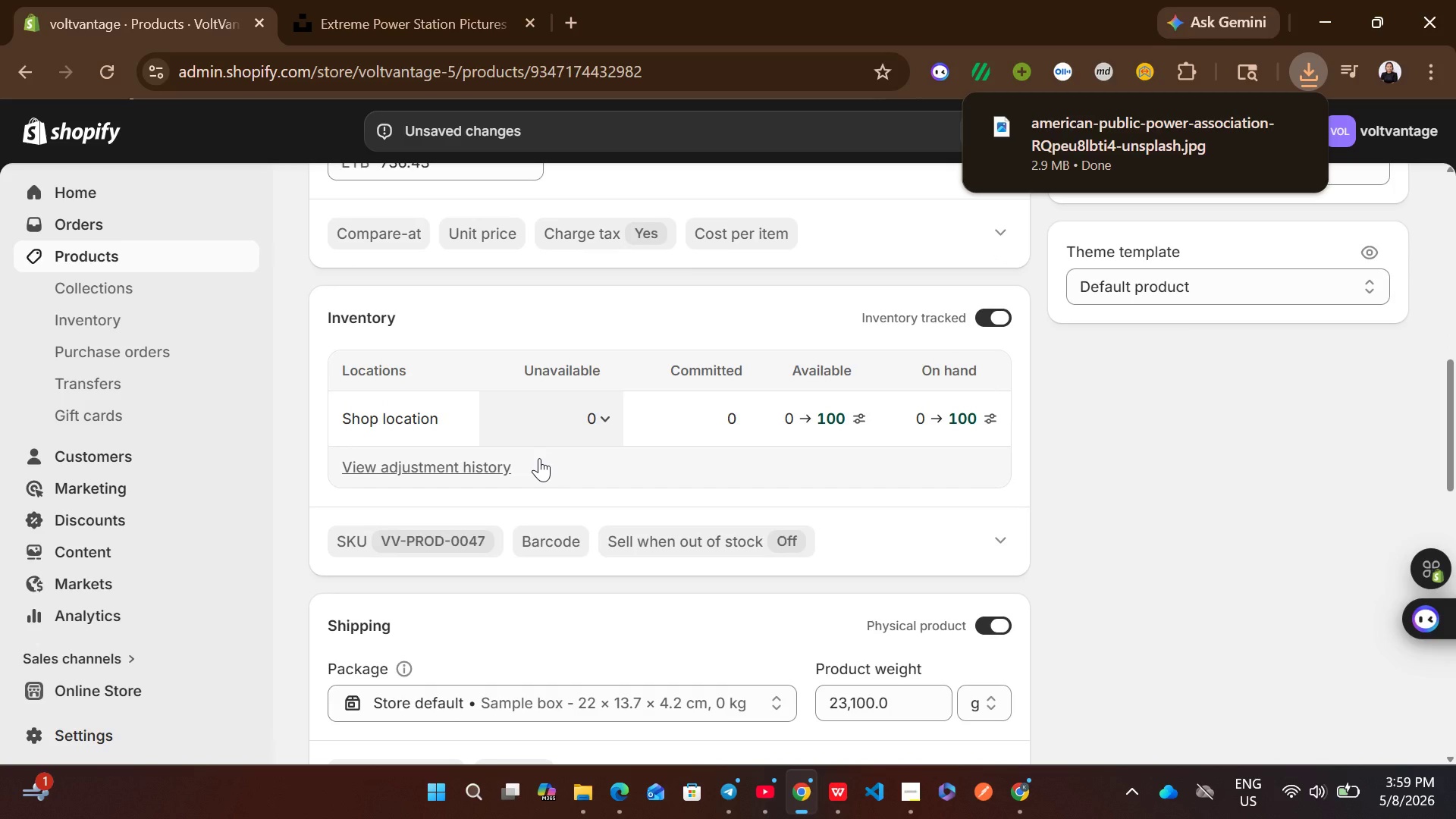 
wait(9.92)
 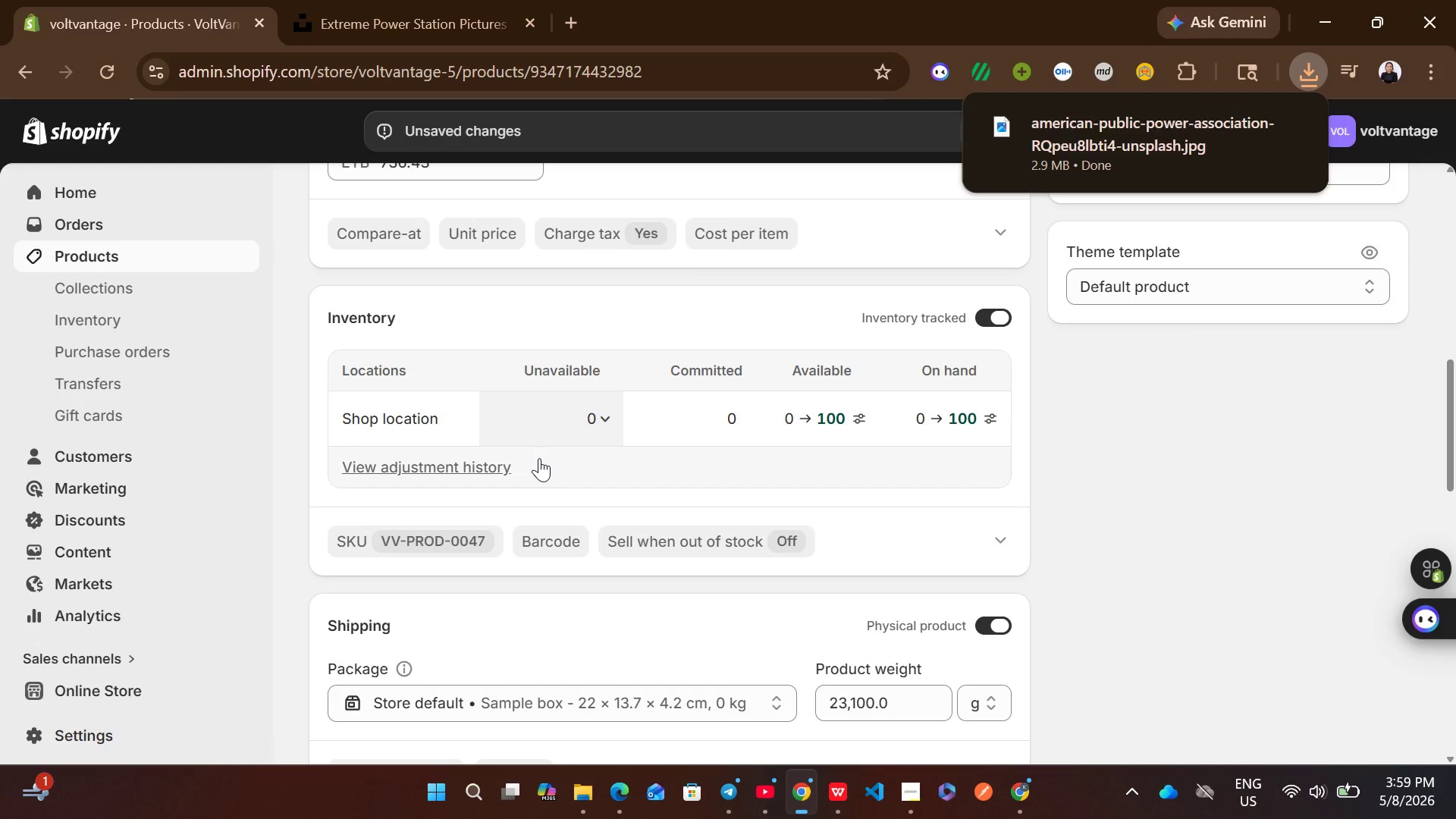 
left_click([1320, 62])
 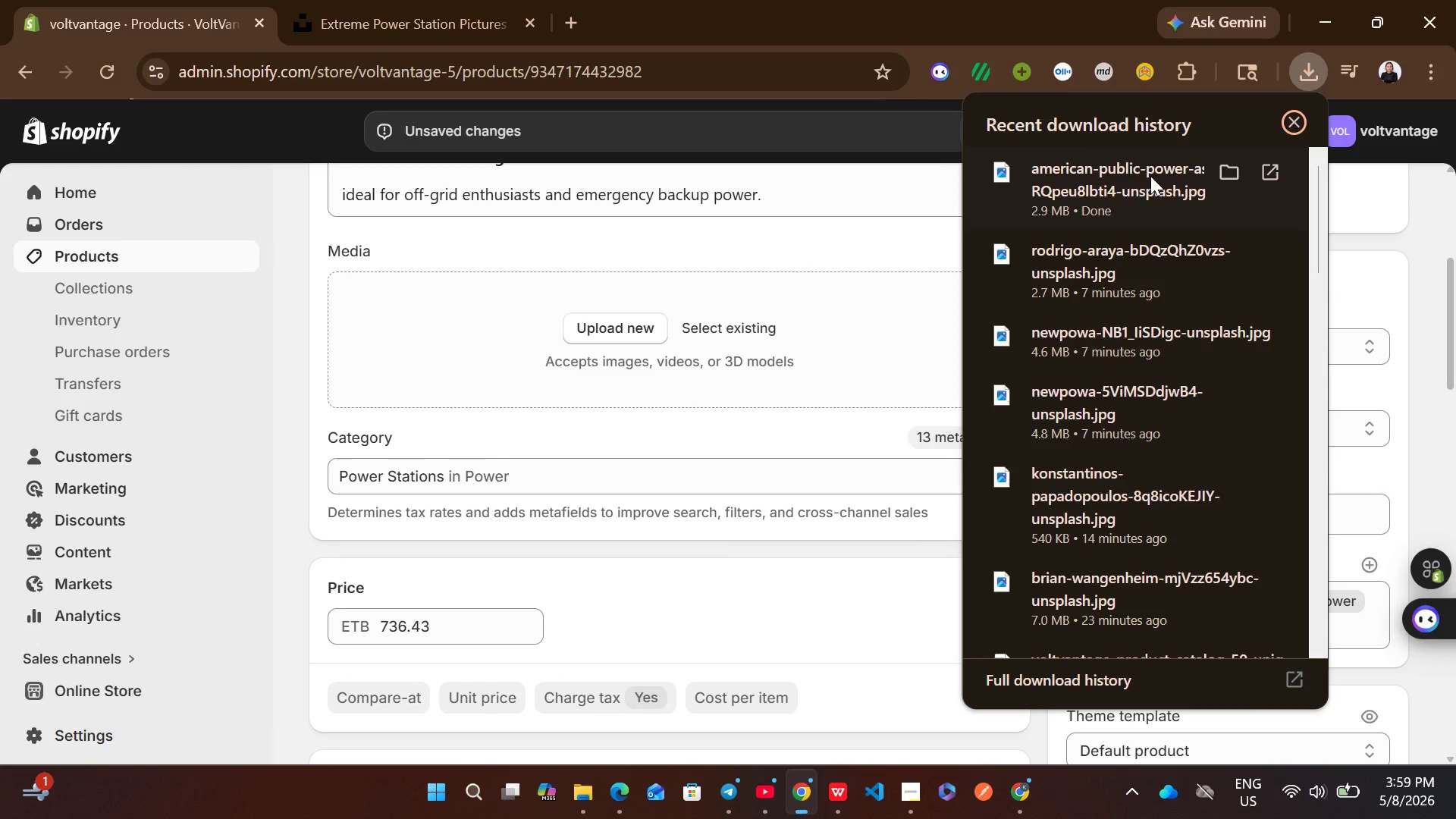 
left_click_drag(start_coordinate=[1140, 182], to_coordinate=[789, 353])
 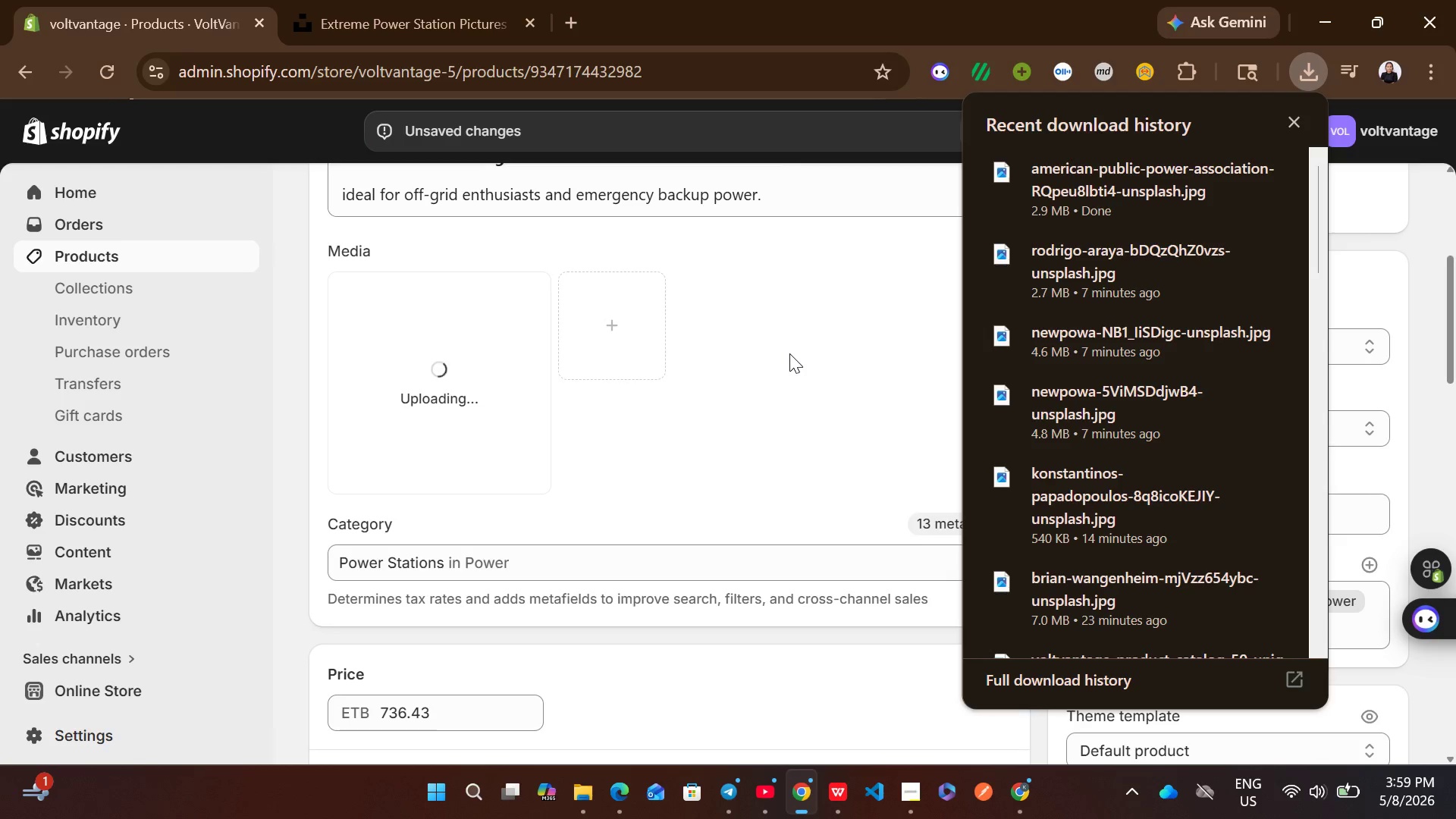 
left_click([789, 353])
 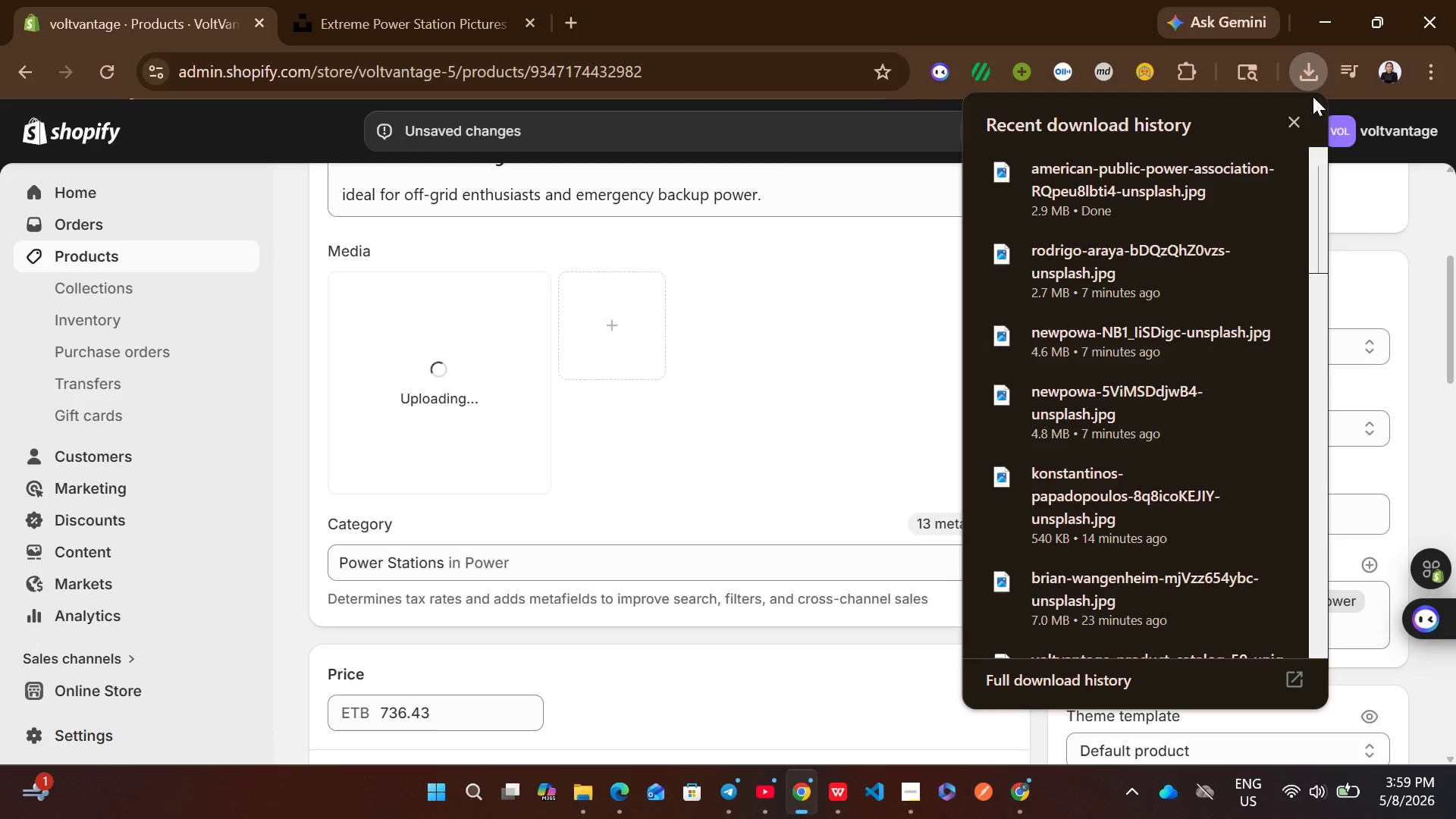 
left_click([1294, 118])
 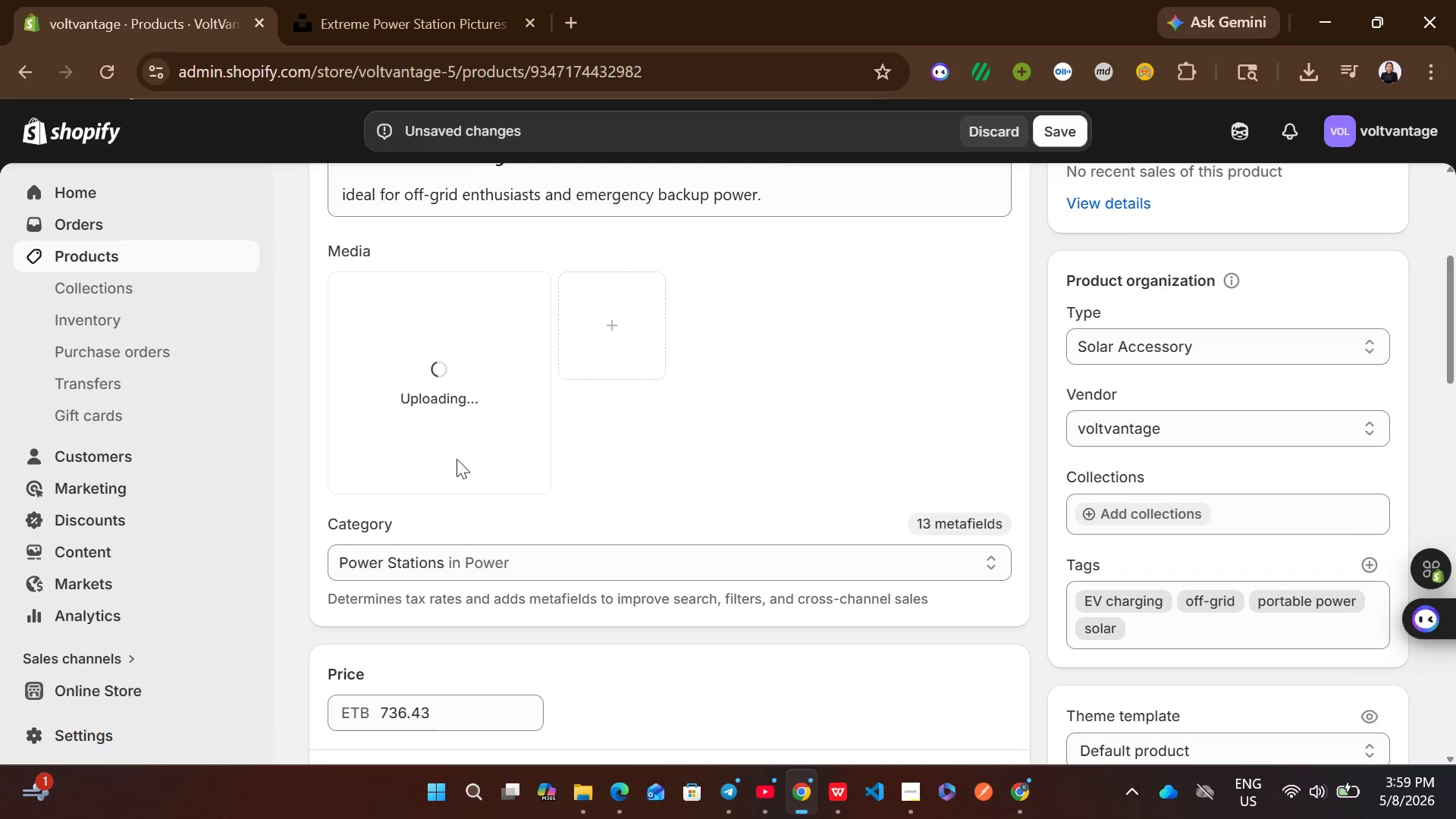 
wait(13.78)
 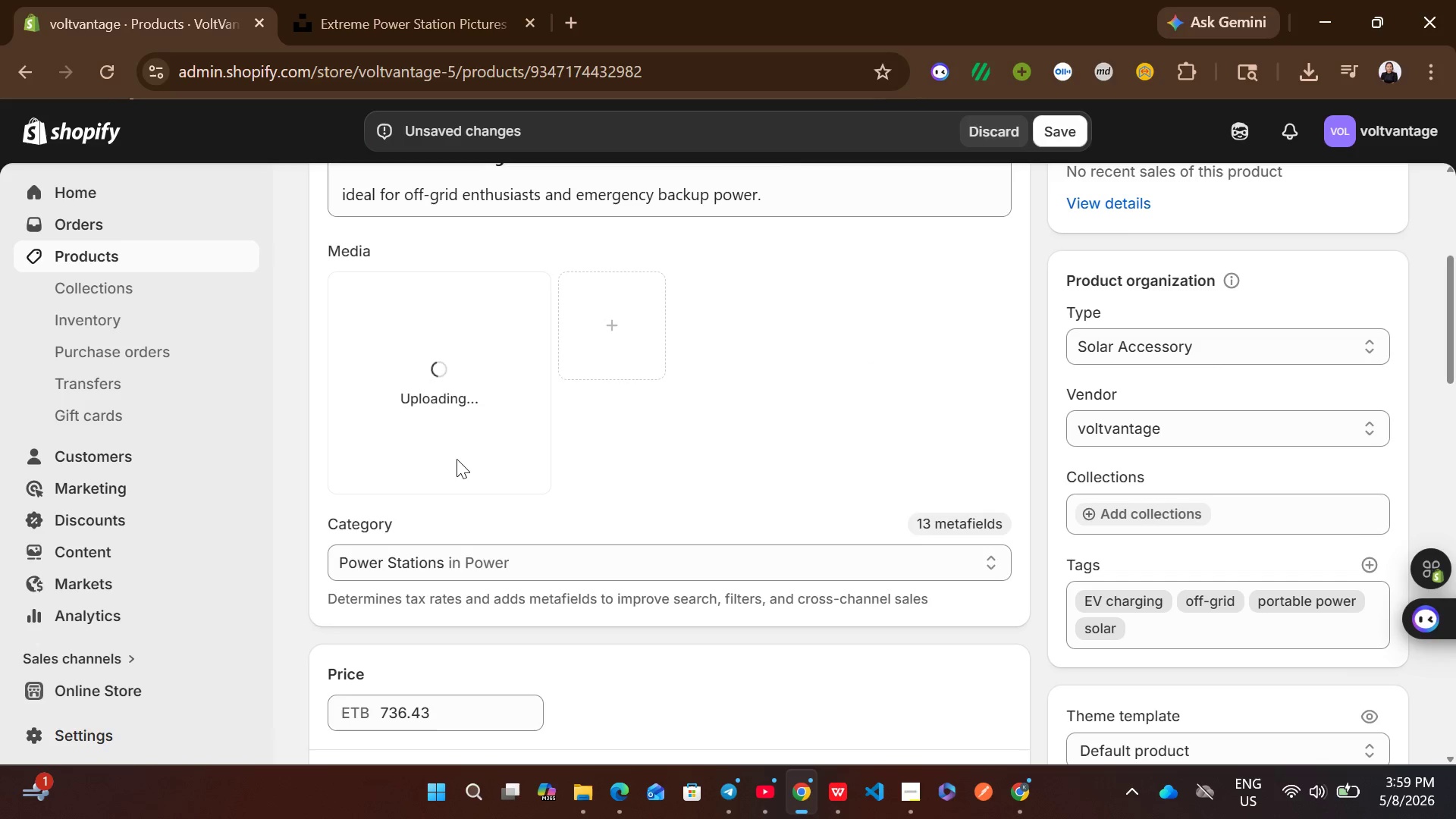 
mouse_move([535, 667])
 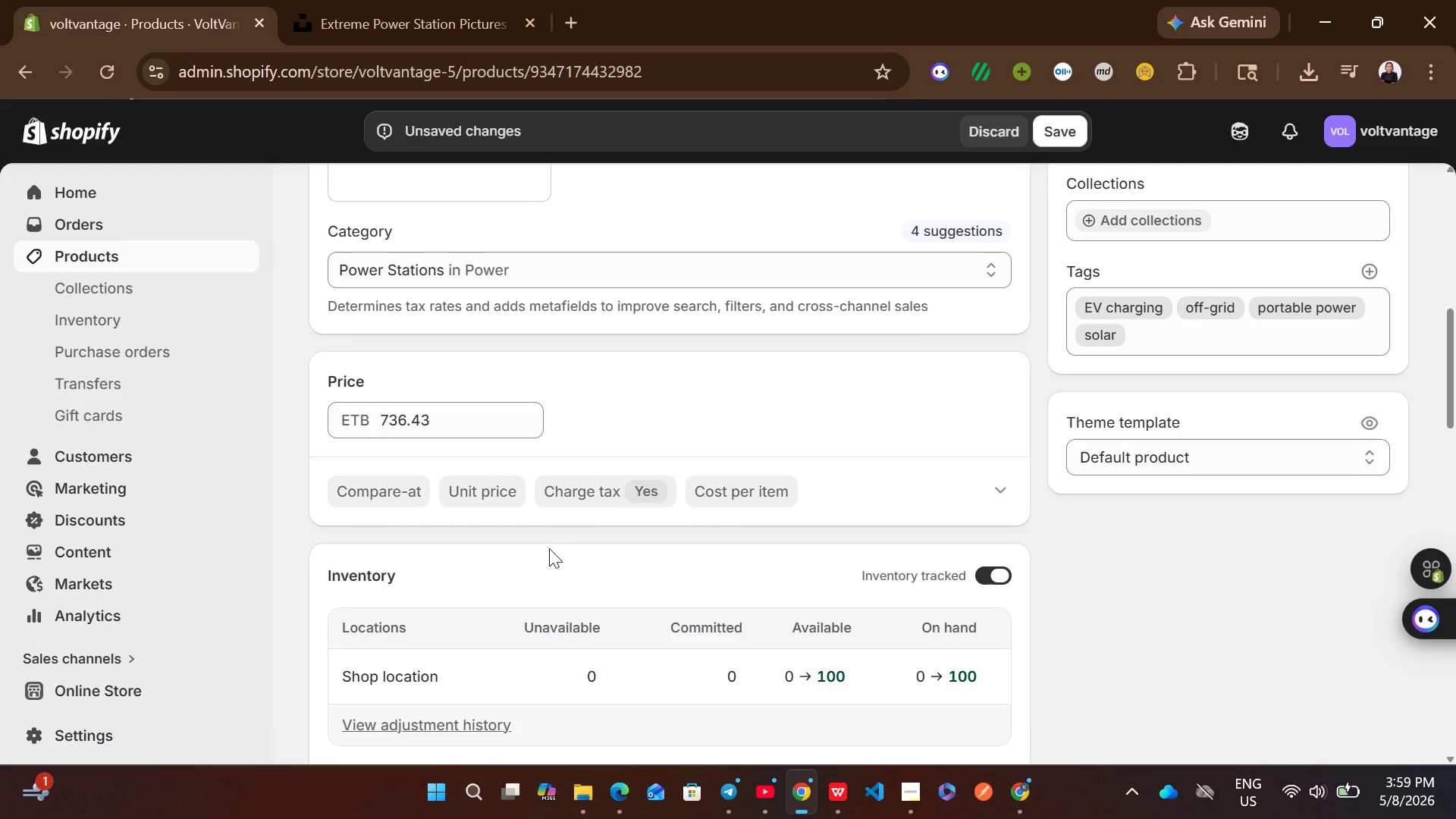 
wait(7.69)
 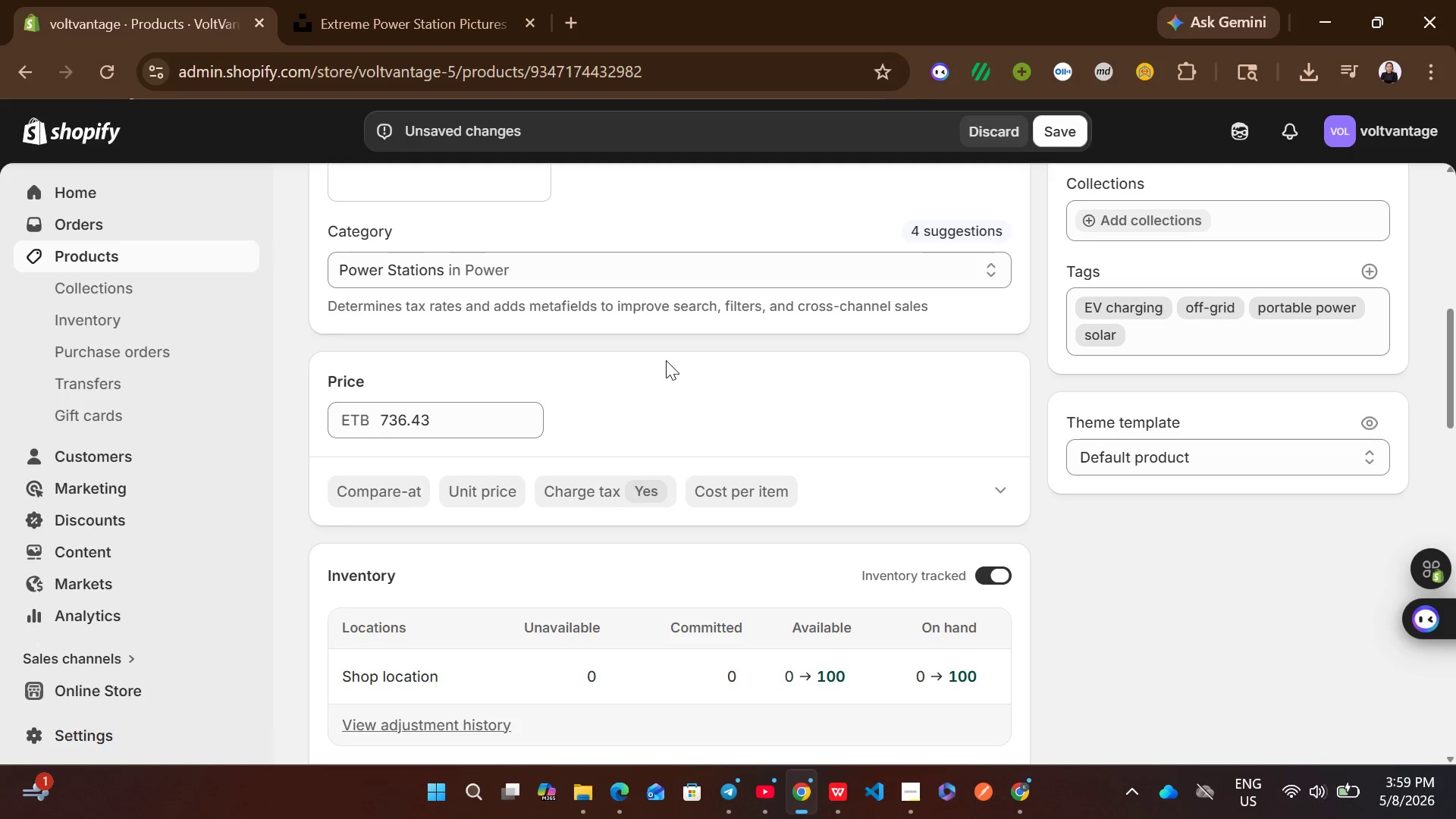 
left_click([444, 429])
 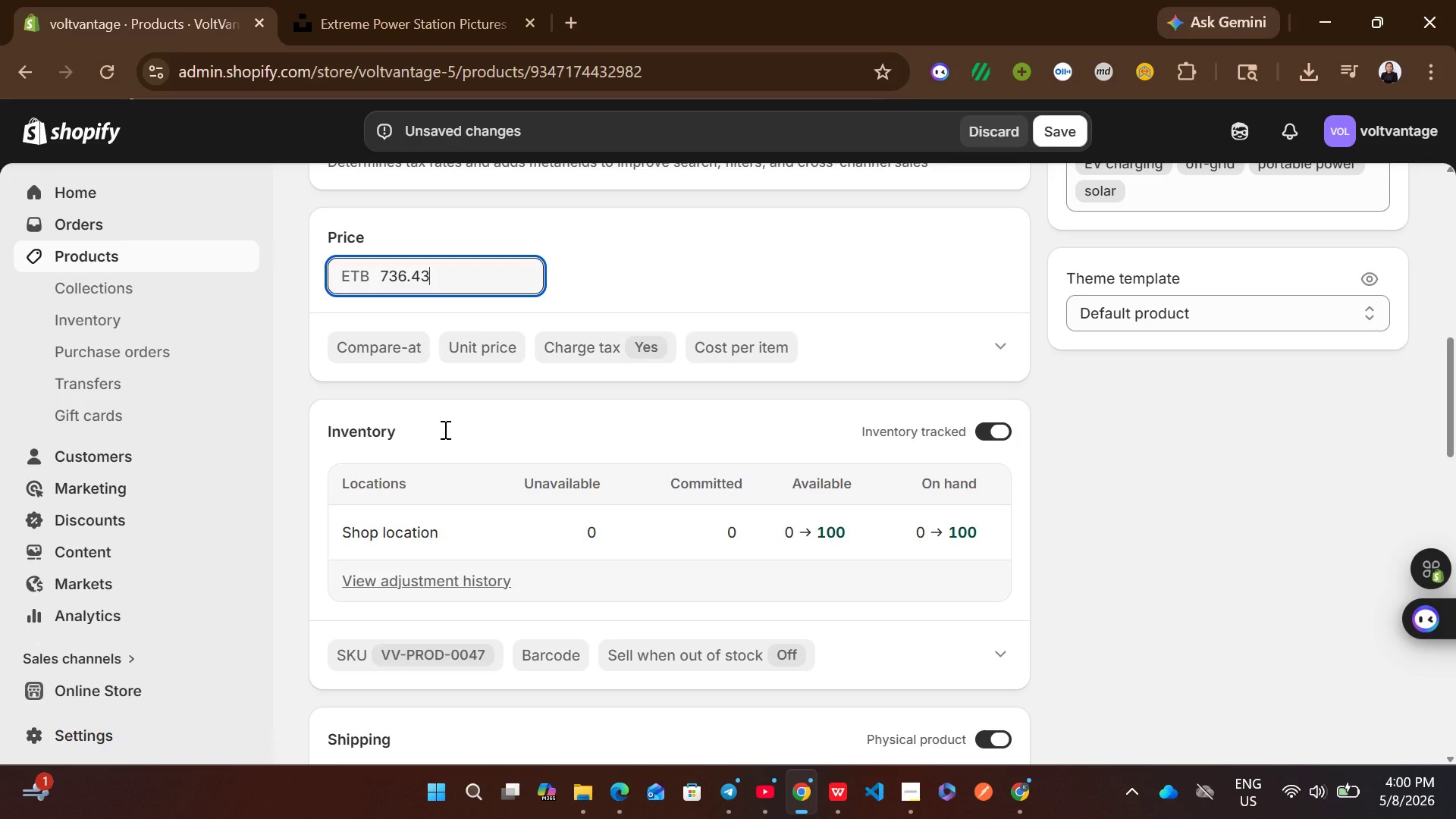 
wait(13.8)
 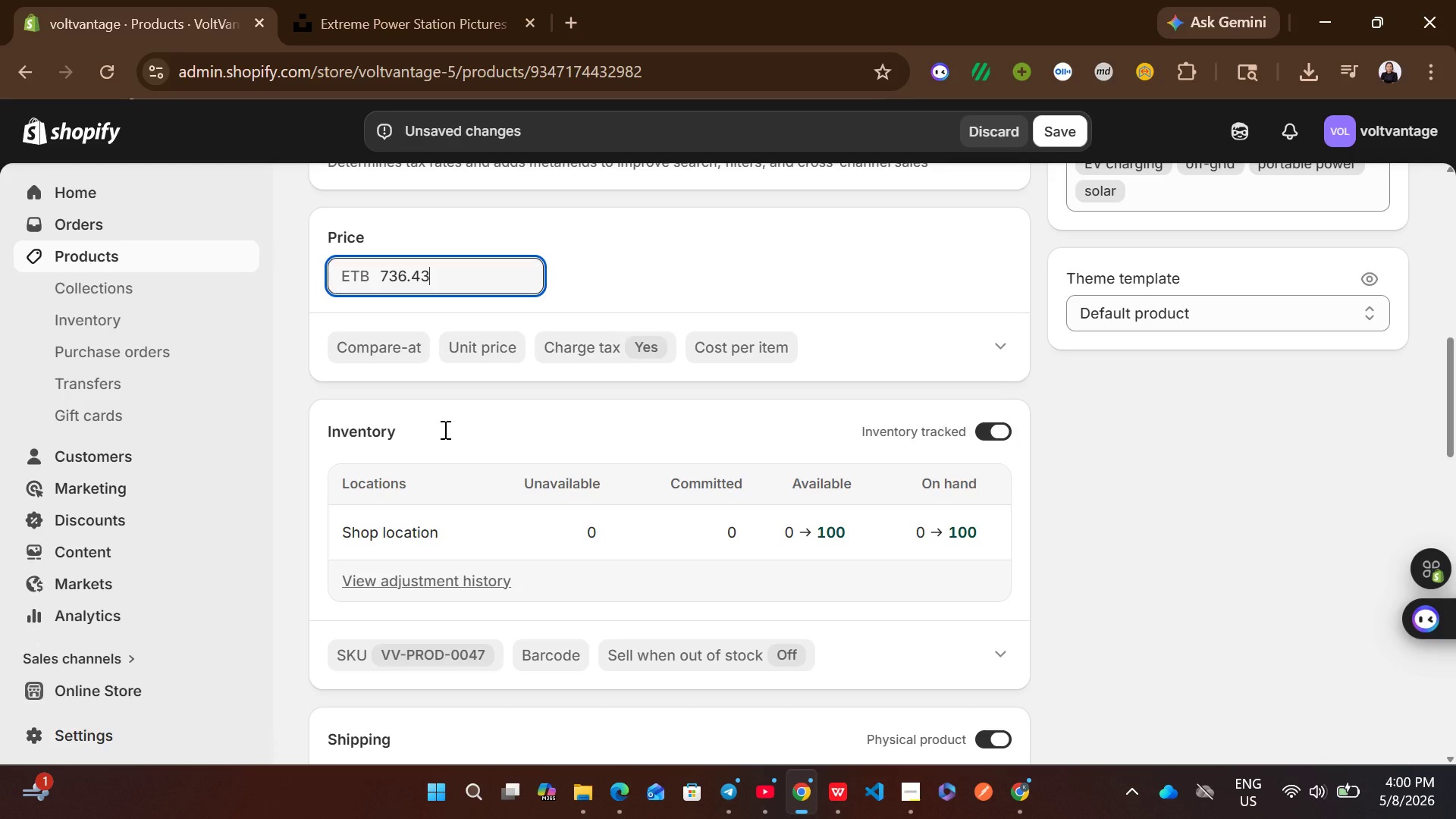 
left_click([463, 312])
 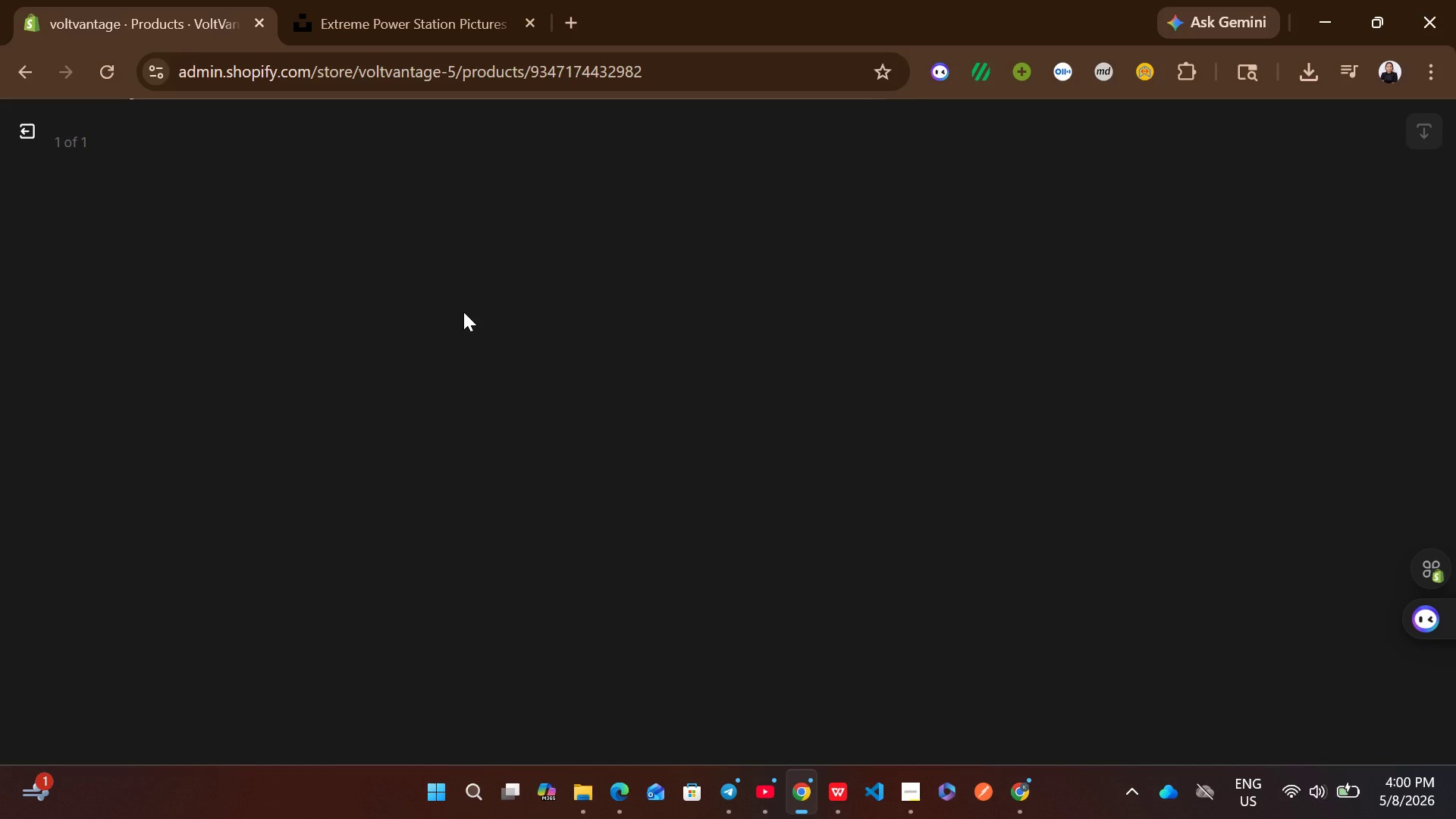 
wait(5.84)
 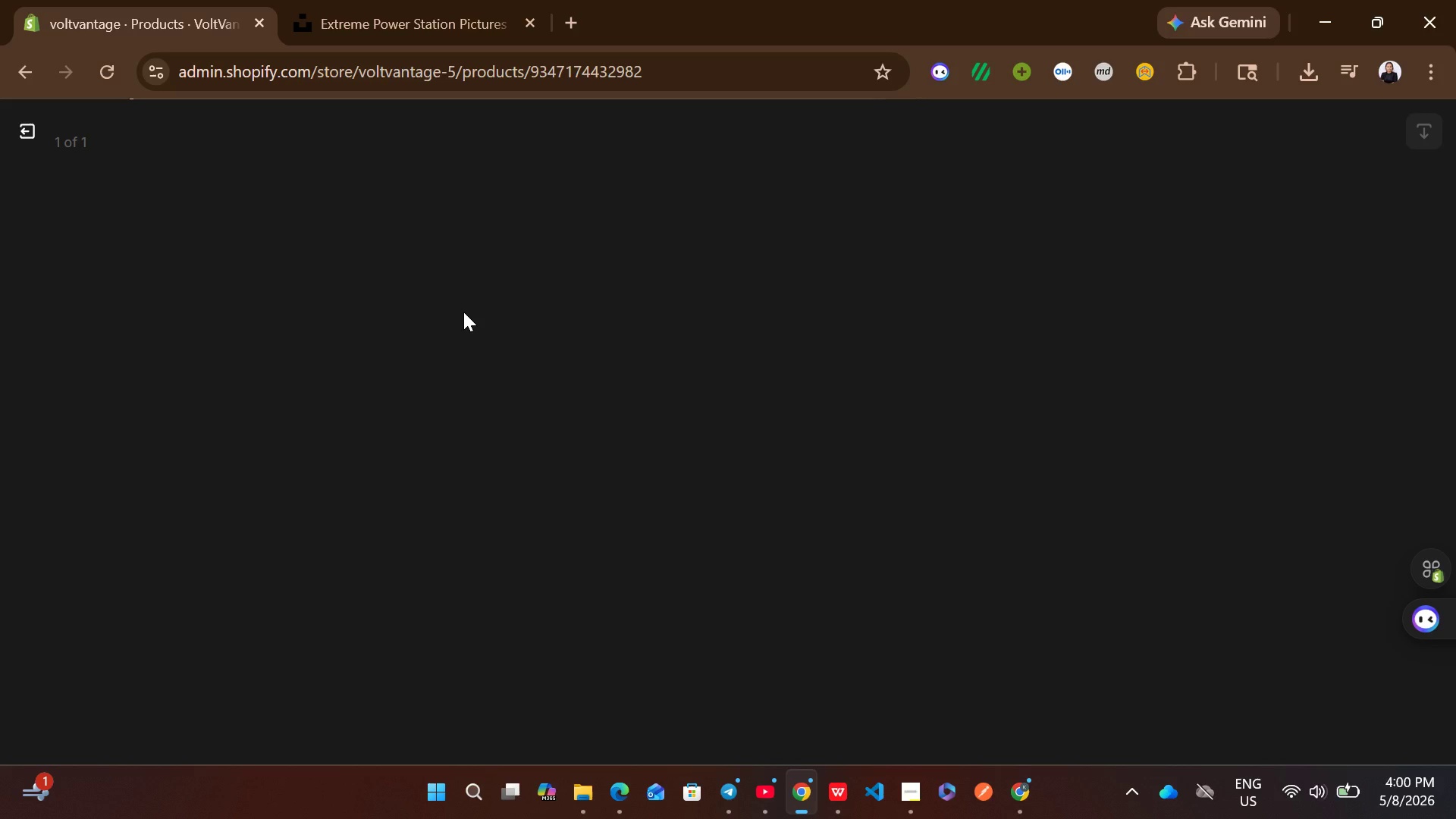 
mouse_move([1050, 367])
 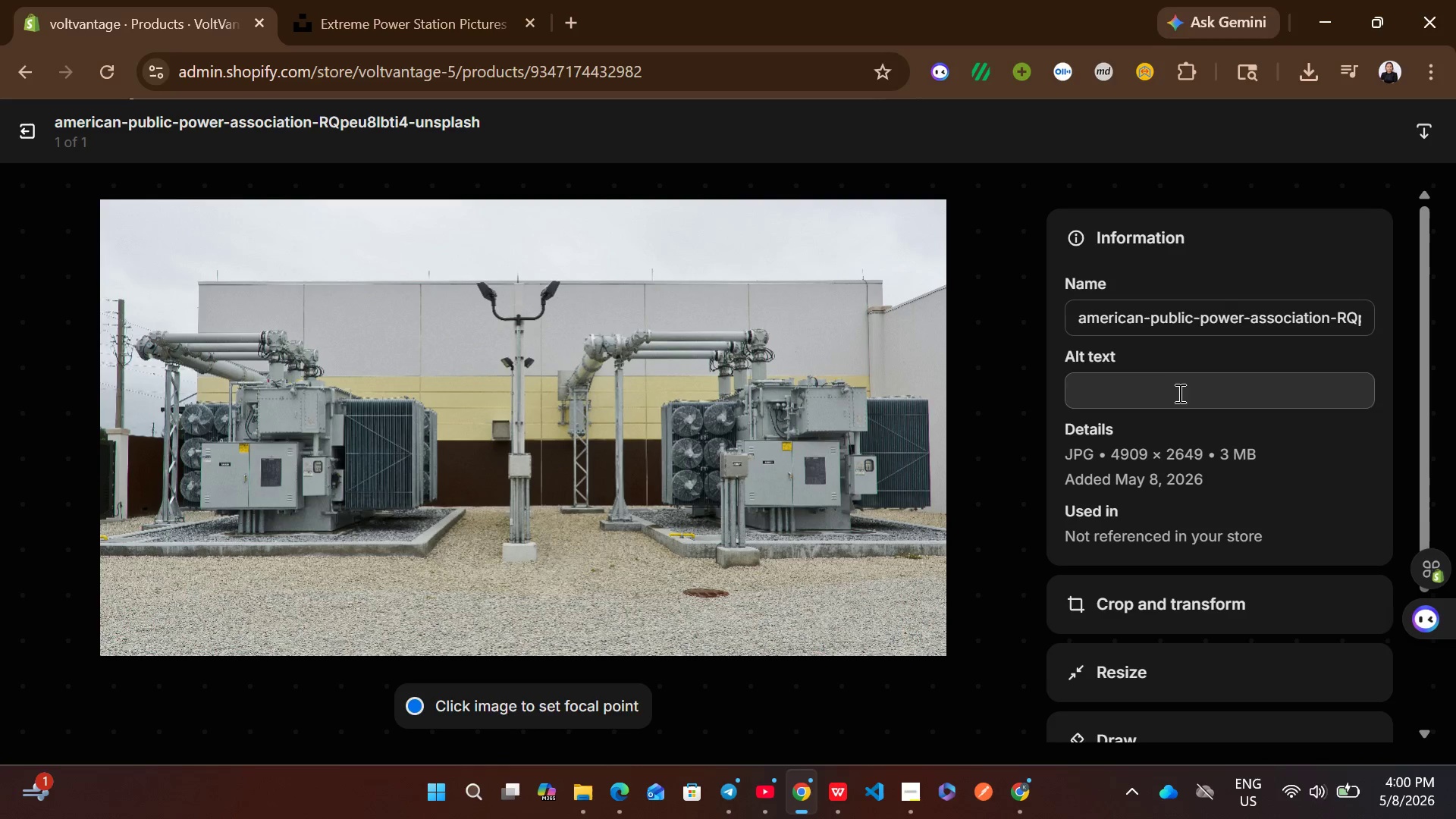 
left_click([1178, 393])
 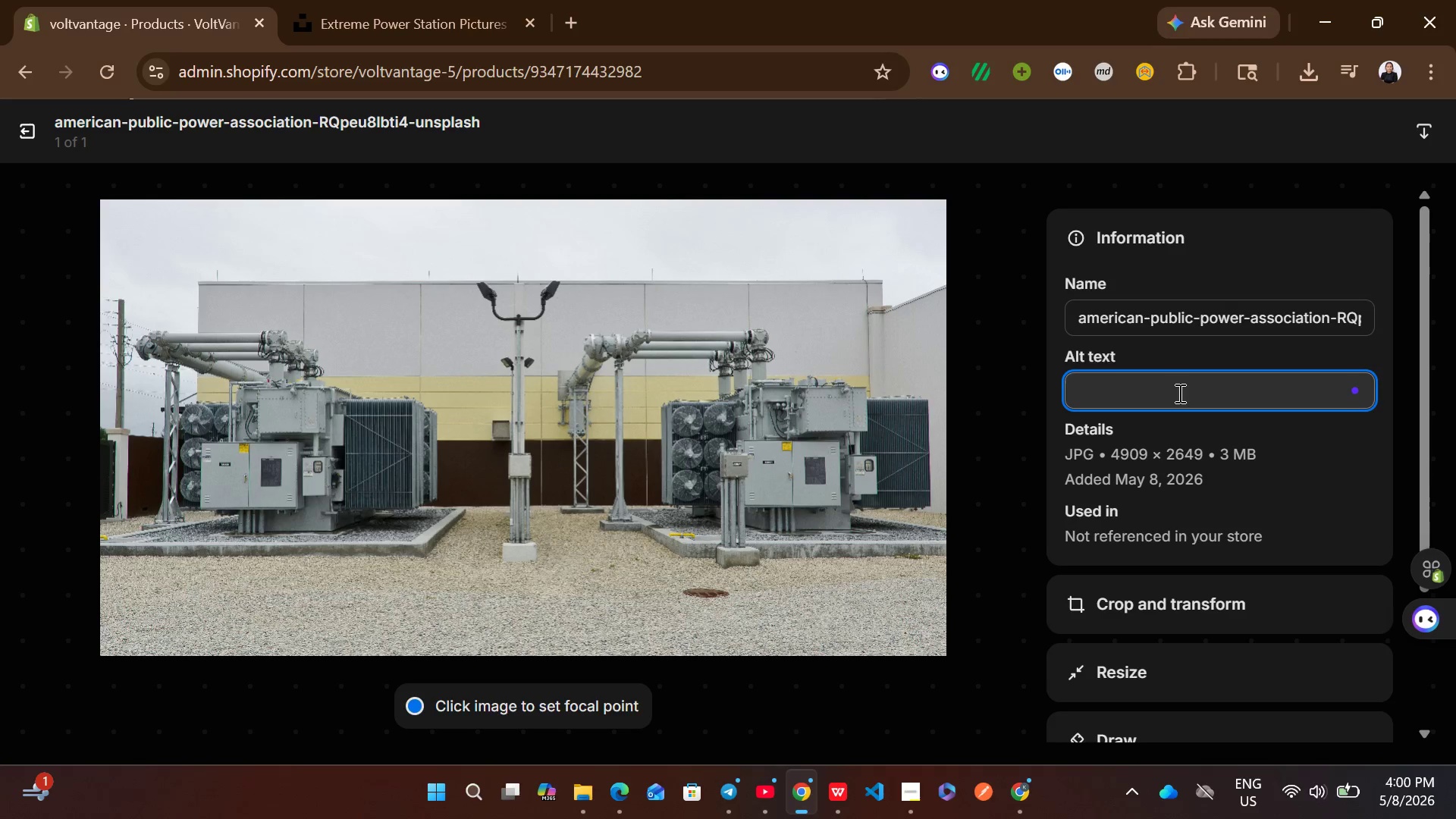 
key(Control+ControlLeft)
 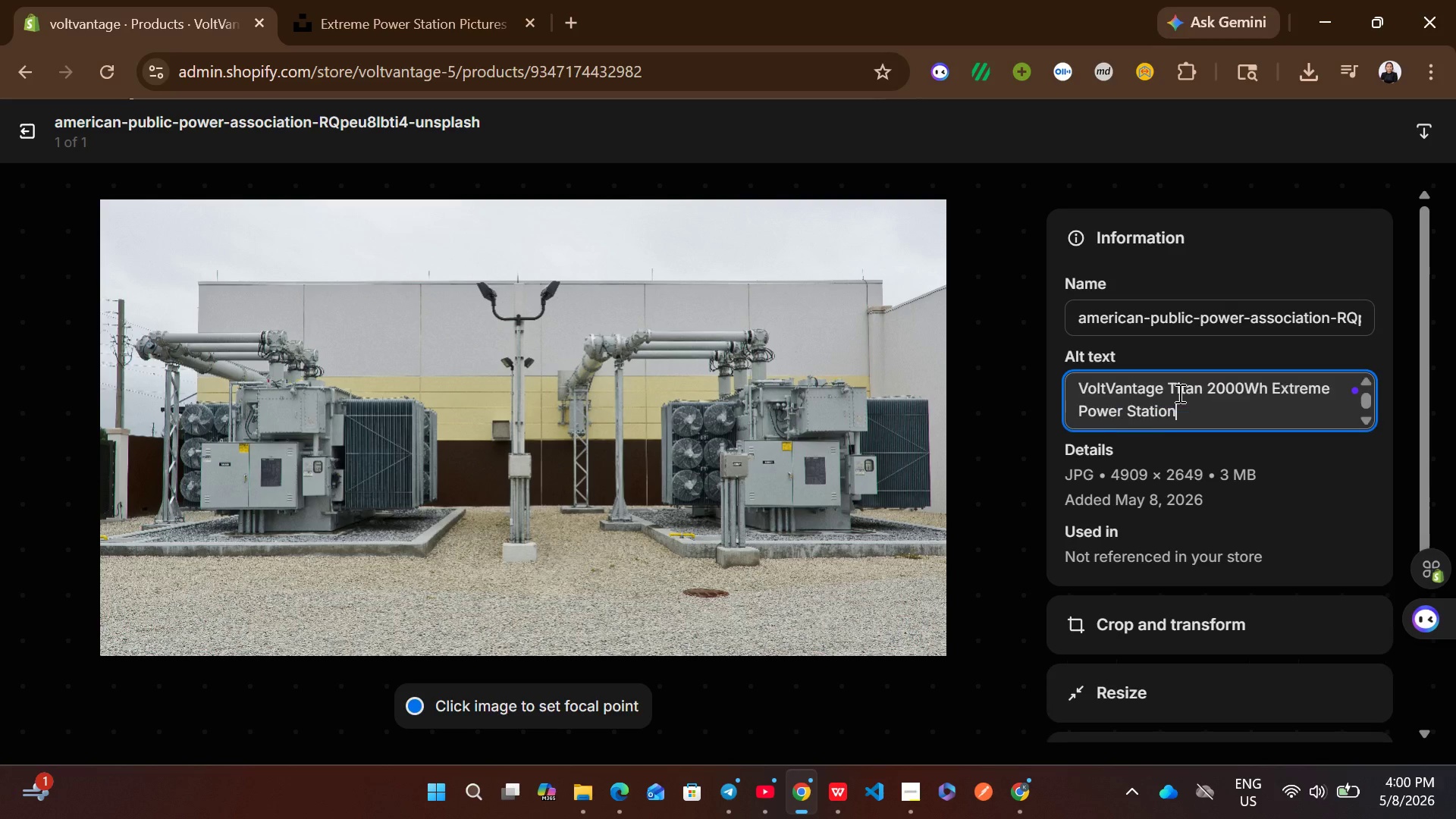 
key(Control+V)
 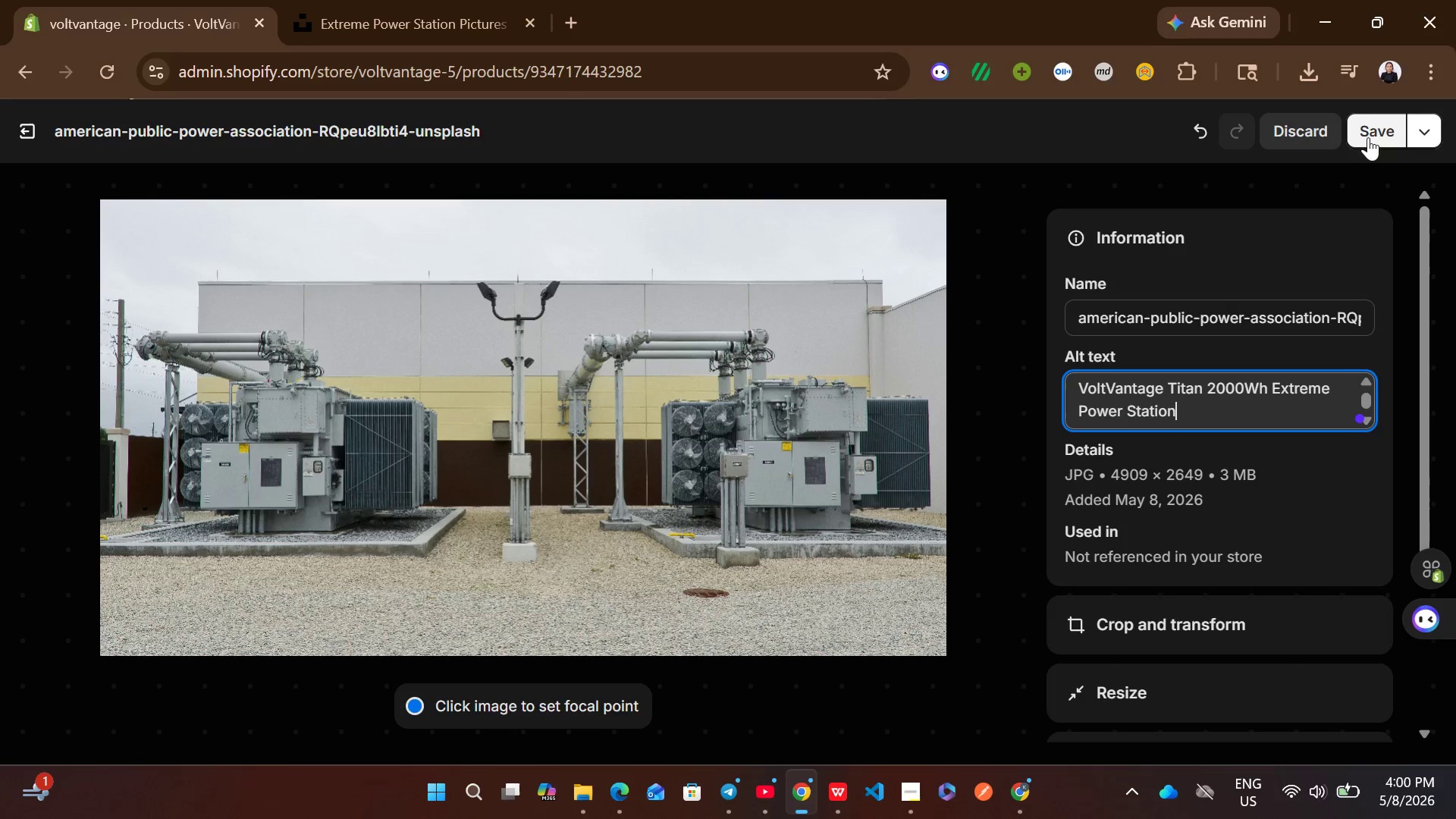 
left_click([1367, 112])
 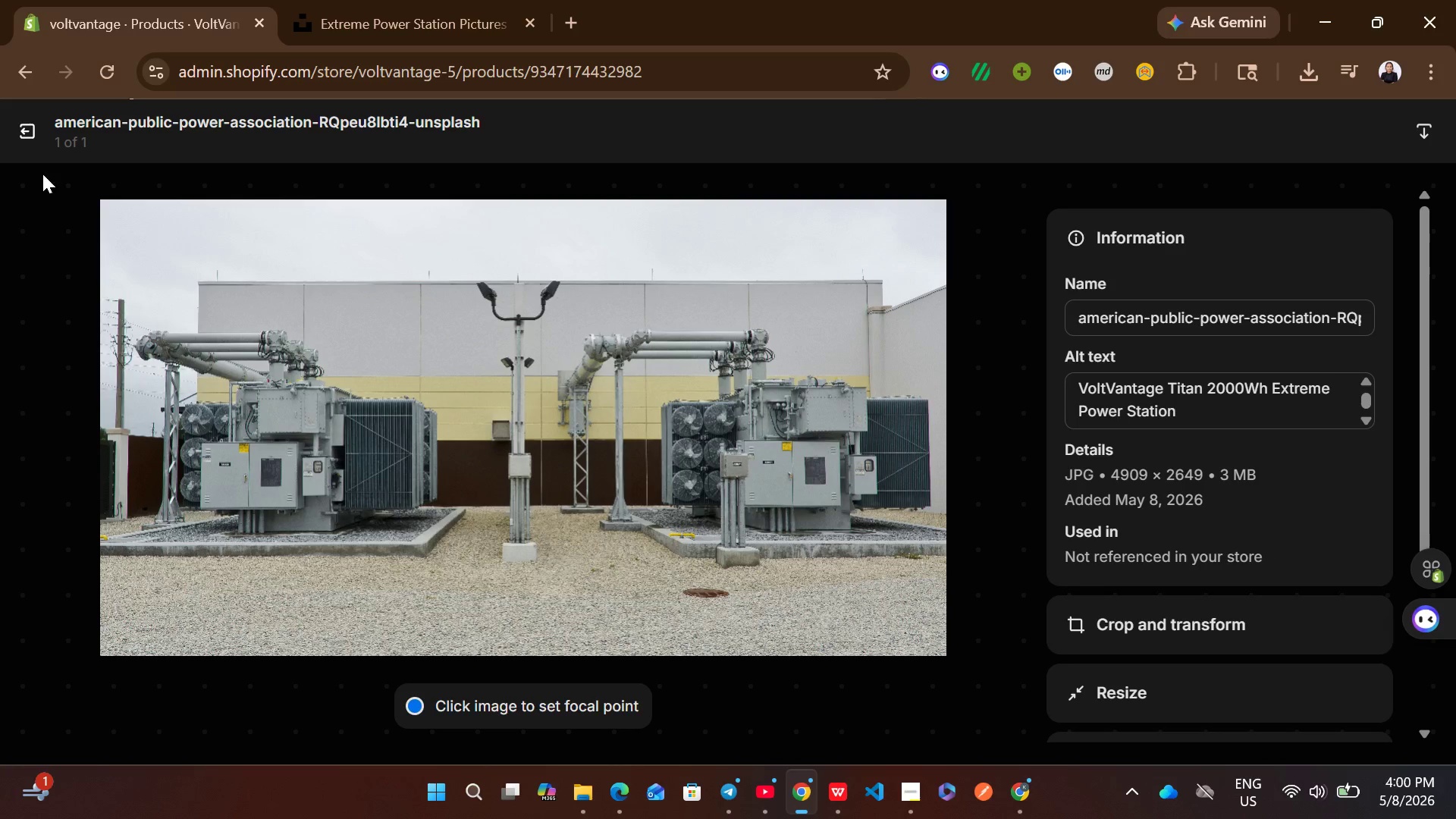 
left_click([31, 148])
 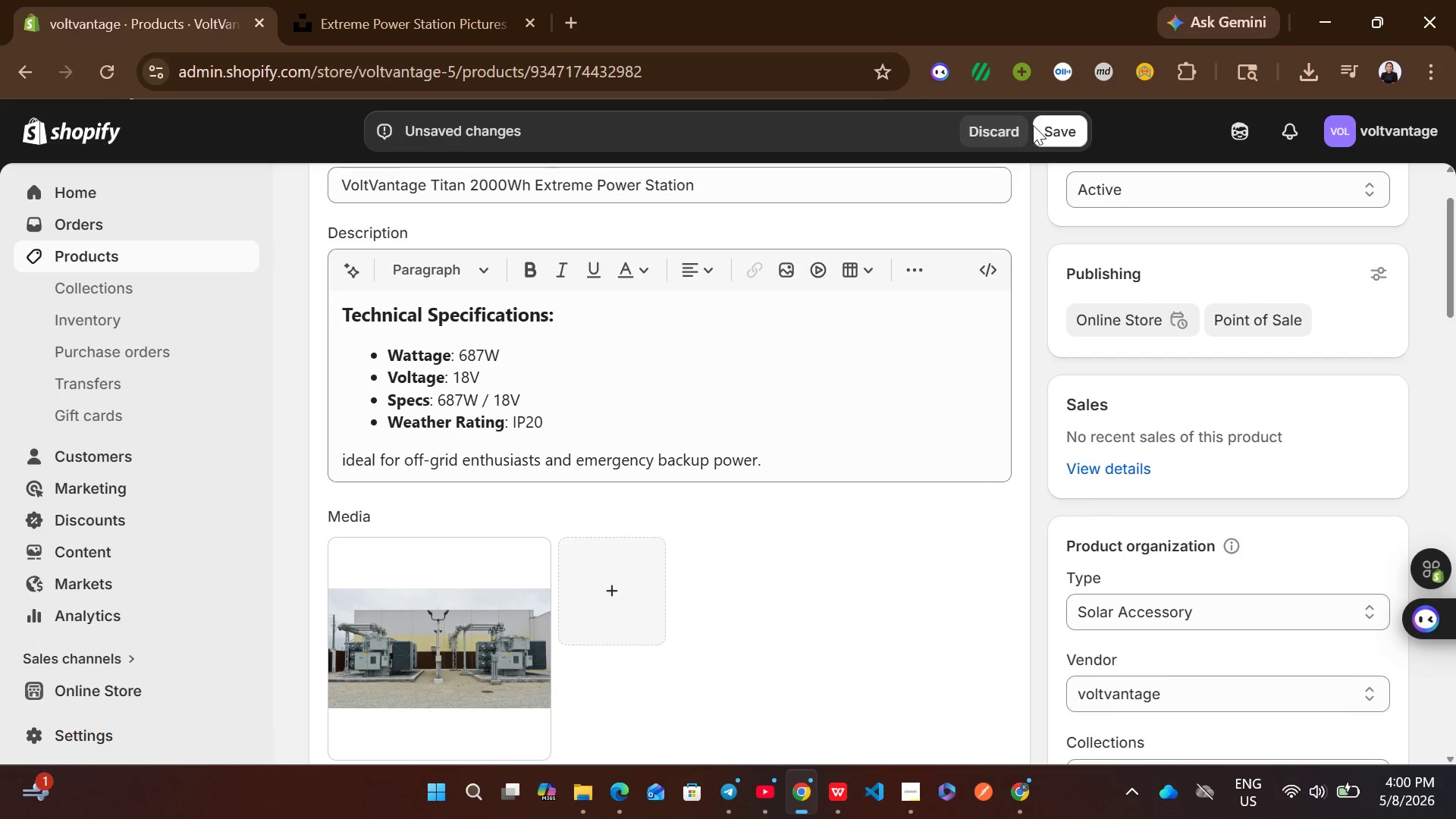 
left_click([1068, 117])
 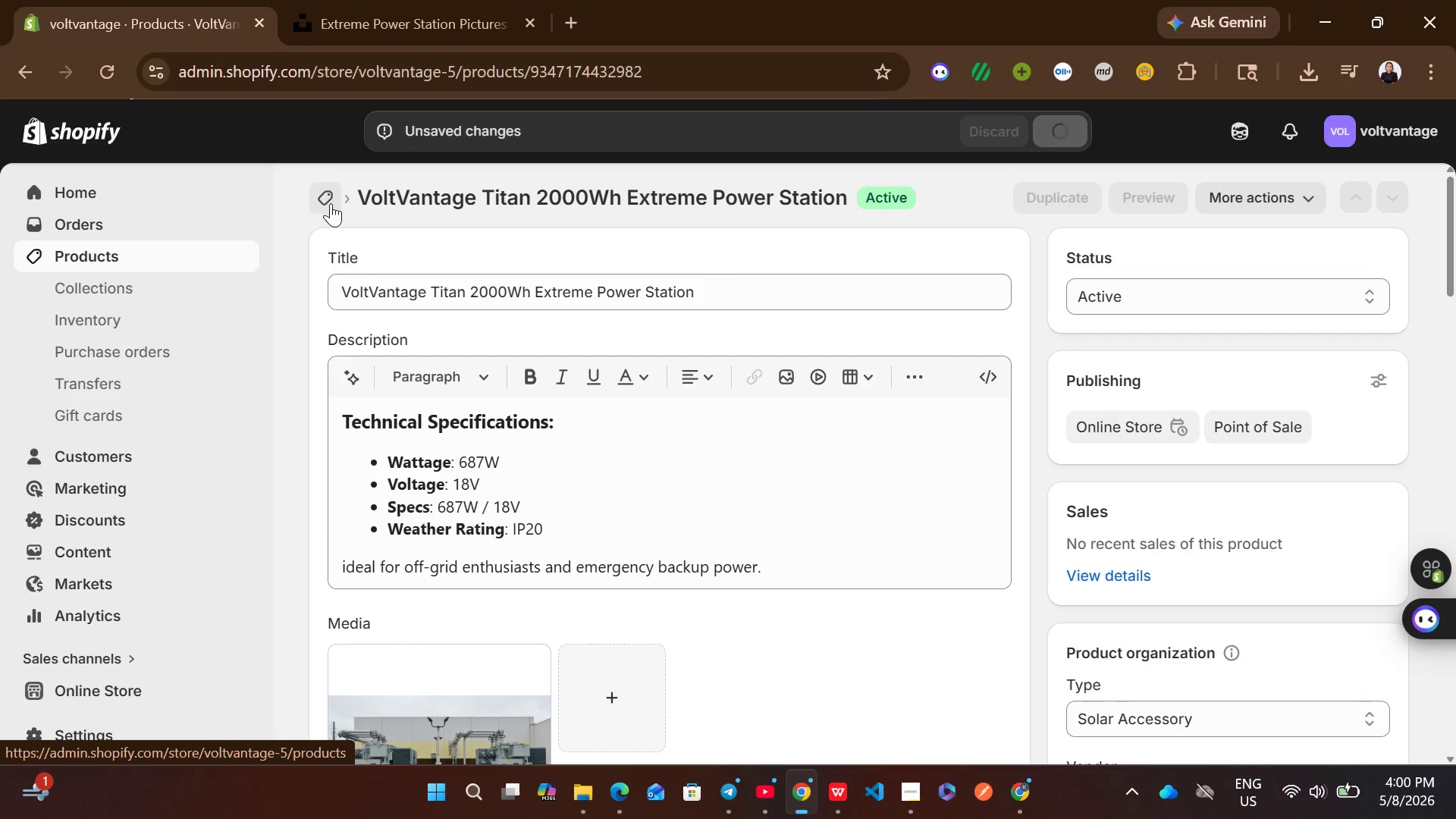 
wait(7.94)
 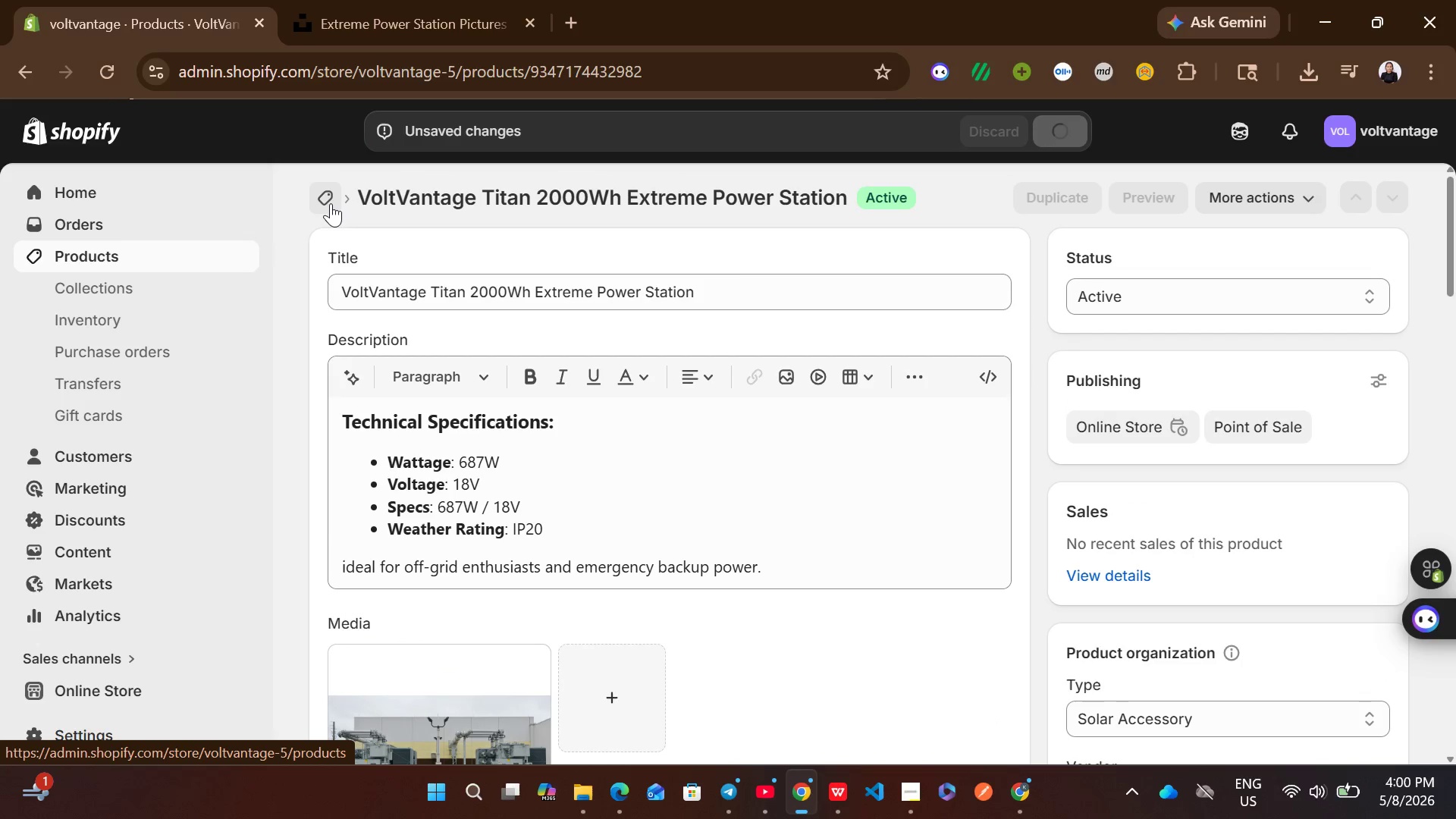 
left_click([331, 203])
 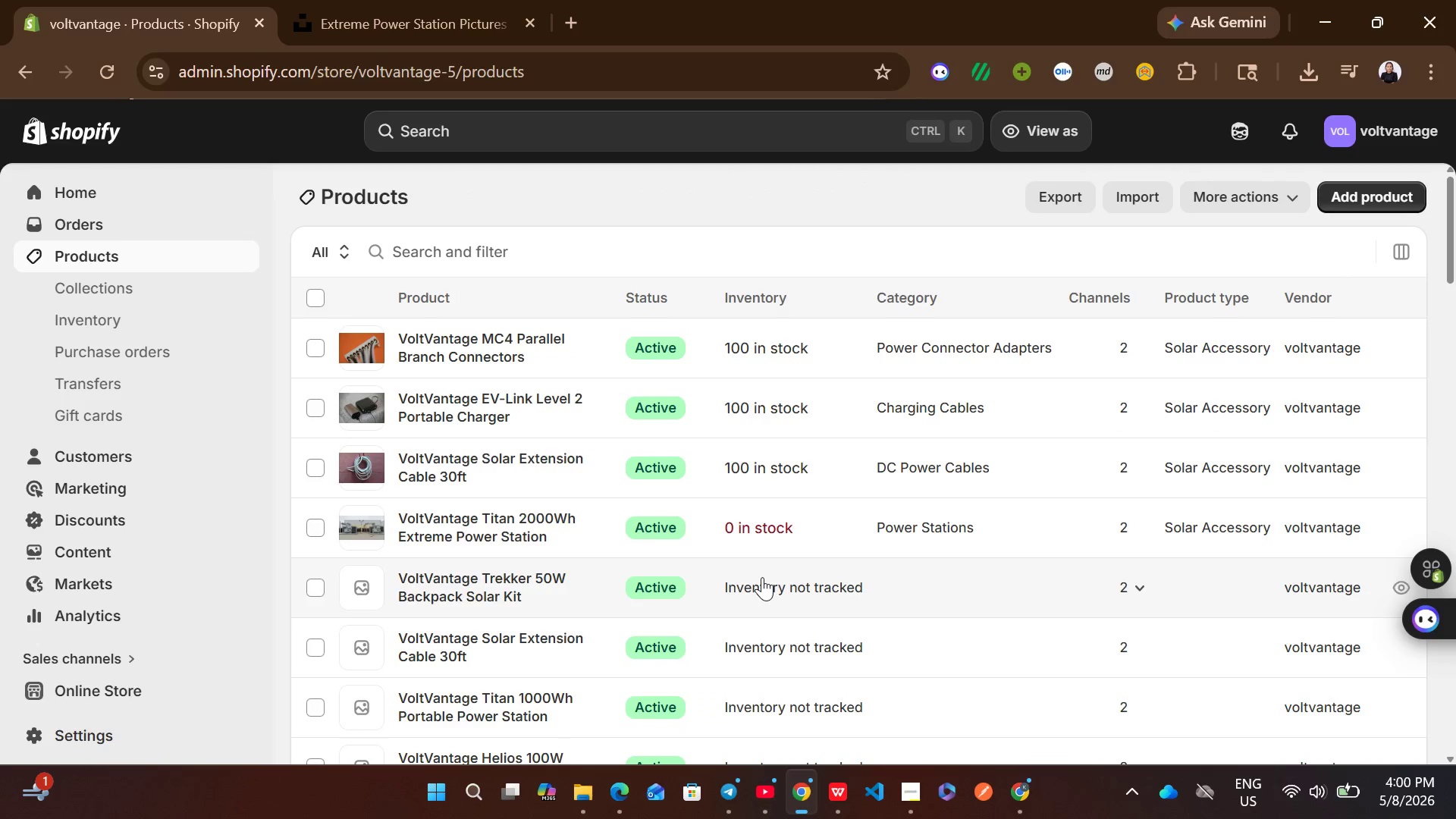 
left_click([756, 510])
 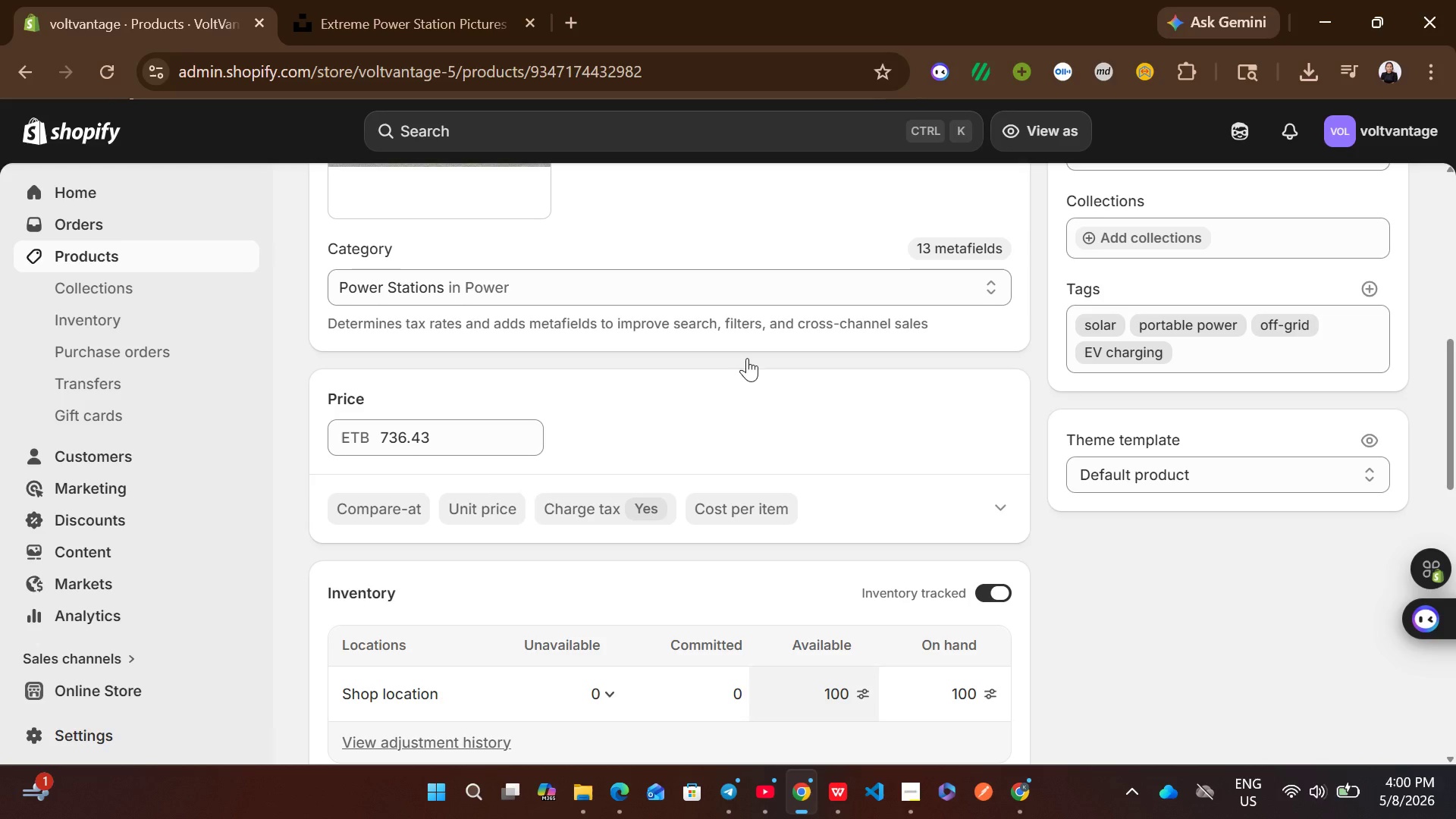 
wait(5.3)
 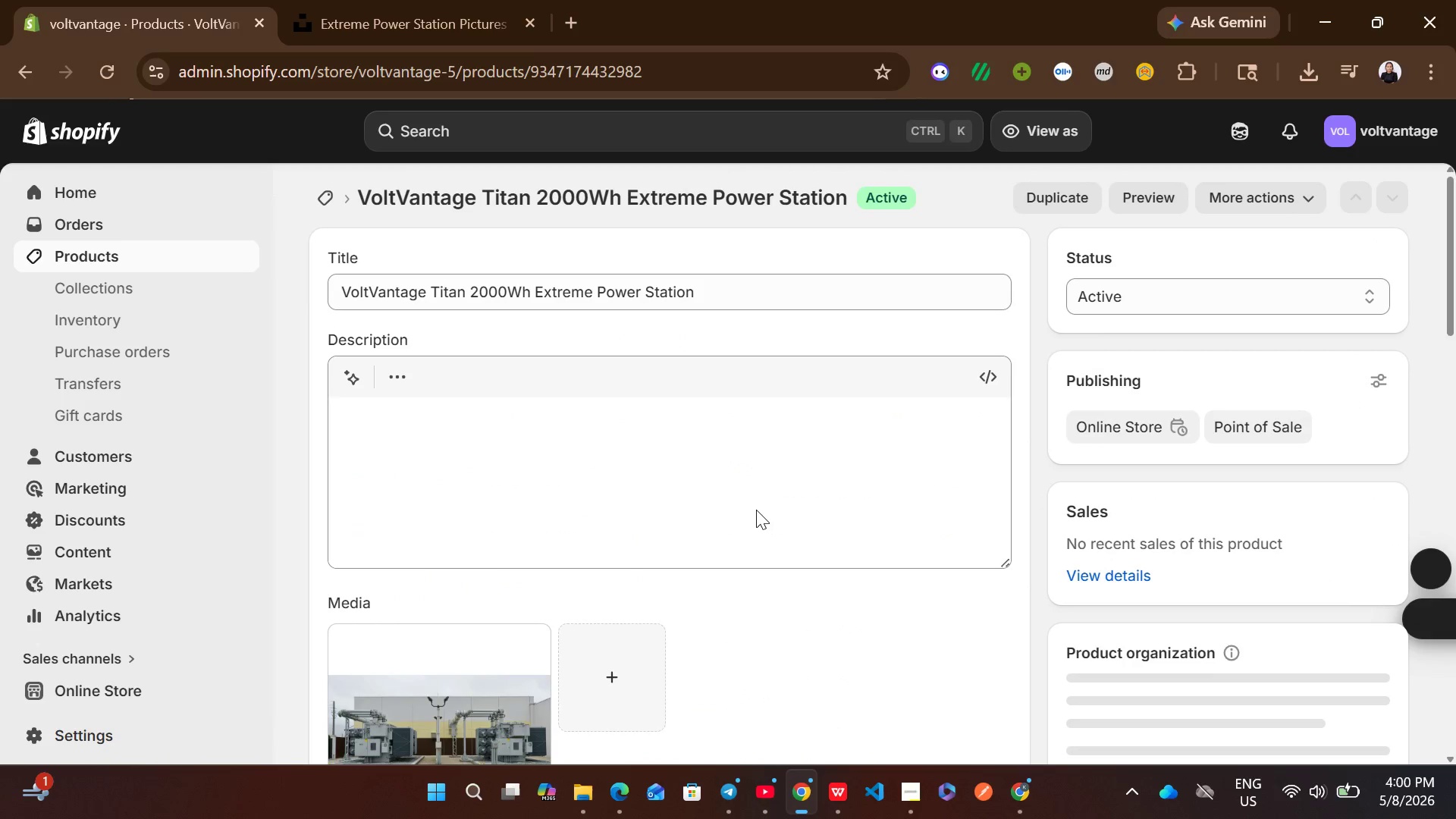 
left_click([325, 196])
 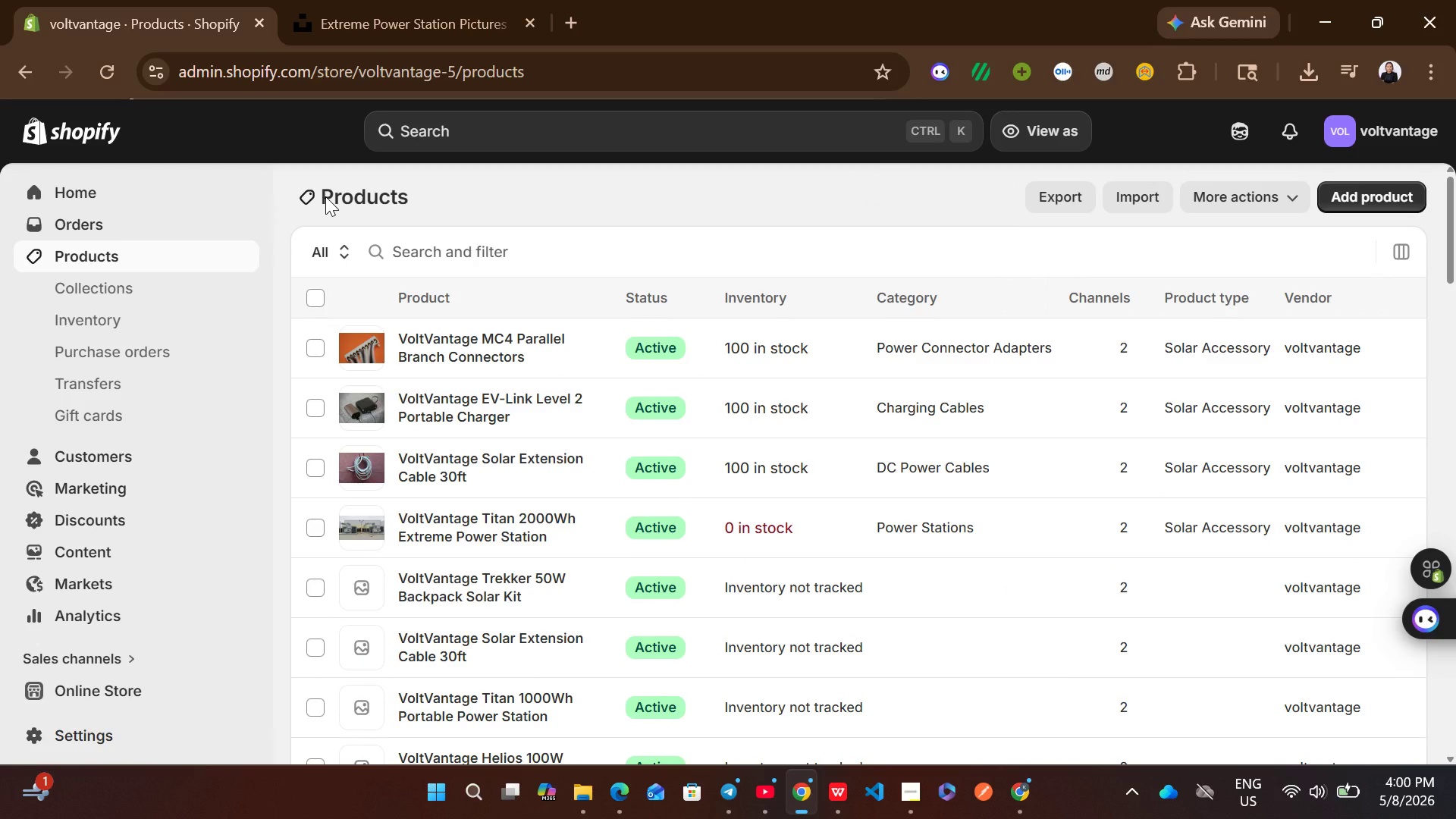 
wait(12.77)
 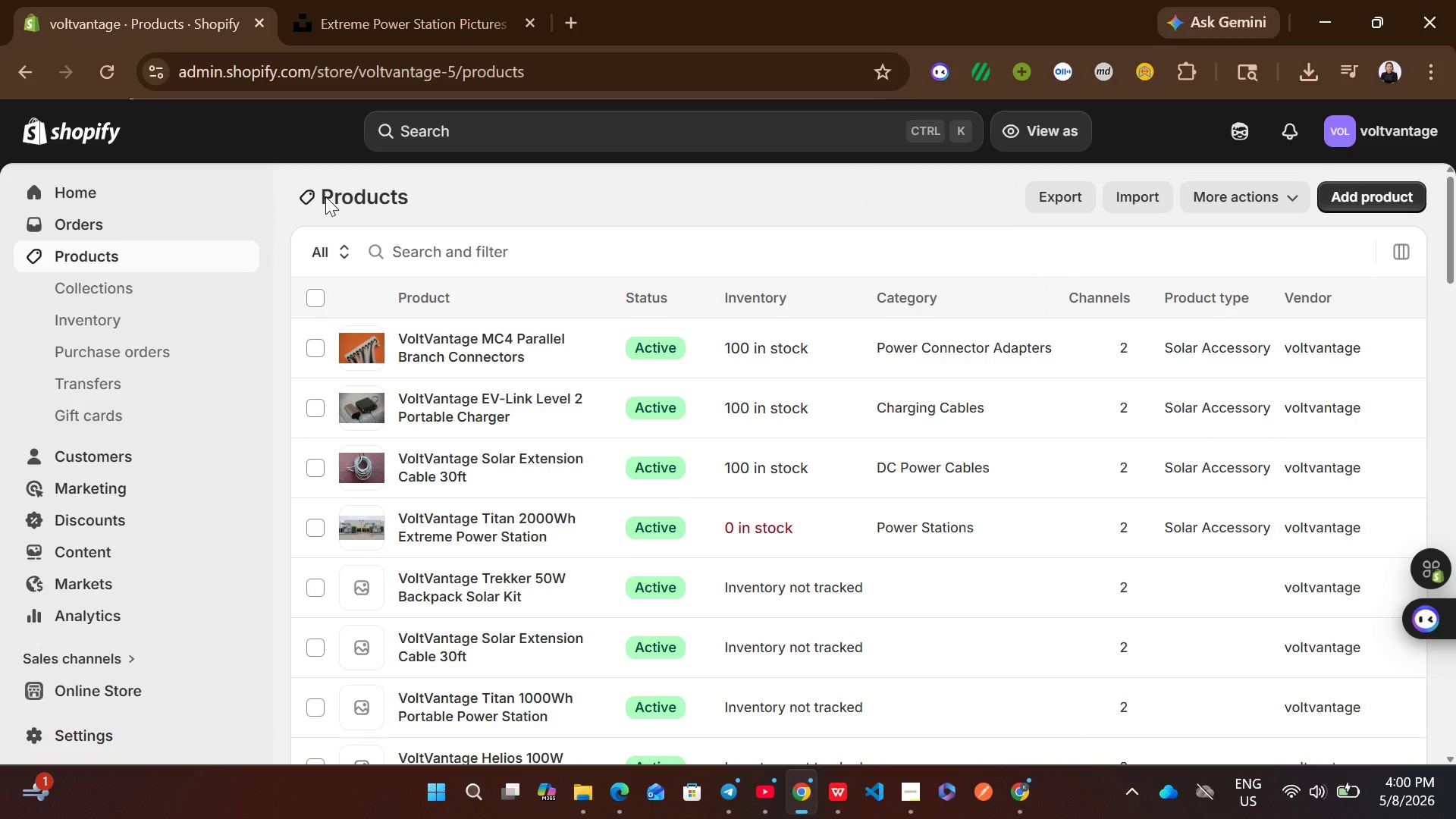 
left_click([923, 598])
 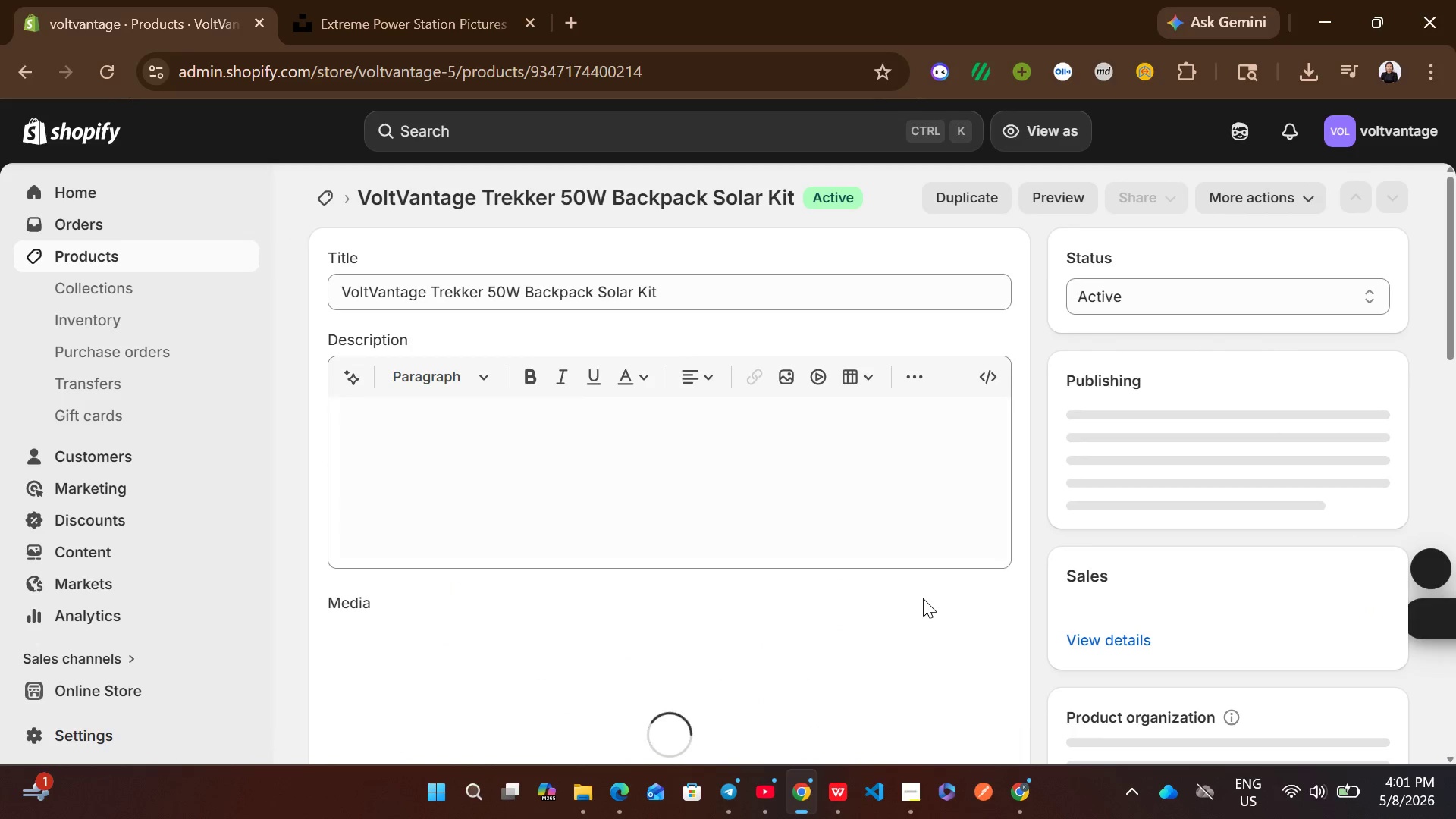 
left_click([592, 502])
 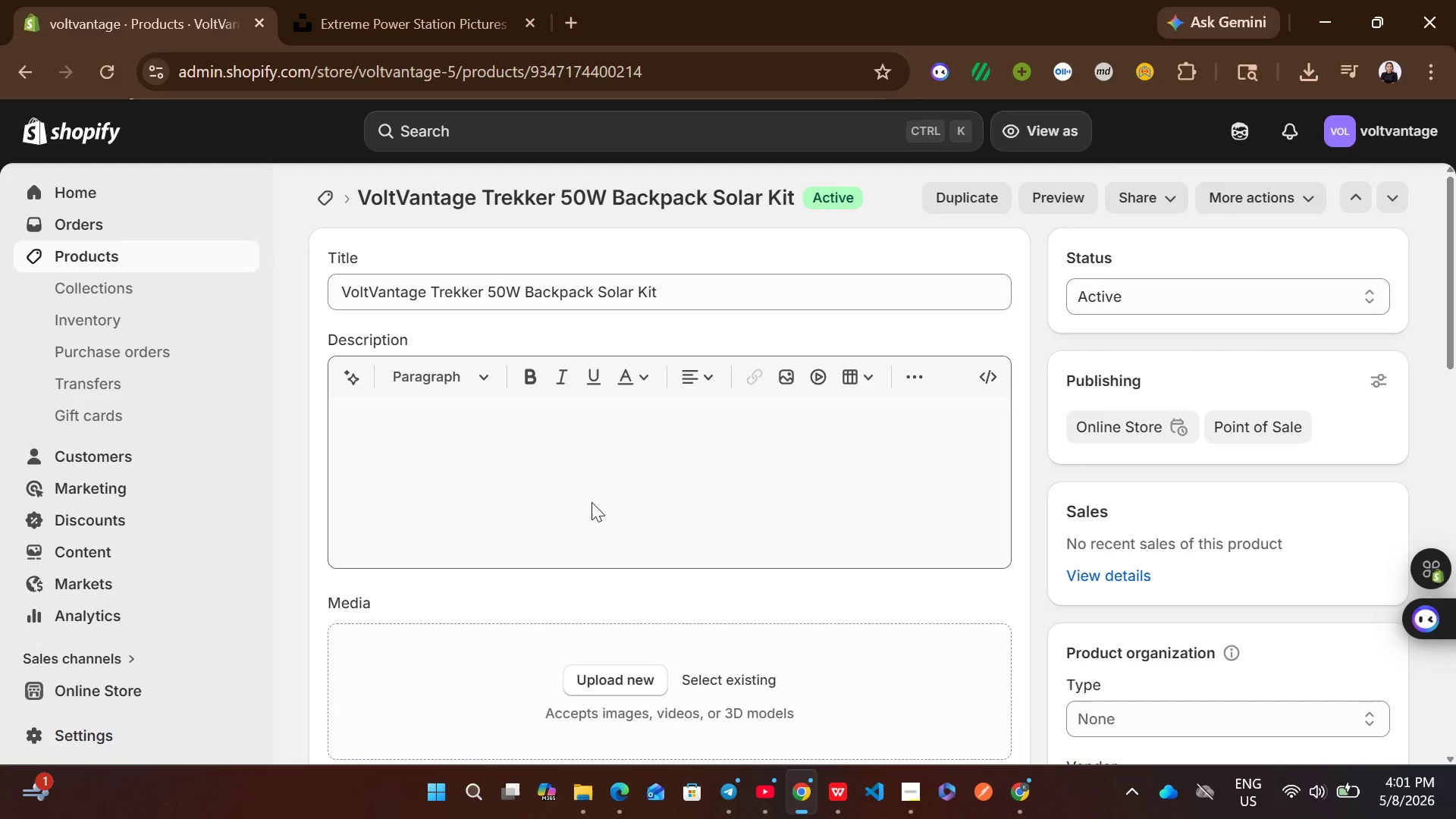 
left_click([592, 502])
 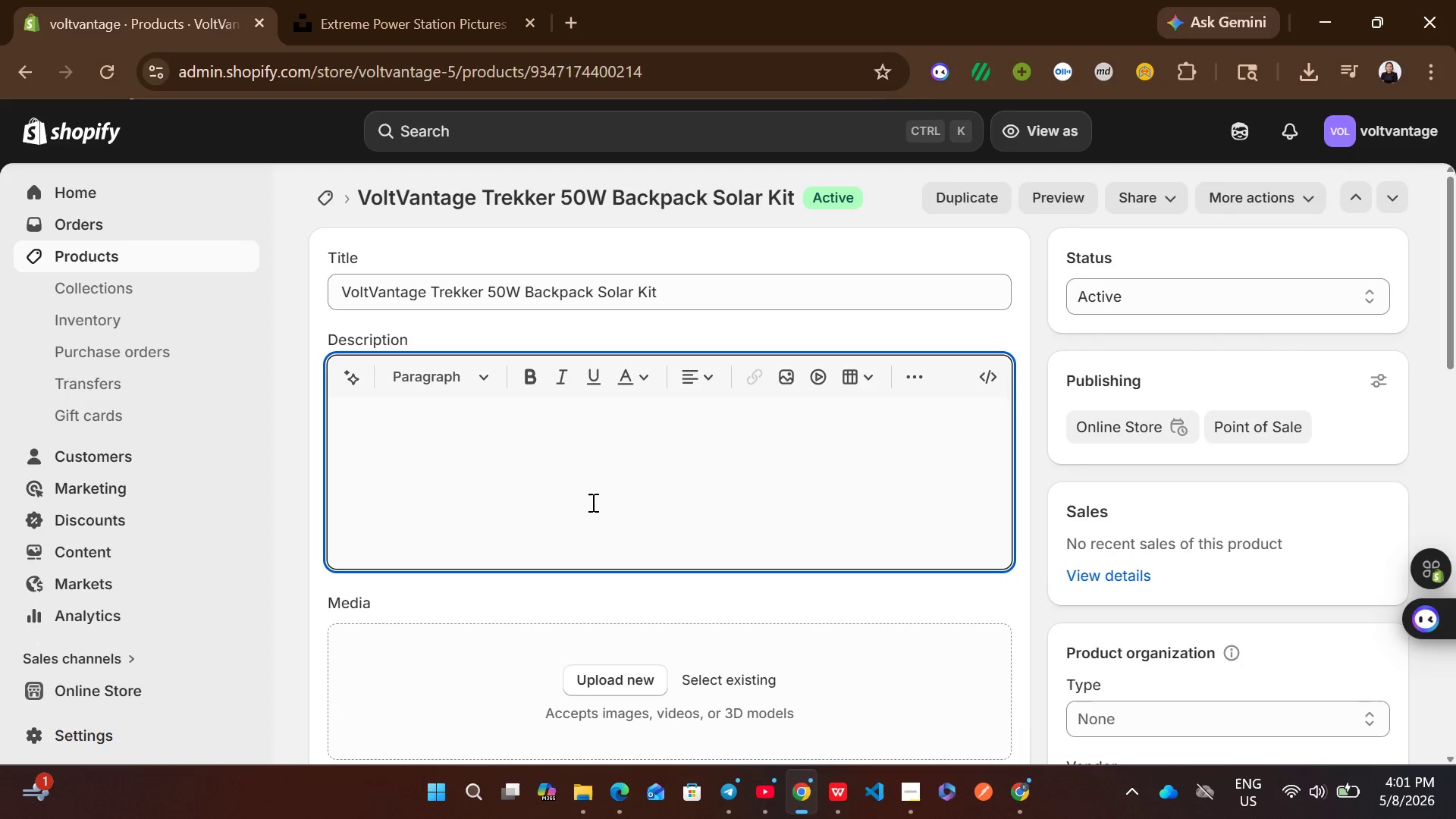 
type(Technical Specifications:)
 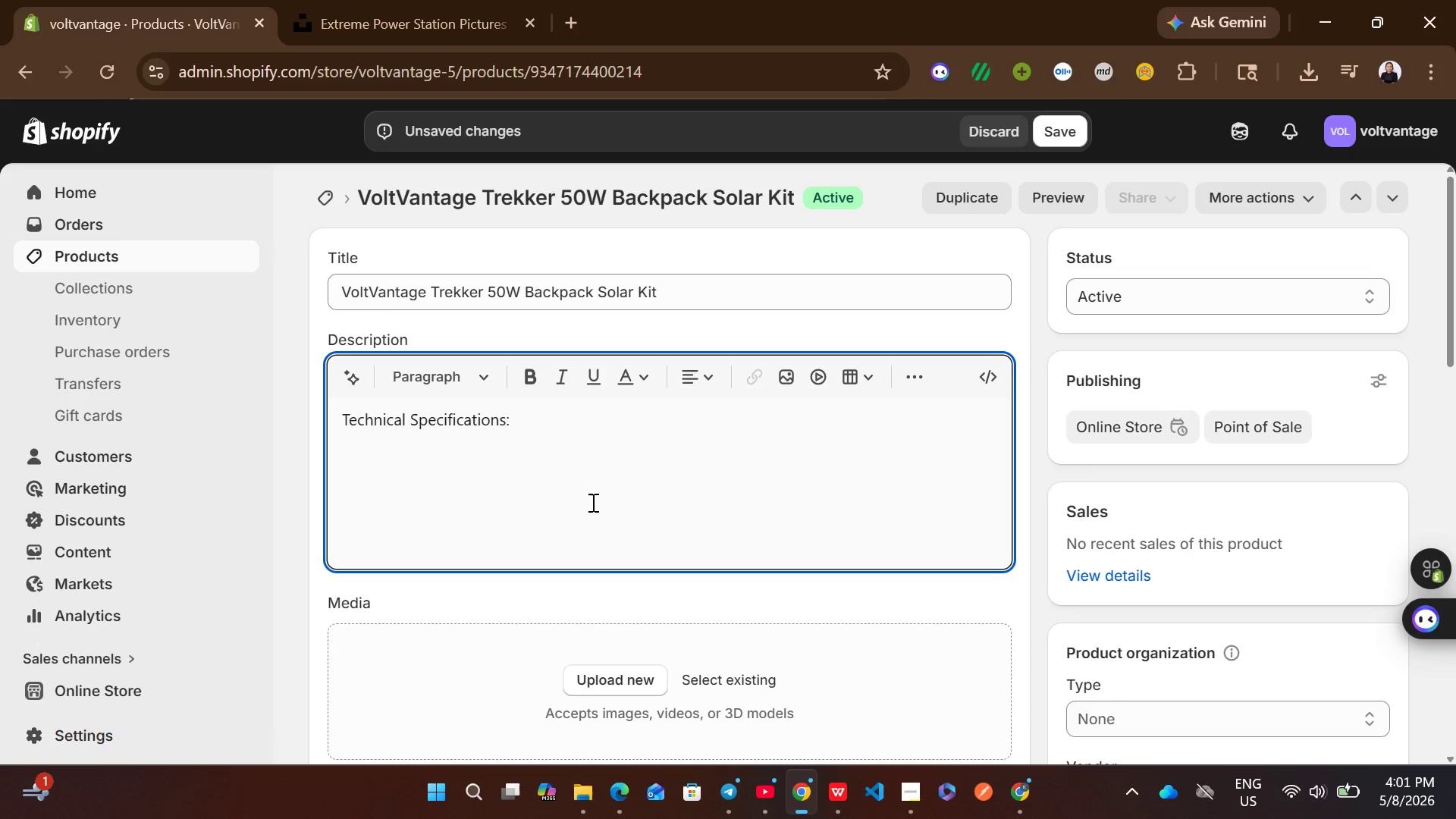 
key(Control+ControlLeft)
 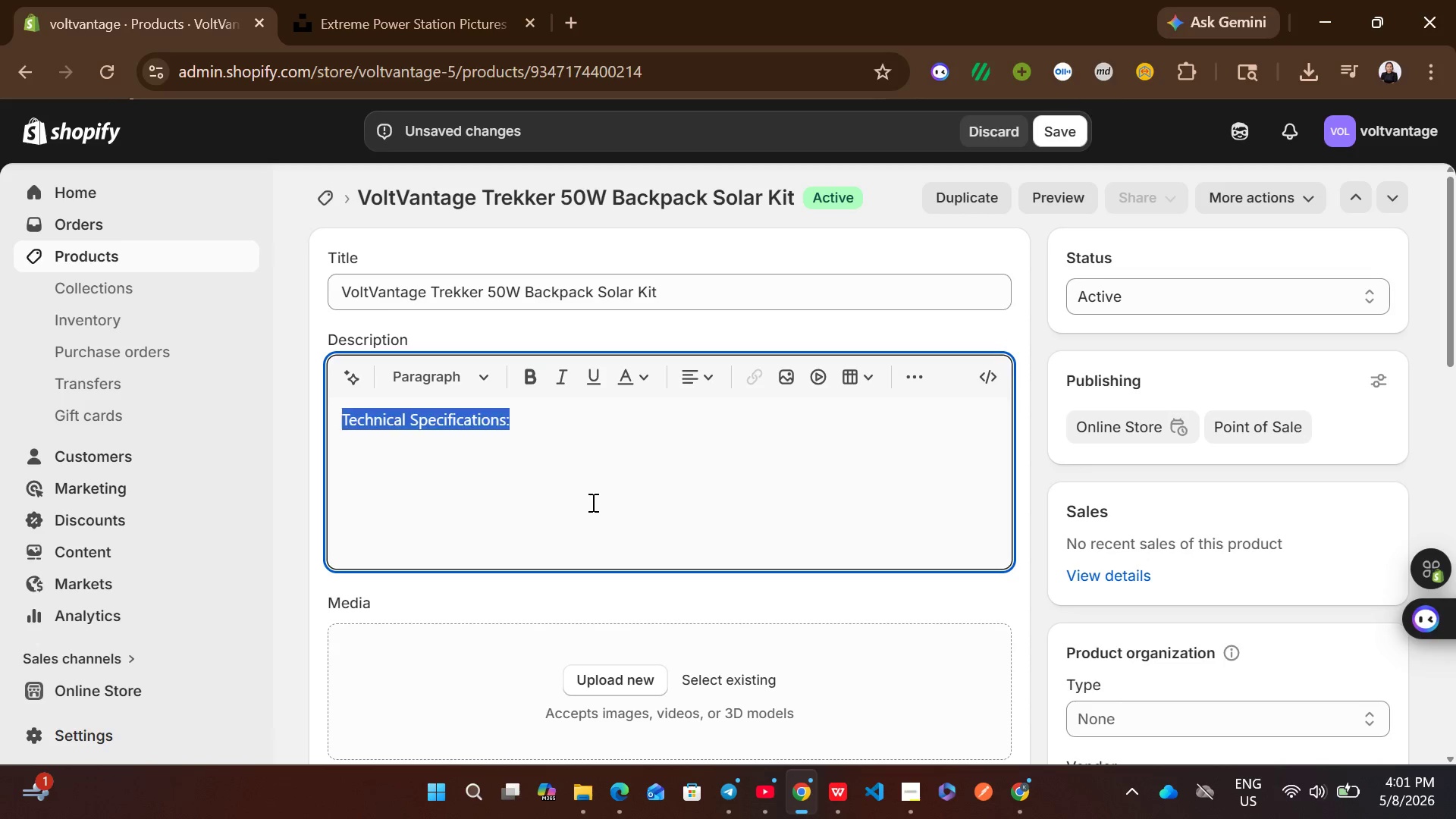 
key(Control+A)
 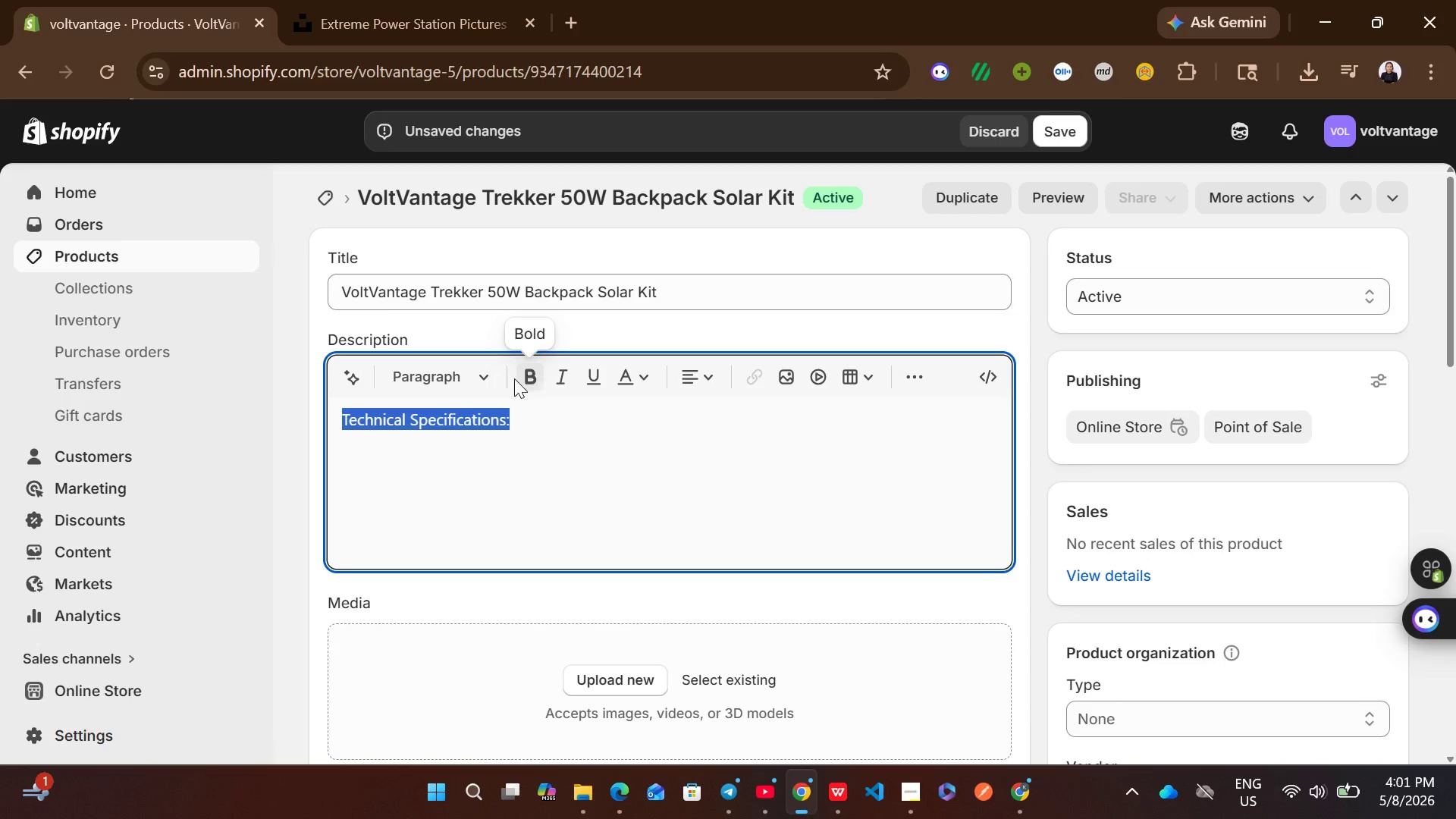 
left_click([451, 378])
 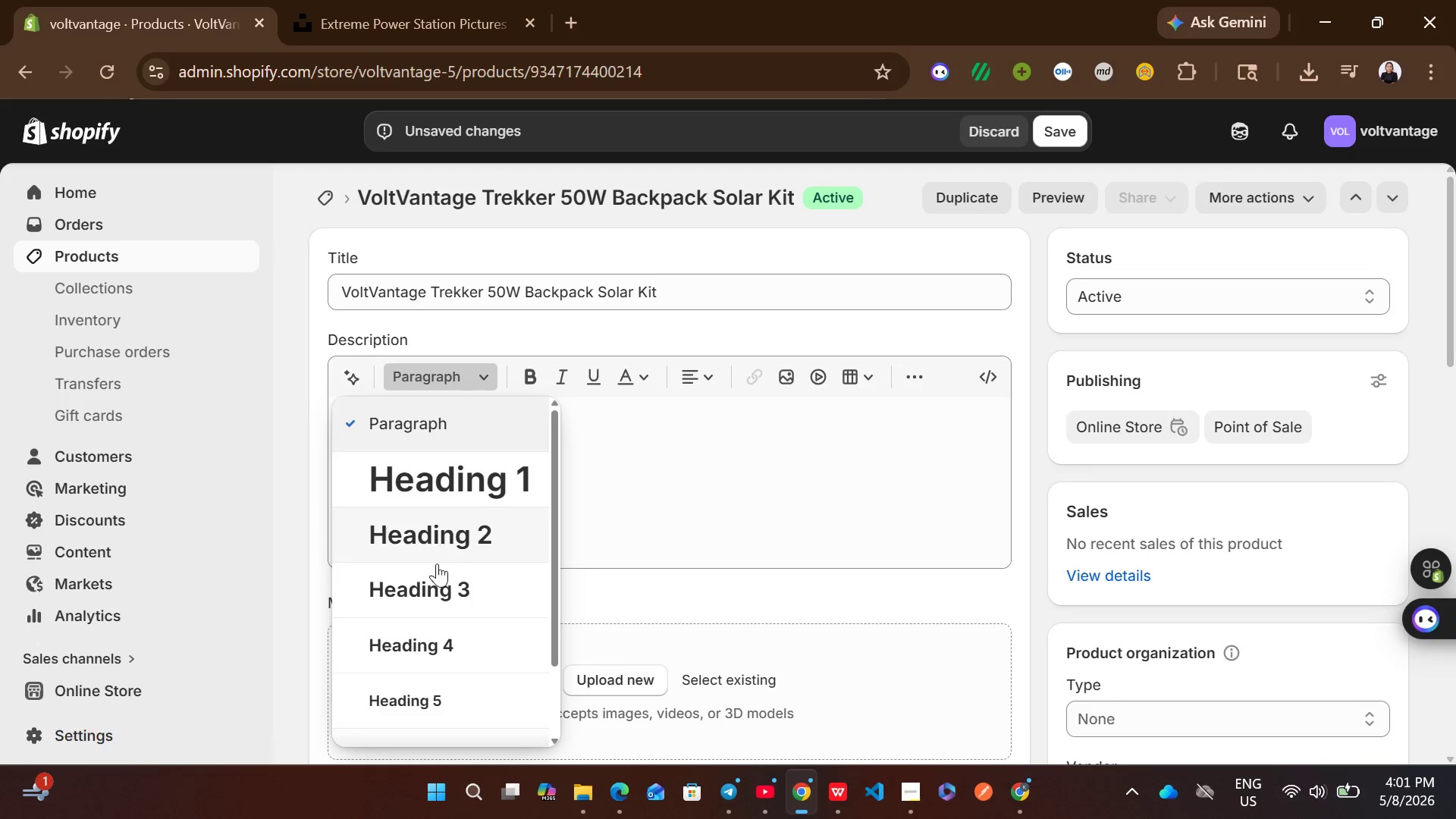 
left_click([435, 580])
 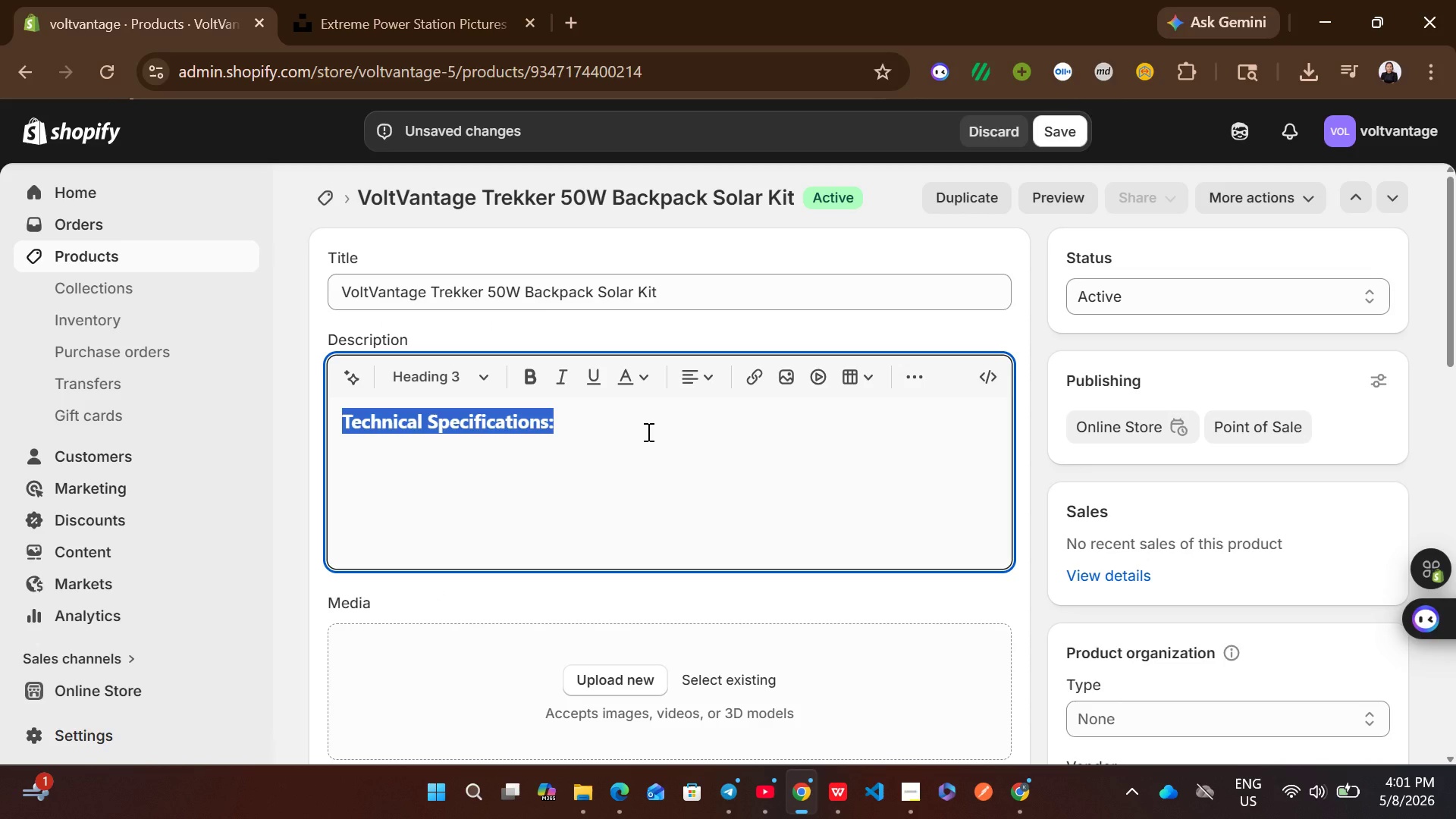 
left_click([647, 431])
 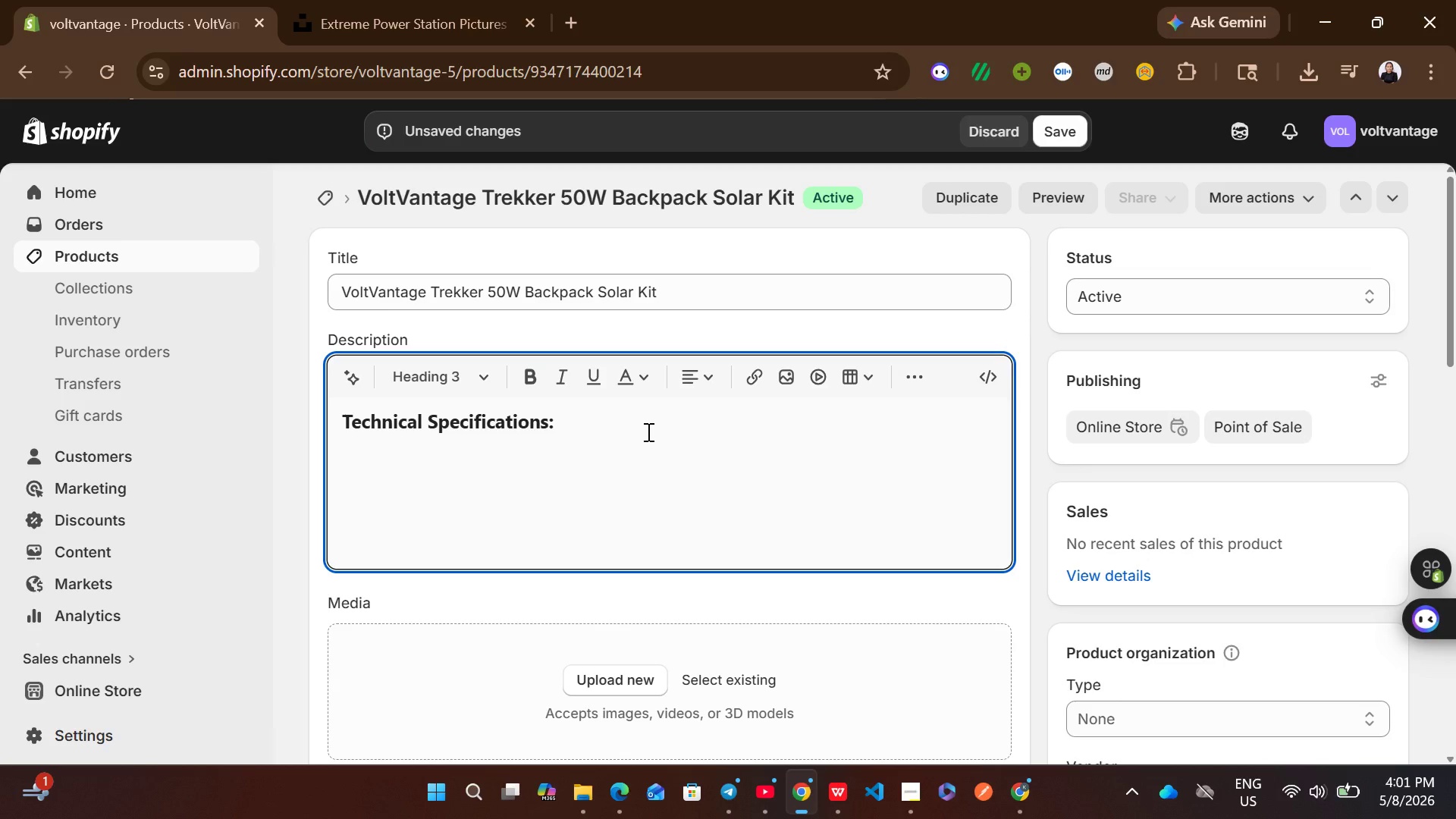 
key(Enter)
 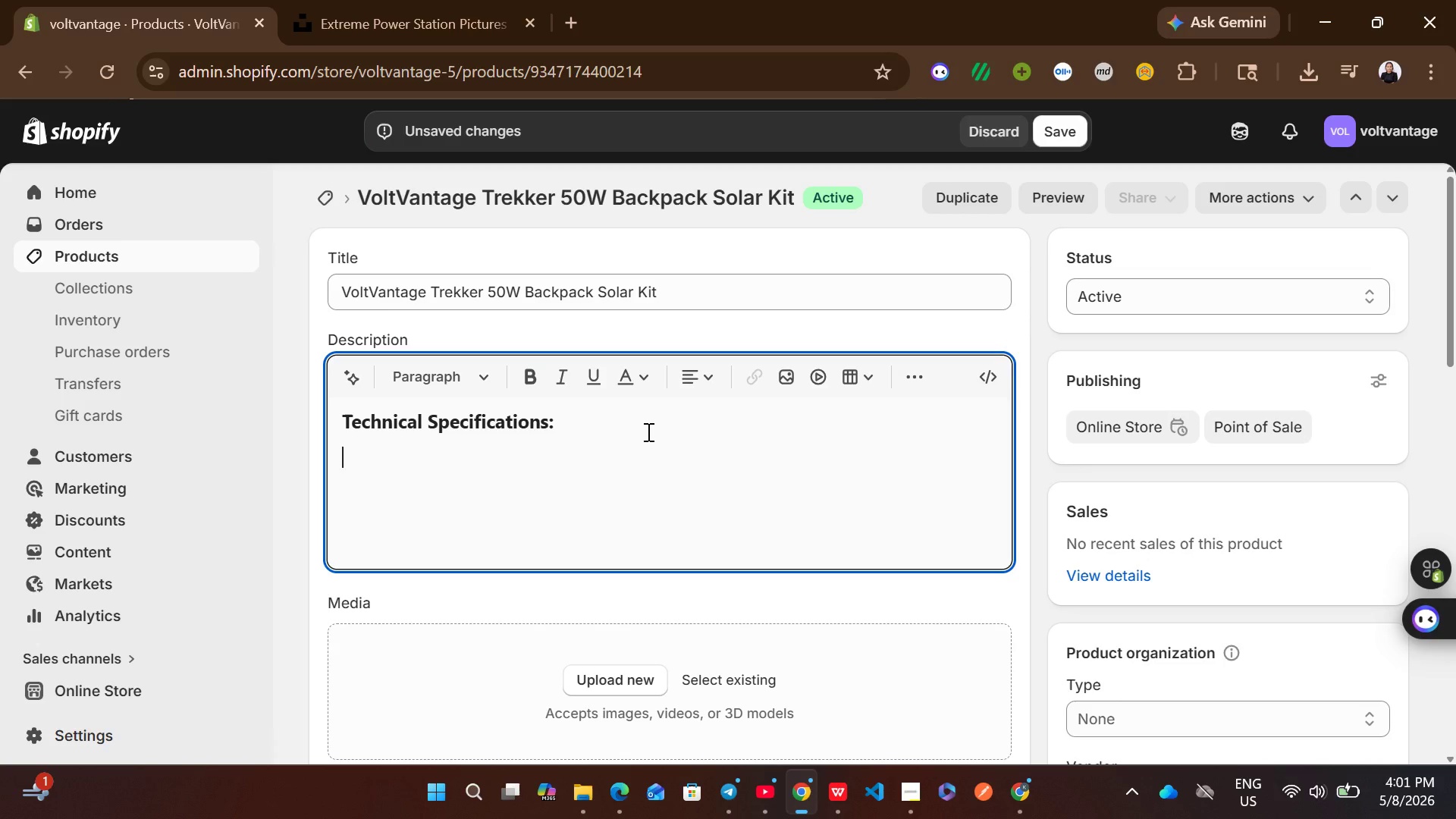 
type(Wattage: 322W)
 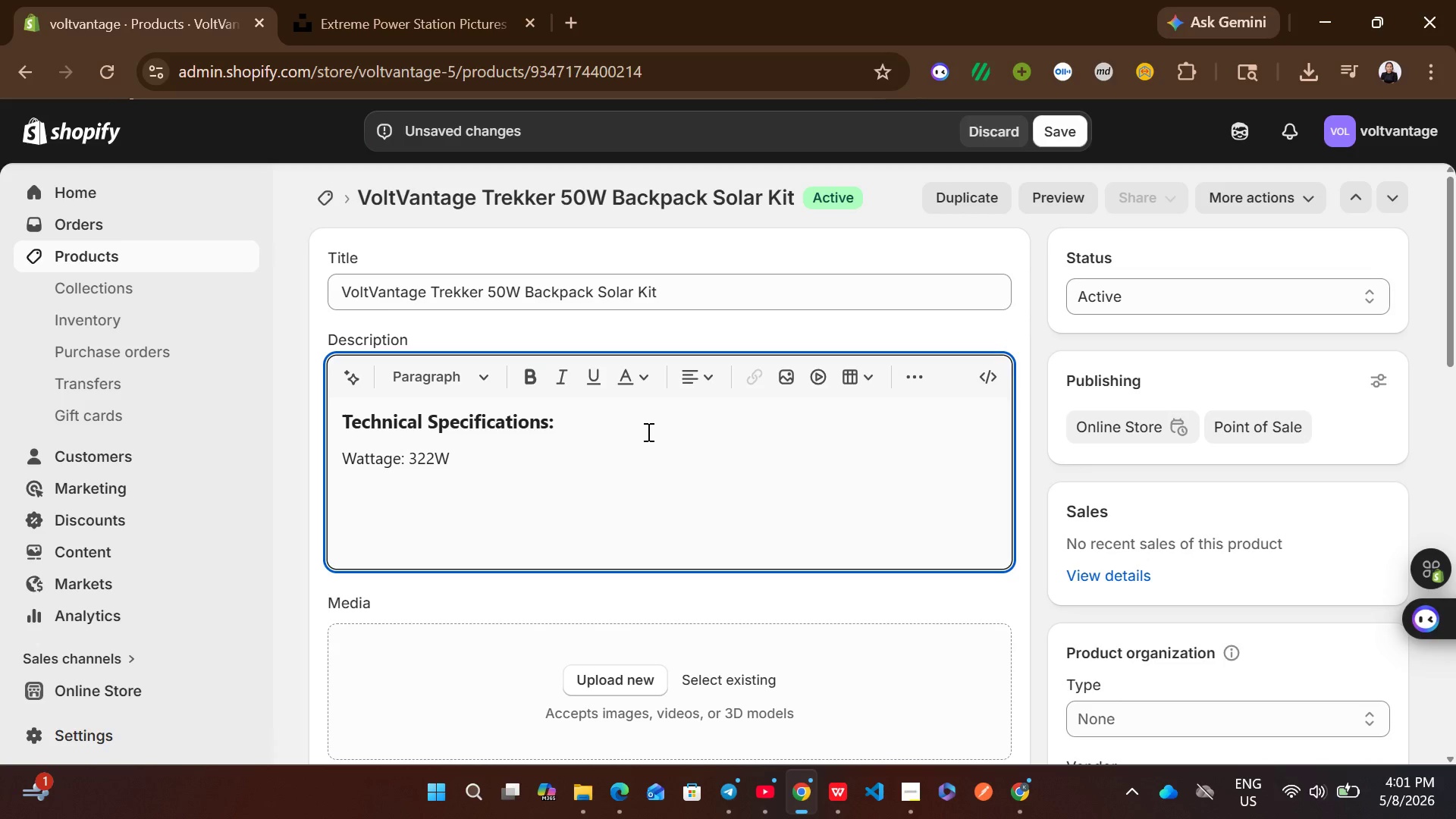 
key(Enter)
 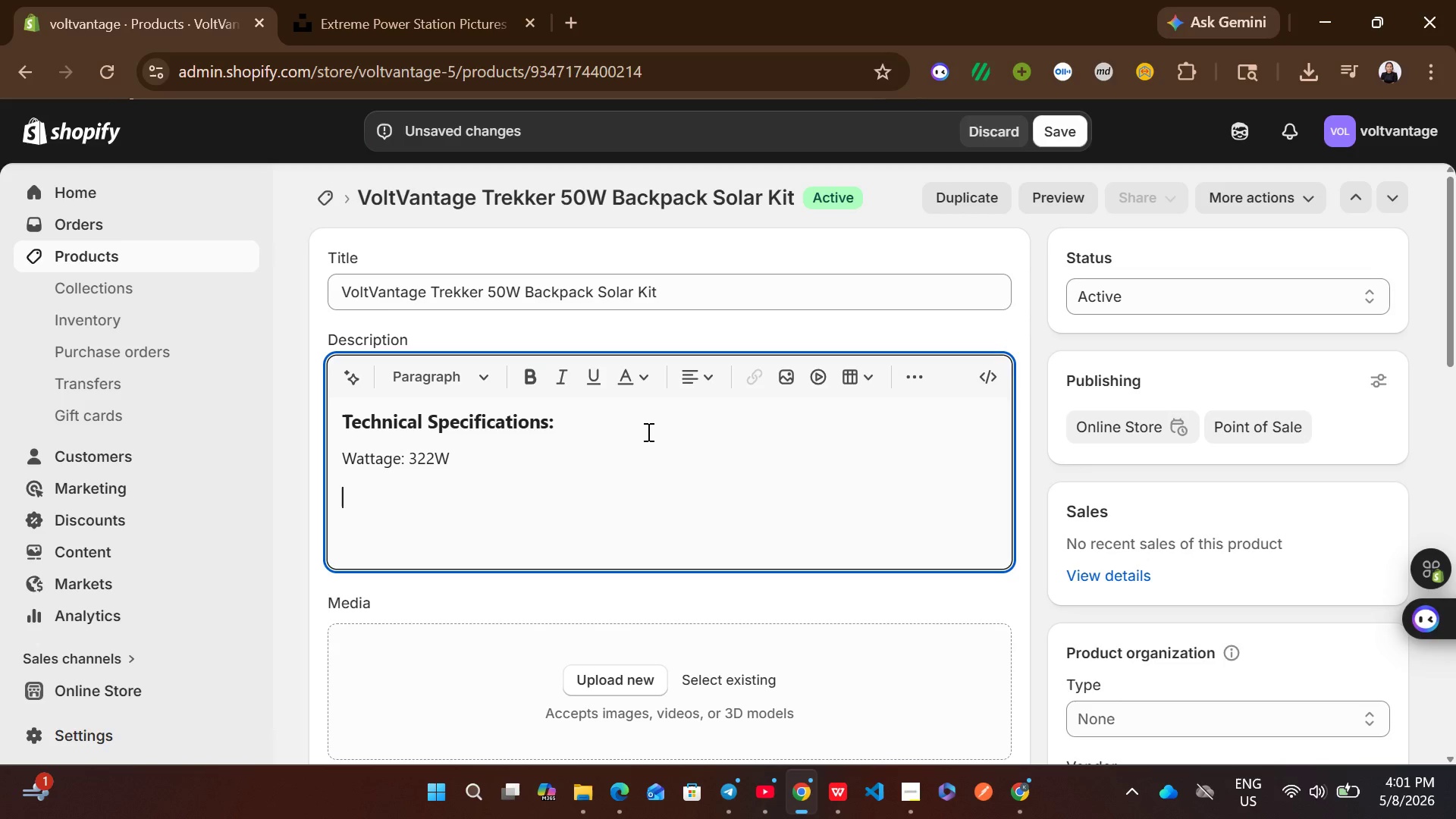 
type(Voltage:n)
key(Backspace)
type( 24V )
 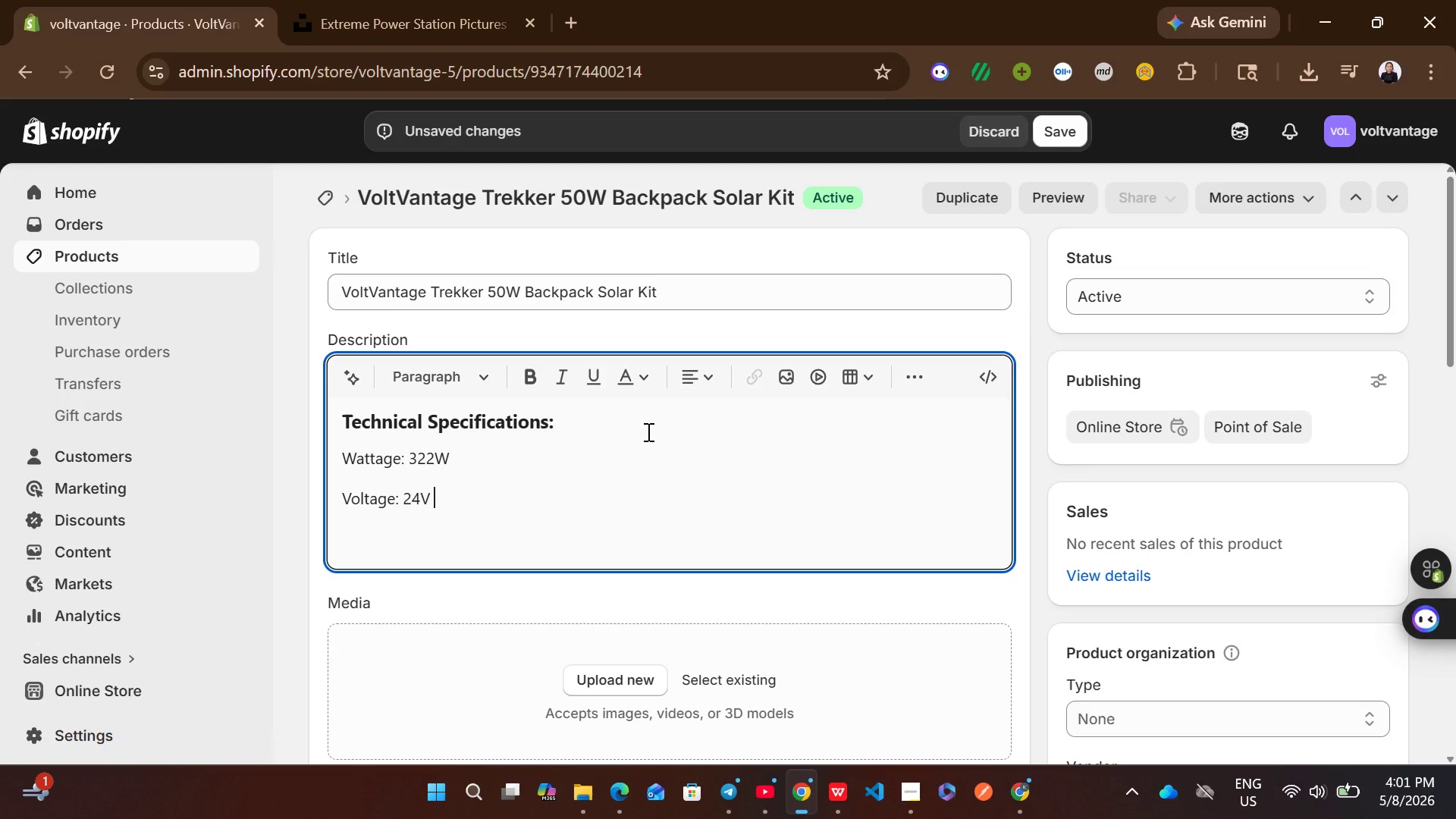 
key(Enter)
 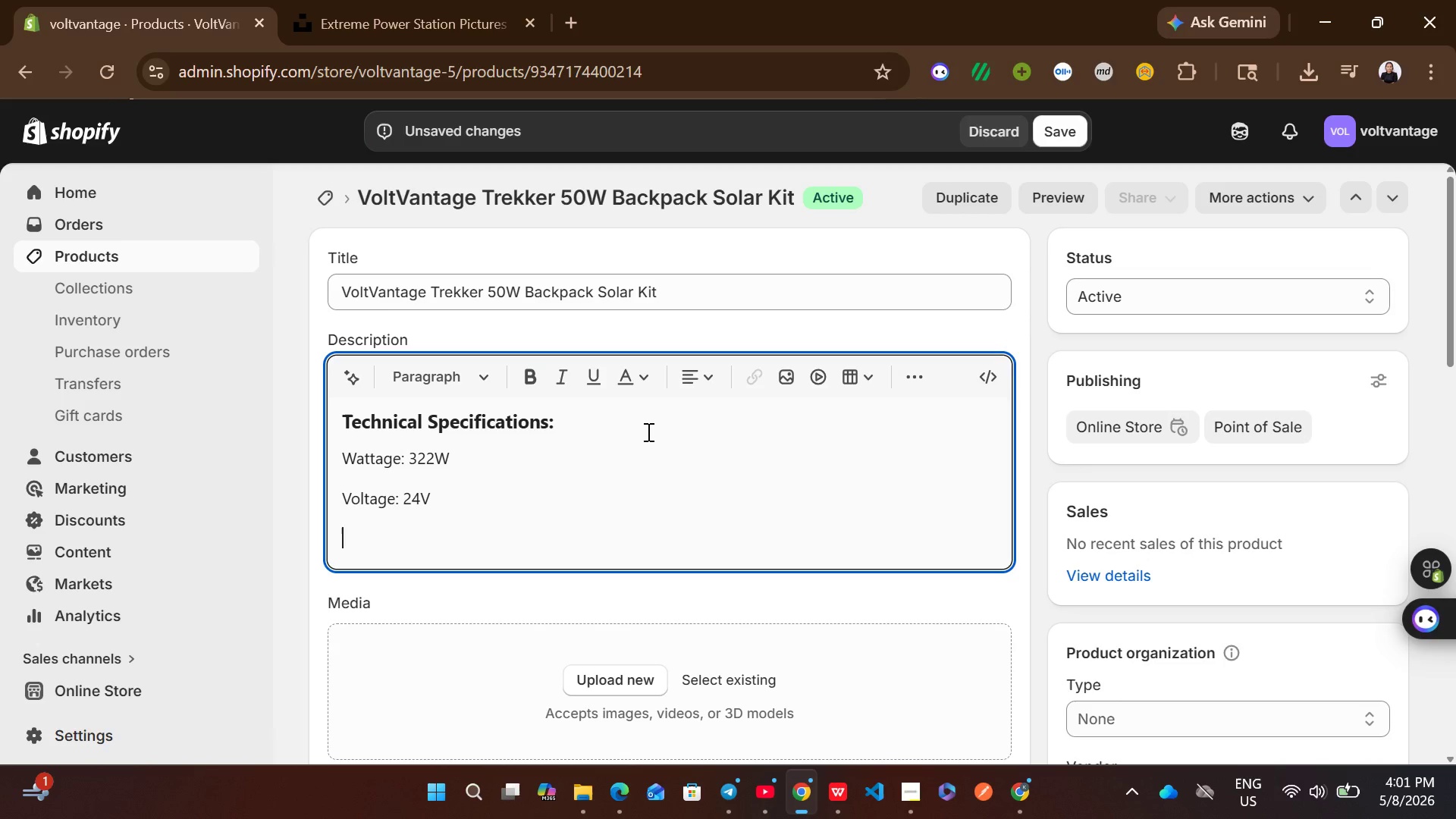 
type(Specs: 322W/)
key(Backspace)
type( / 24V)
 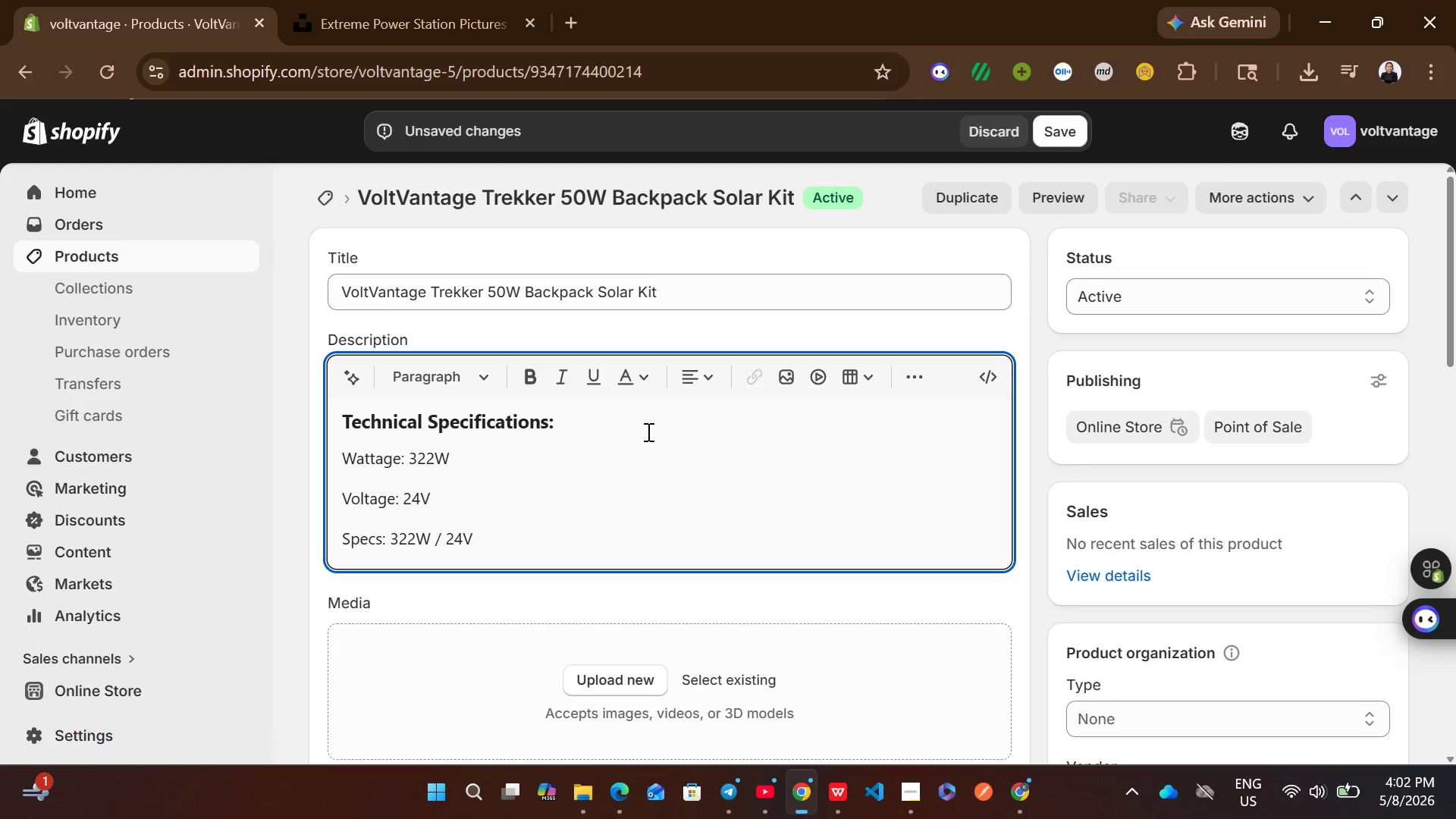 
key(Enter)
 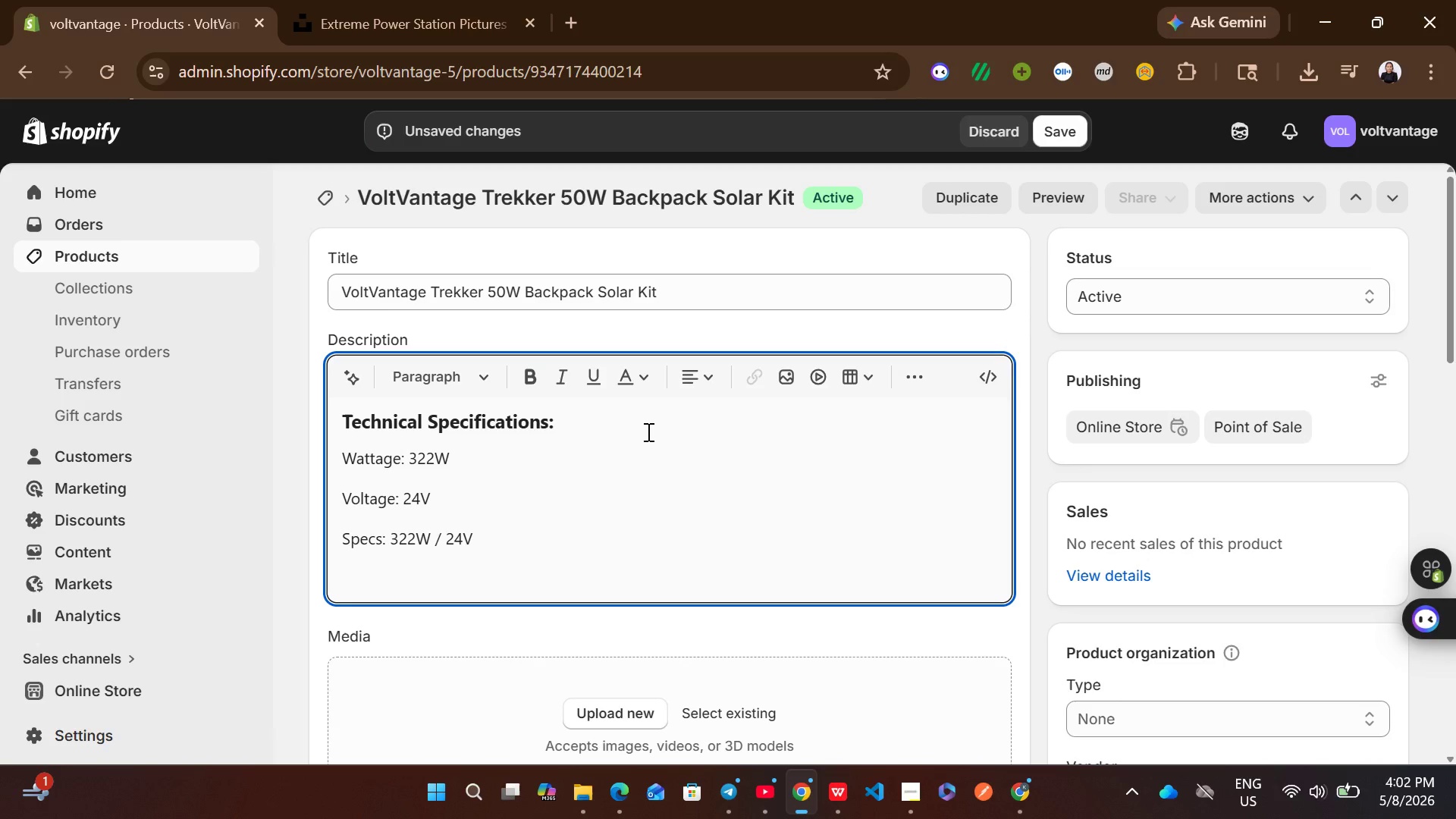 
type(Weather Rating: )
 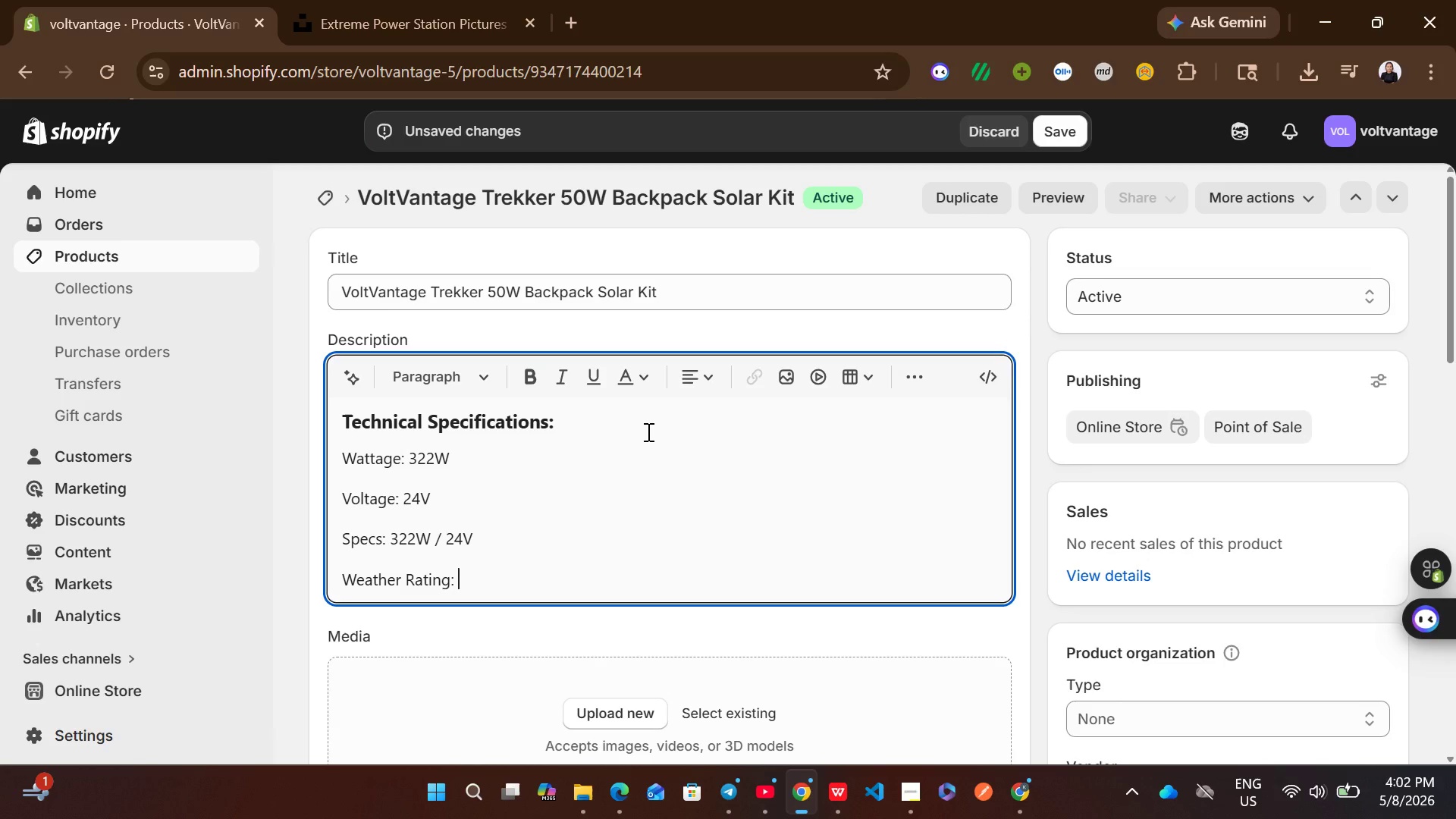 
wait(5.12)
 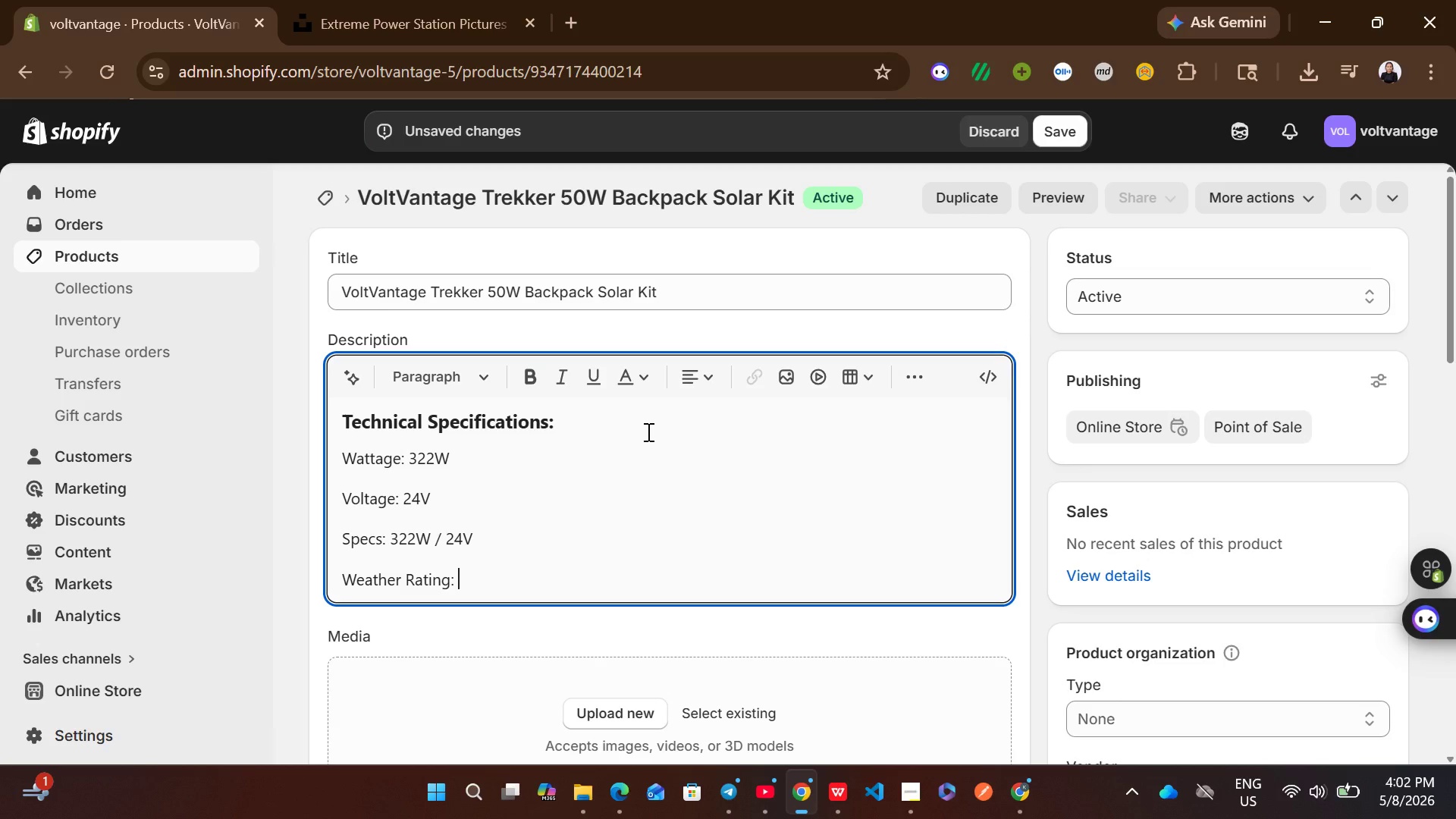 
type(IP20)
 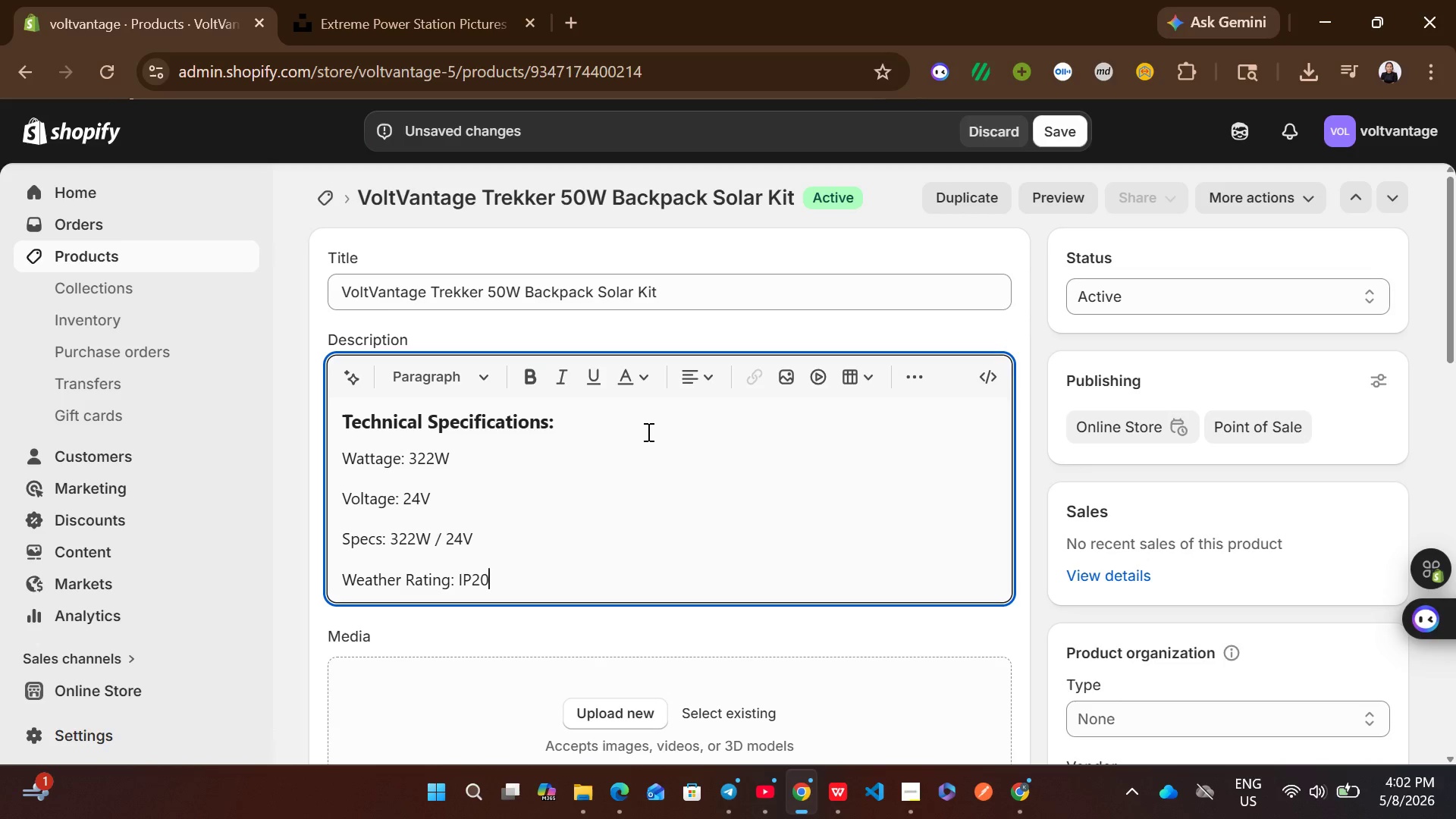 
key(Enter)
 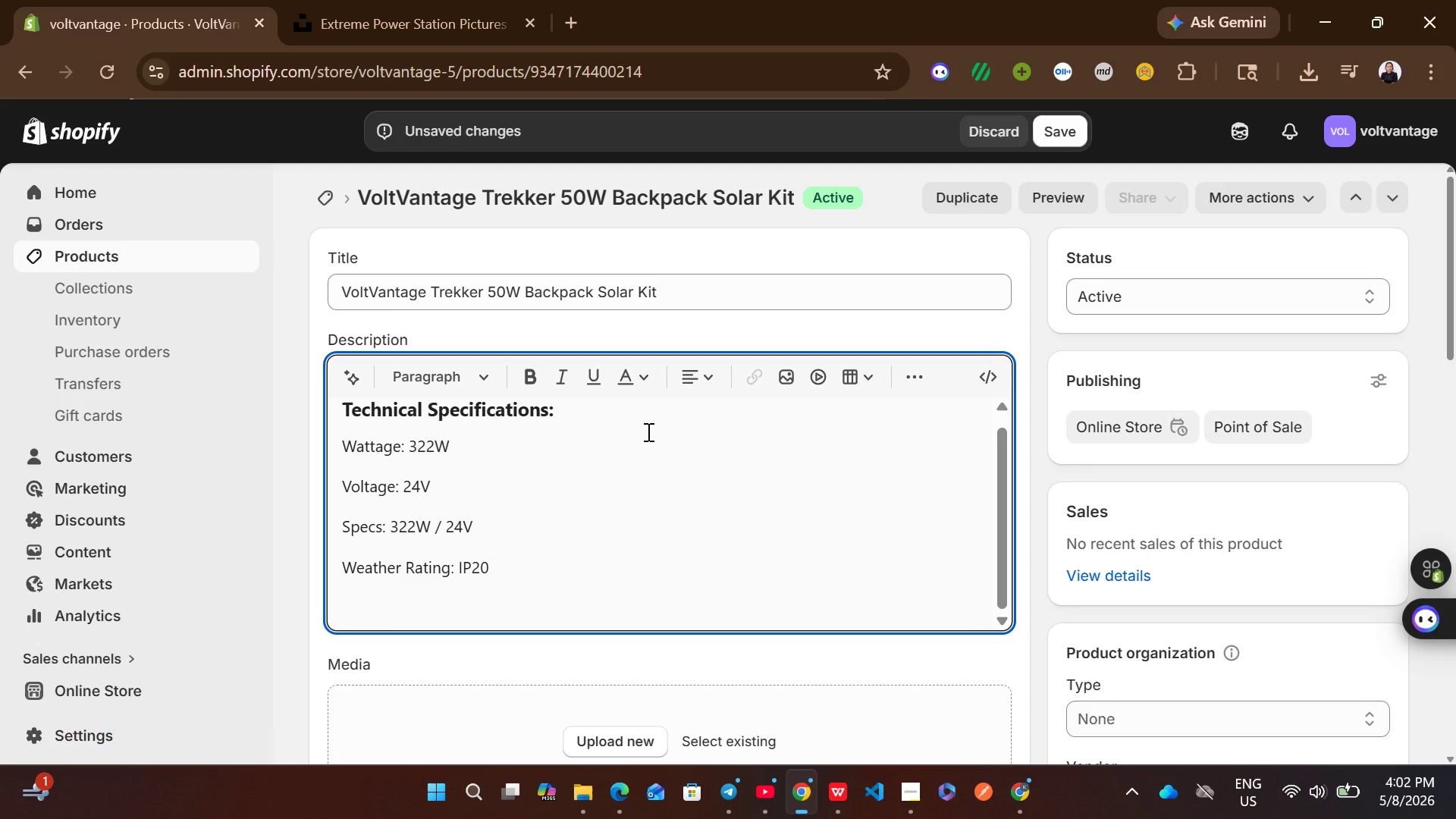 
type(o)
key(Backspace)
type(Ideal for off-grid enthusiasts and )
 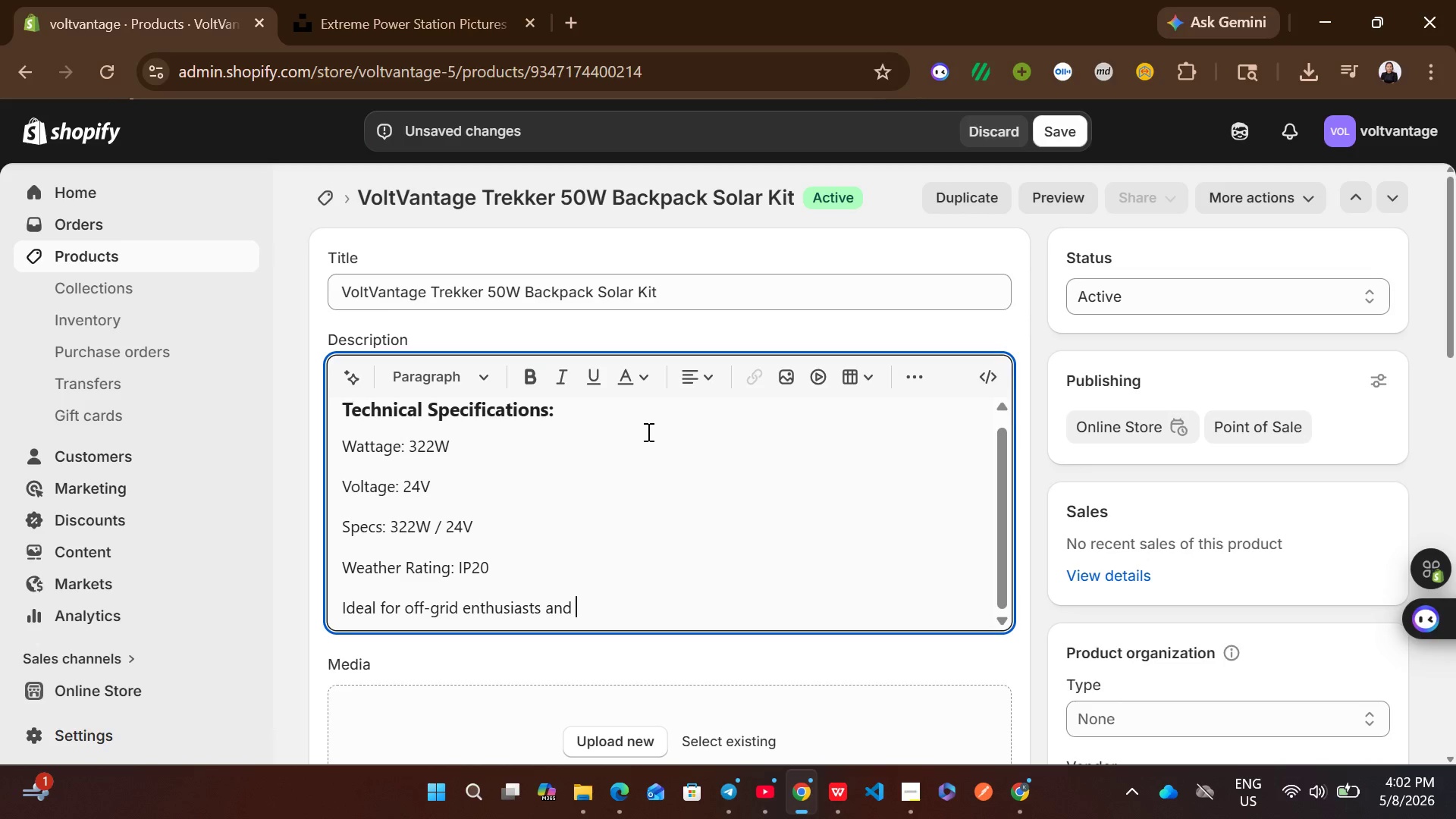 
type(emergency backup power.)
 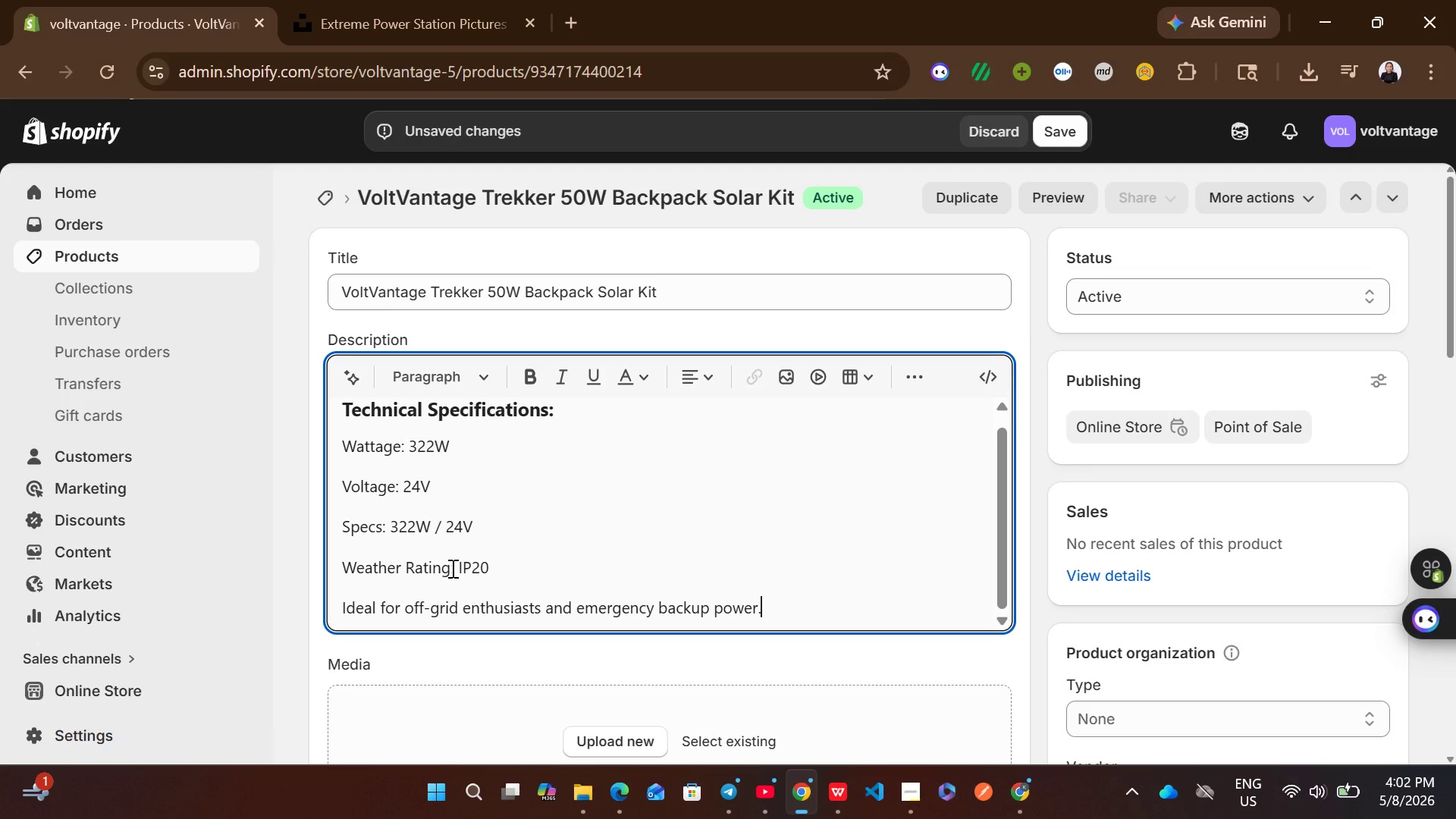 
left_click_drag(start_coordinate=[452, 566], to_coordinate=[306, 535])
 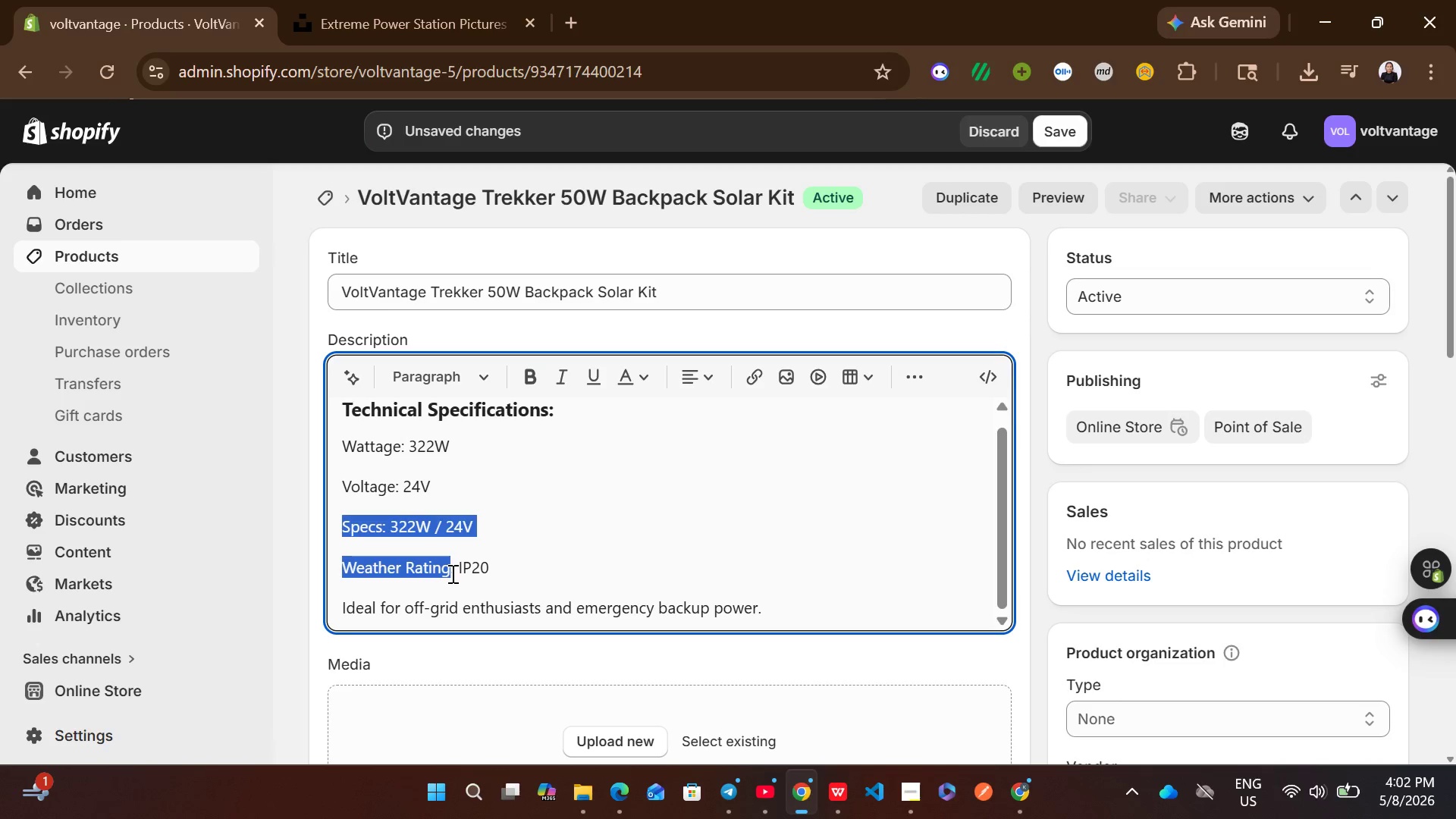 
left_click_drag(start_coordinate=[452, 571], to_coordinate=[442, 571])
 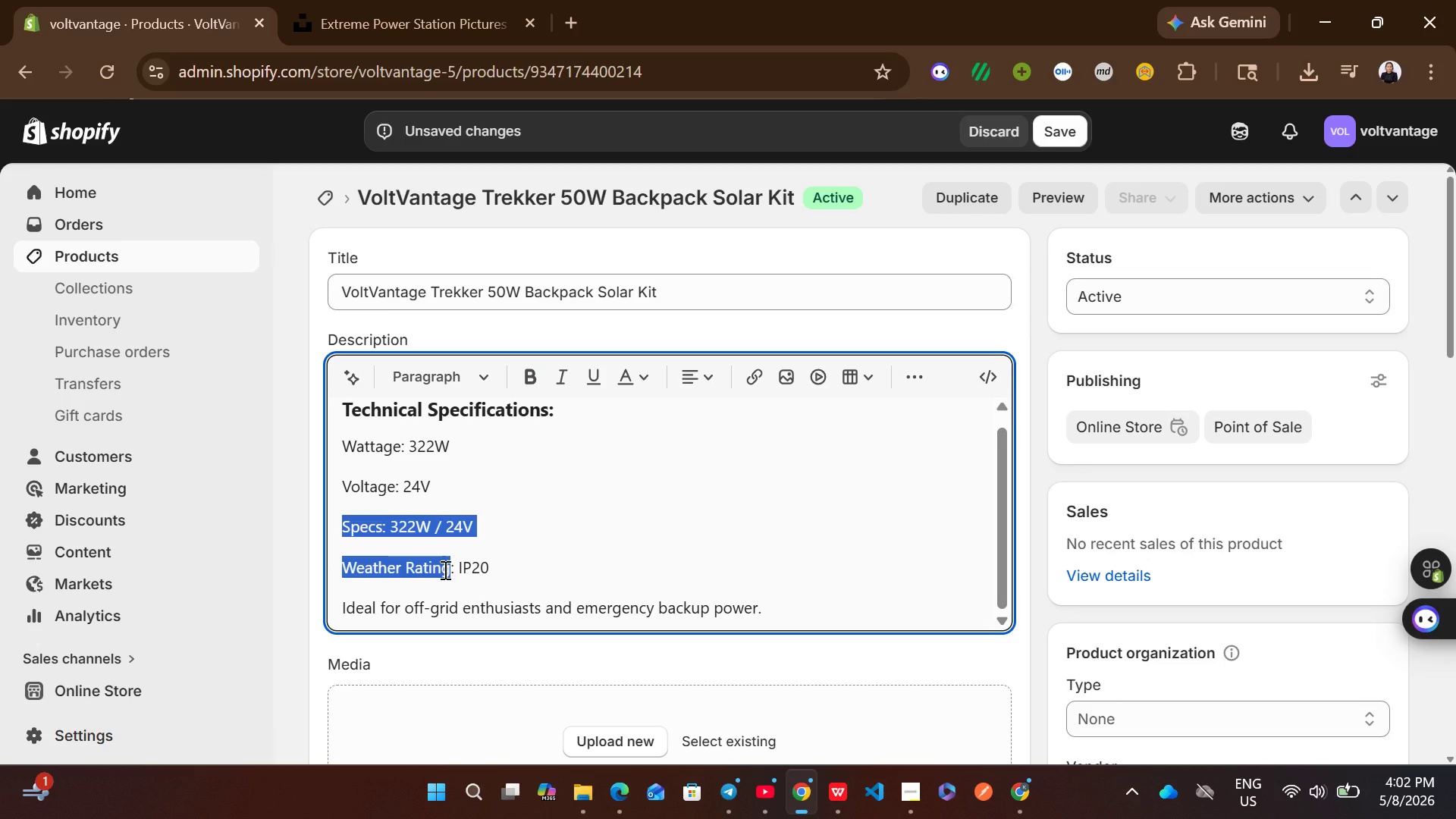 
left_click([444, 570])
 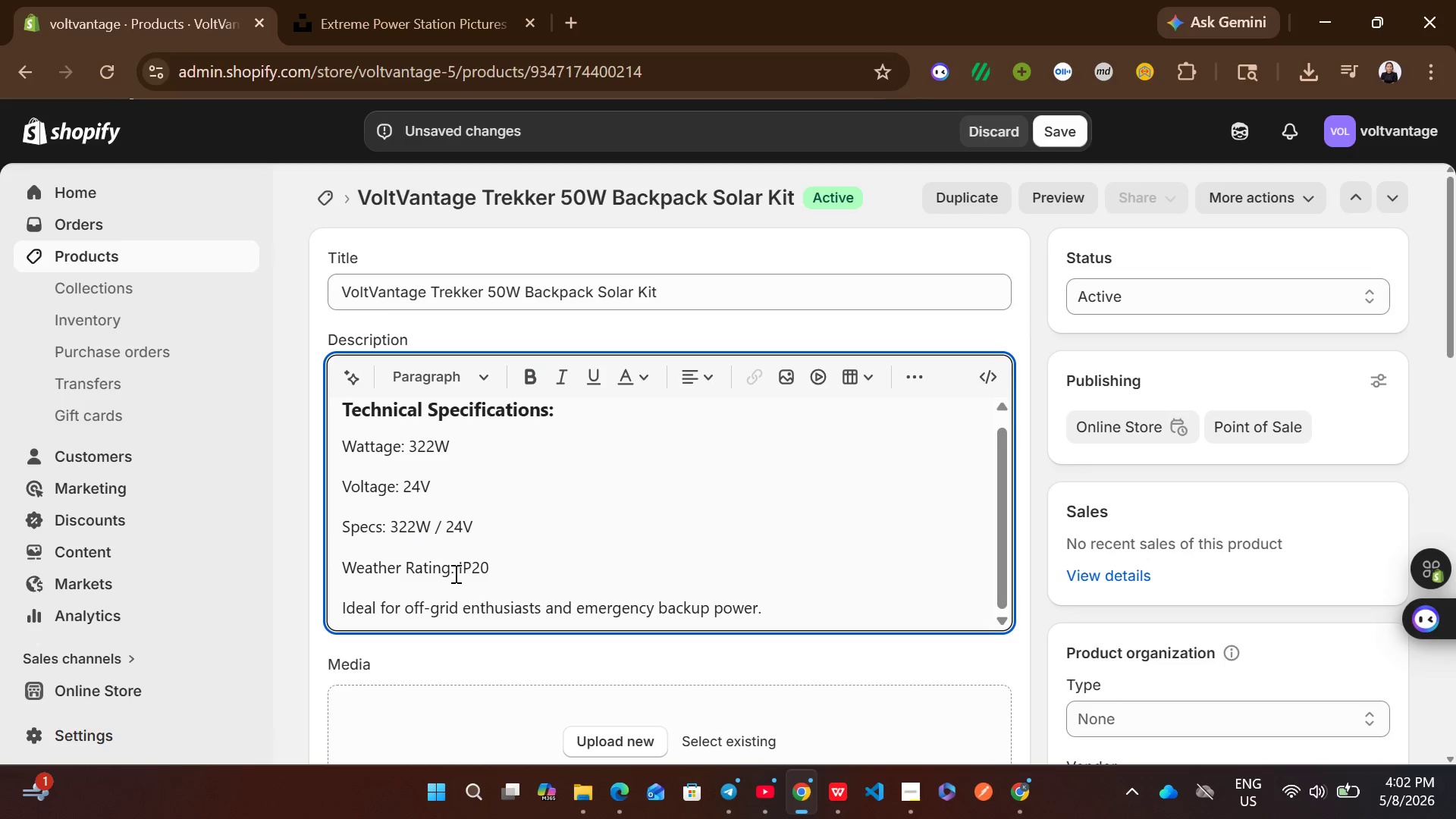 
left_click_drag(start_coordinate=[454, 573], to_coordinate=[346, 561])
 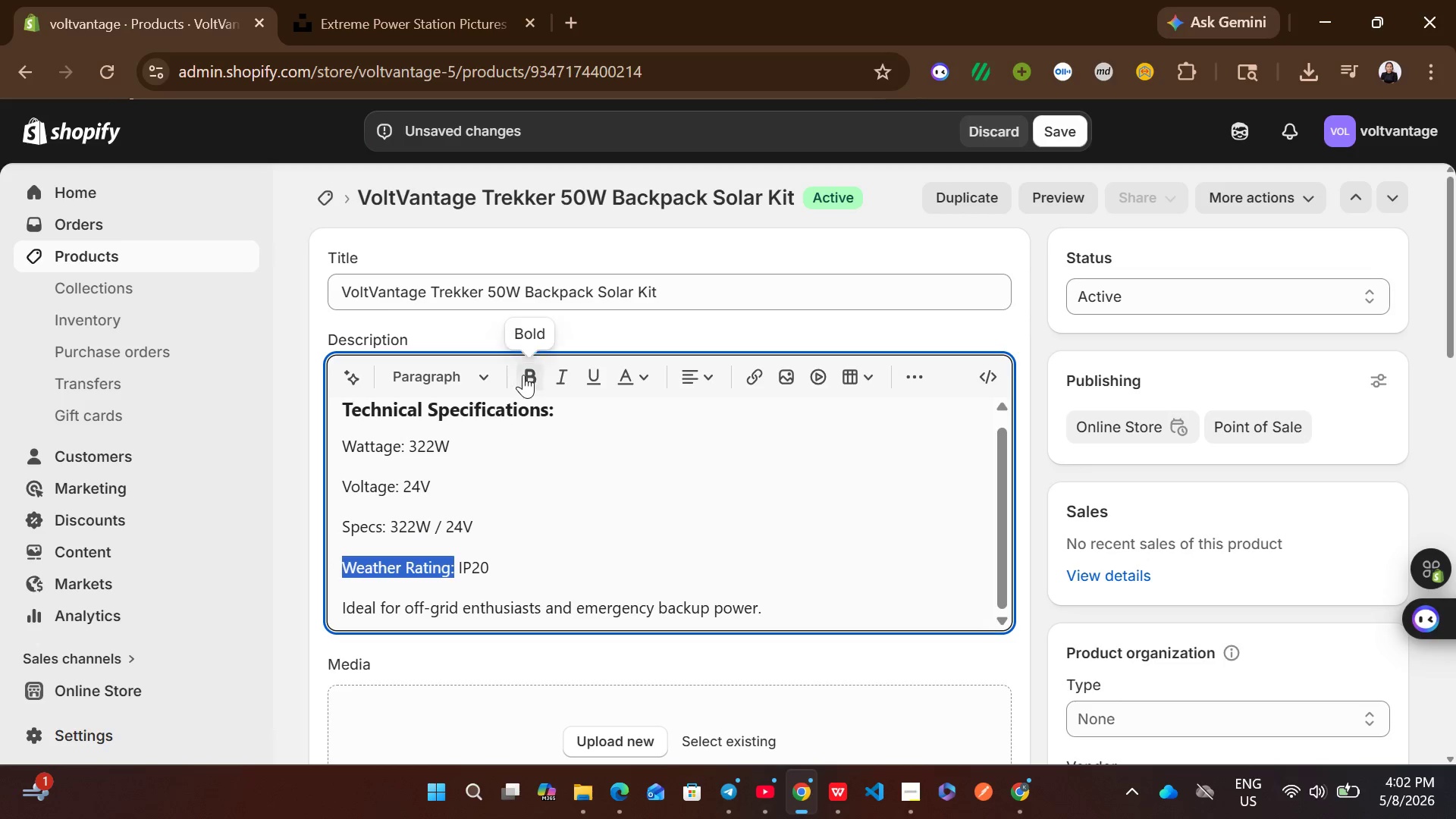 
left_click([523, 375])
 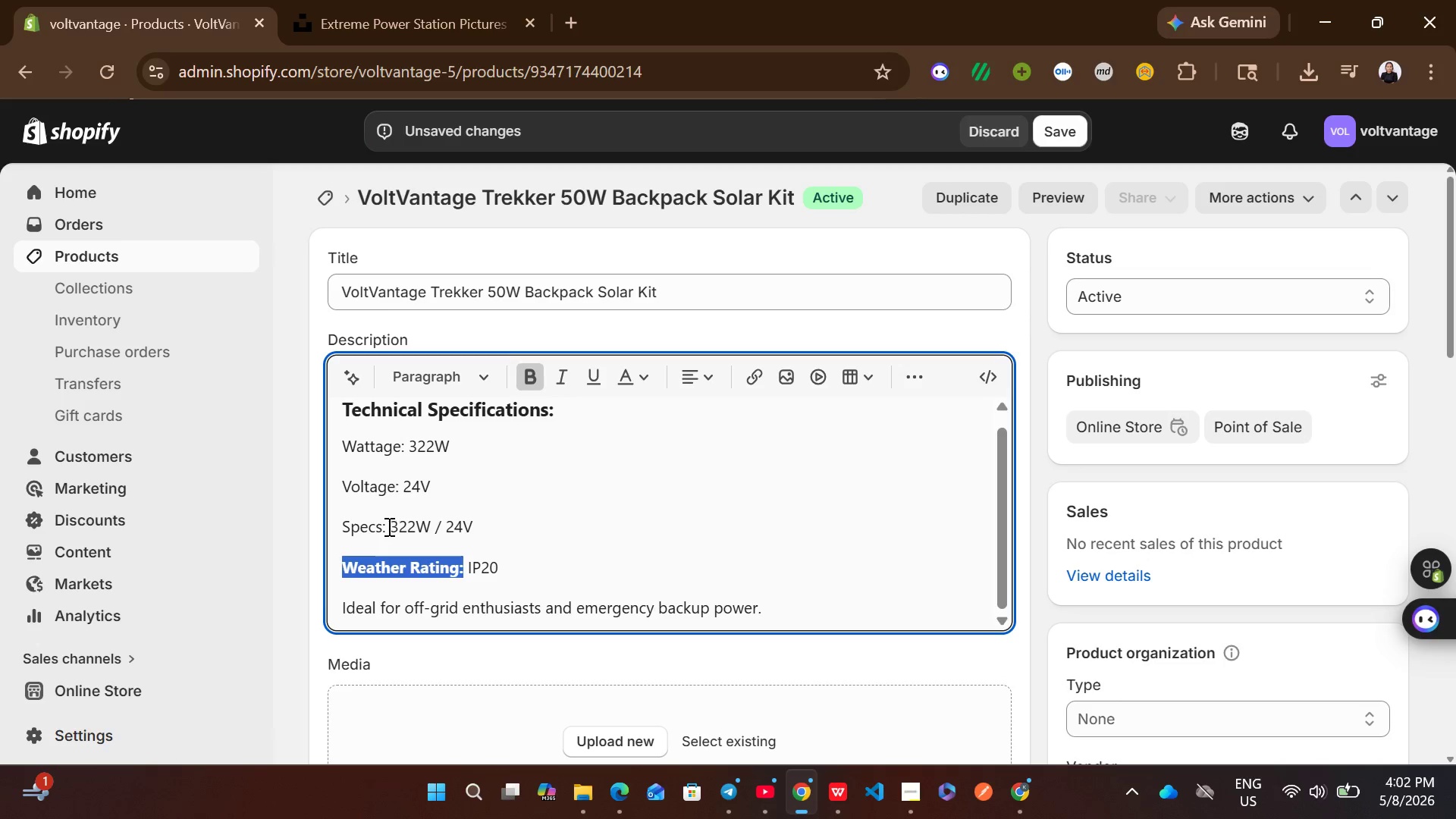 
left_click_drag(start_coordinate=[385, 526], to_coordinate=[331, 523])
 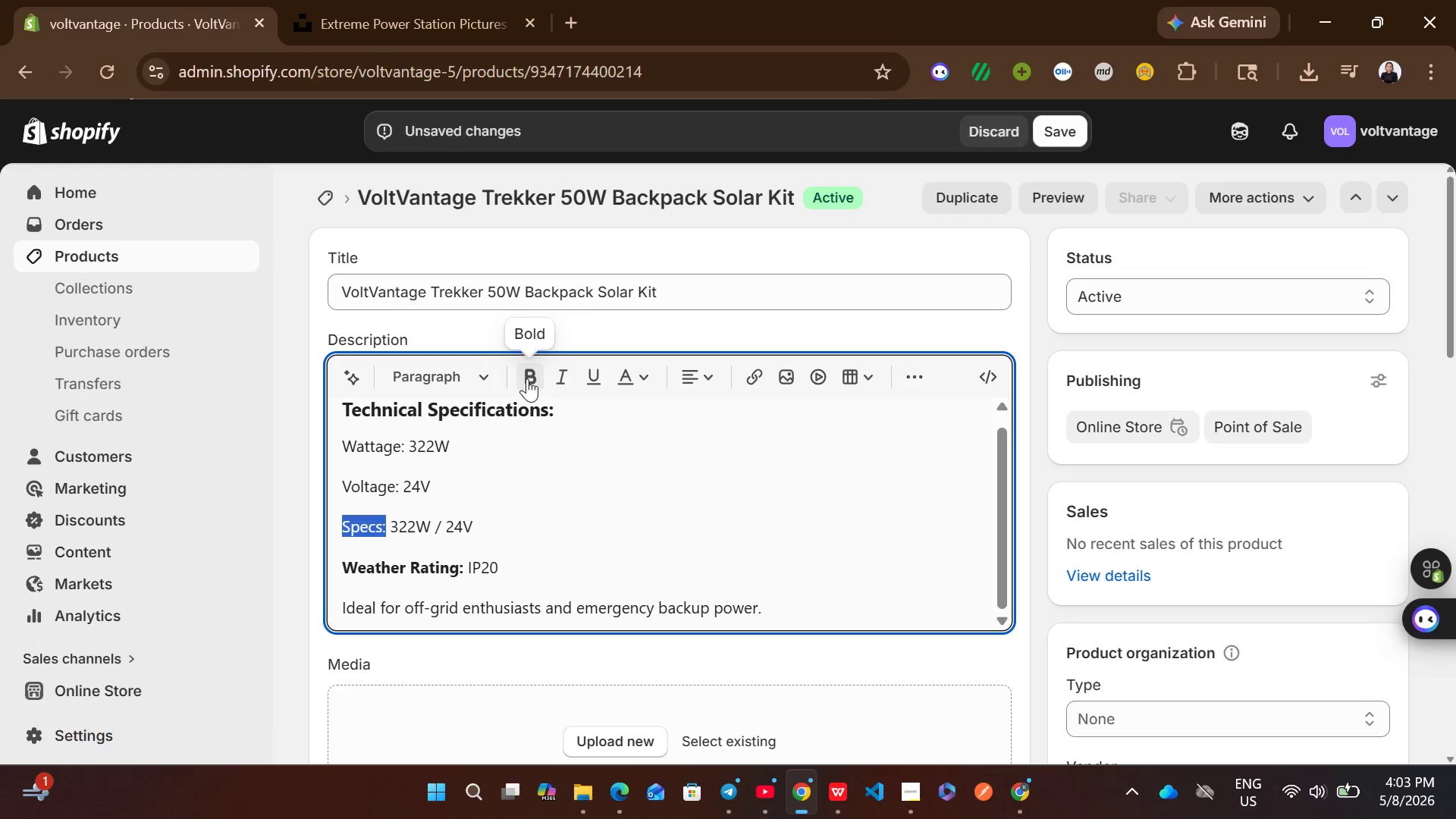 
left_click([527, 378])
 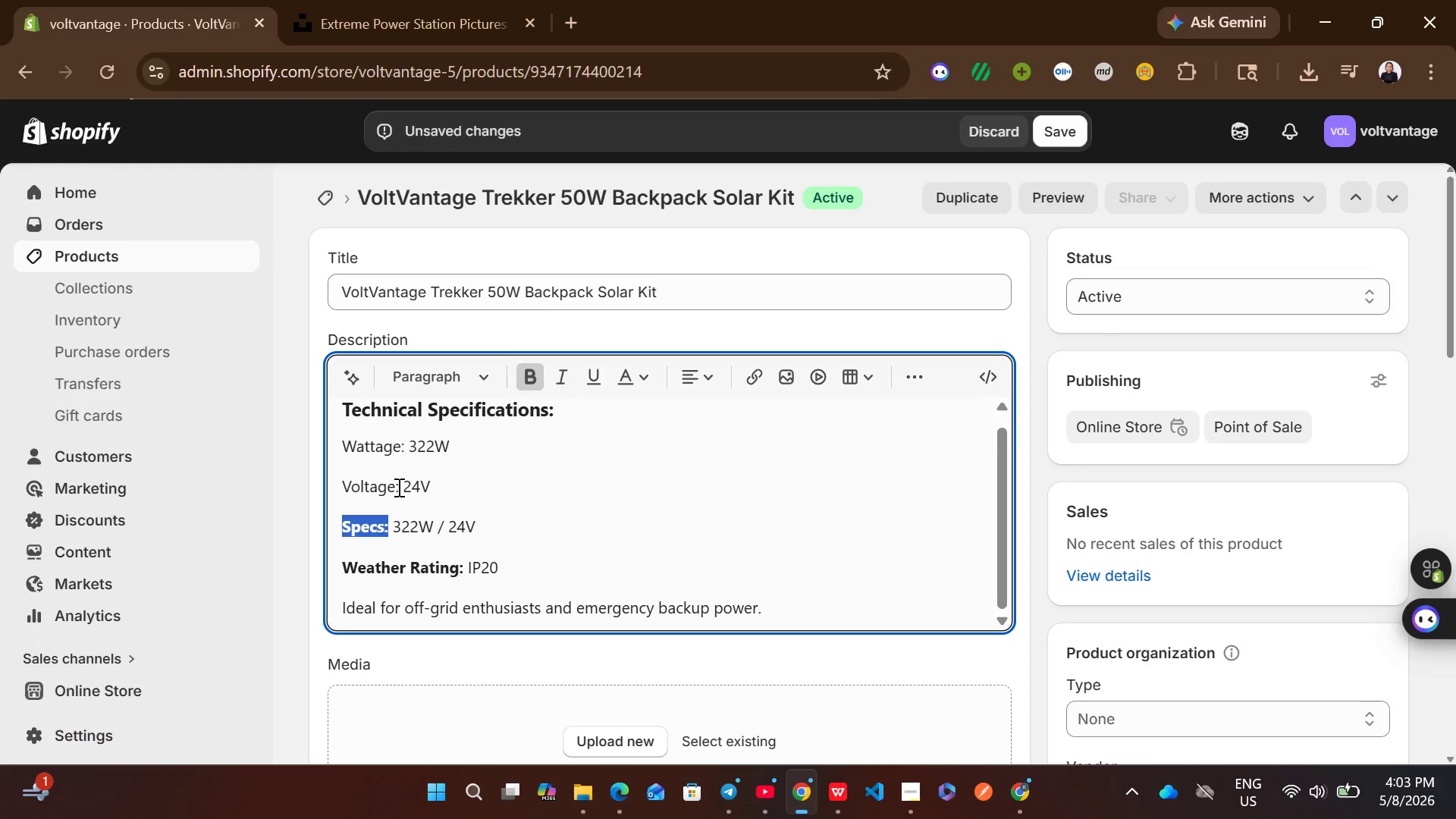 
left_click_drag(start_coordinate=[398, 487], to_coordinate=[323, 475])
 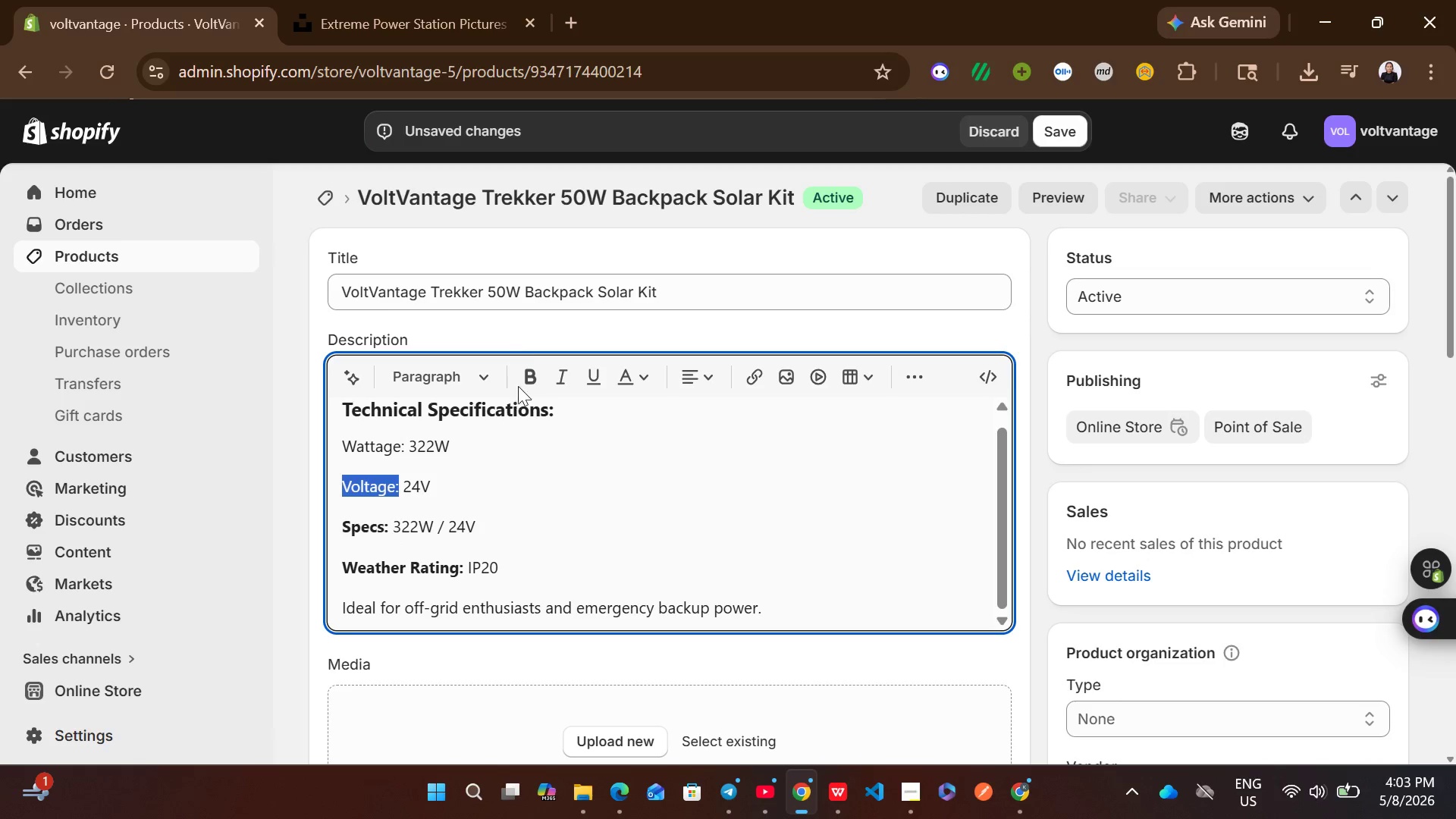 
left_click([518, 385])
 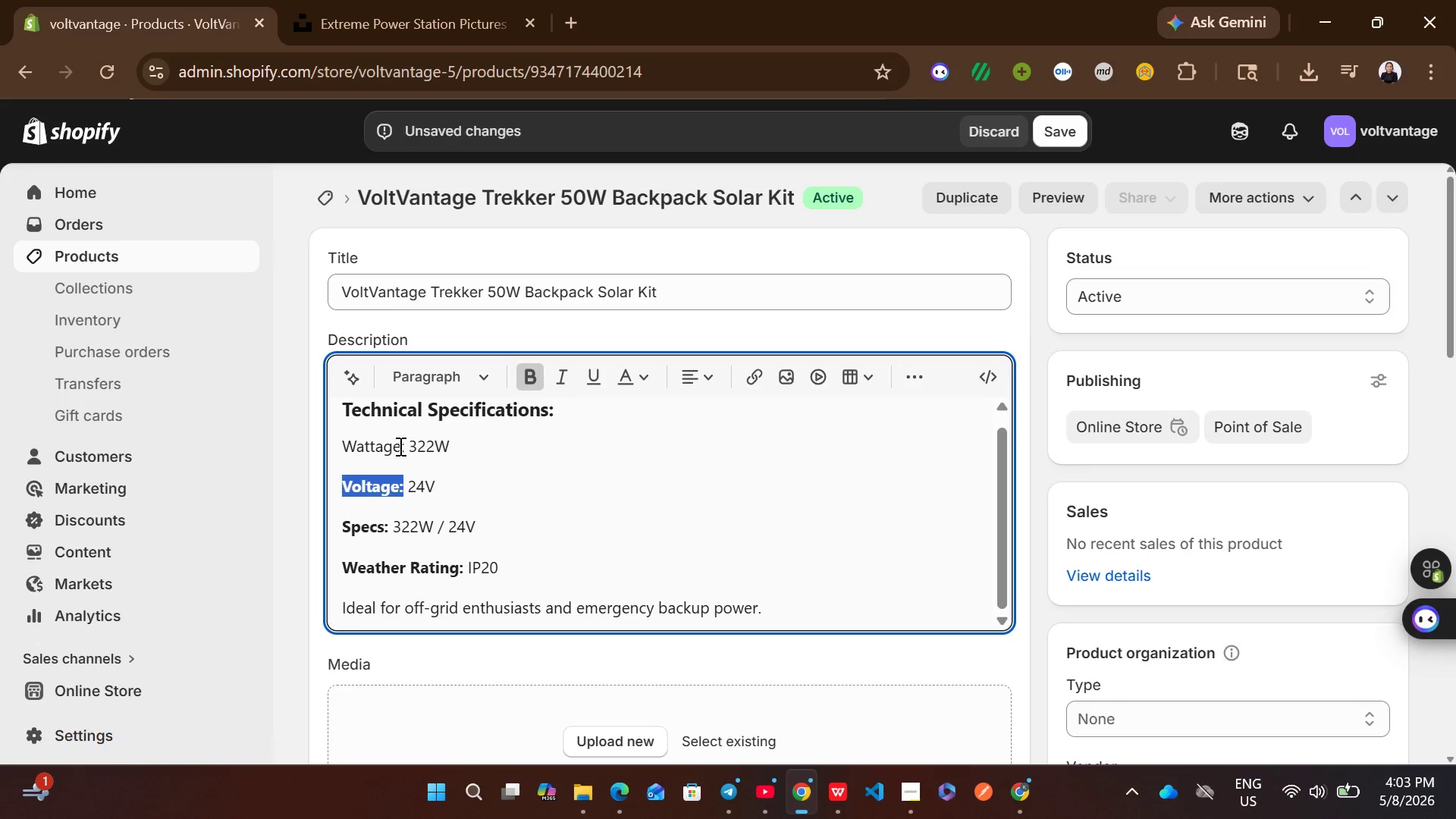 
left_click_drag(start_coordinate=[403, 447], to_coordinate=[339, 441])
 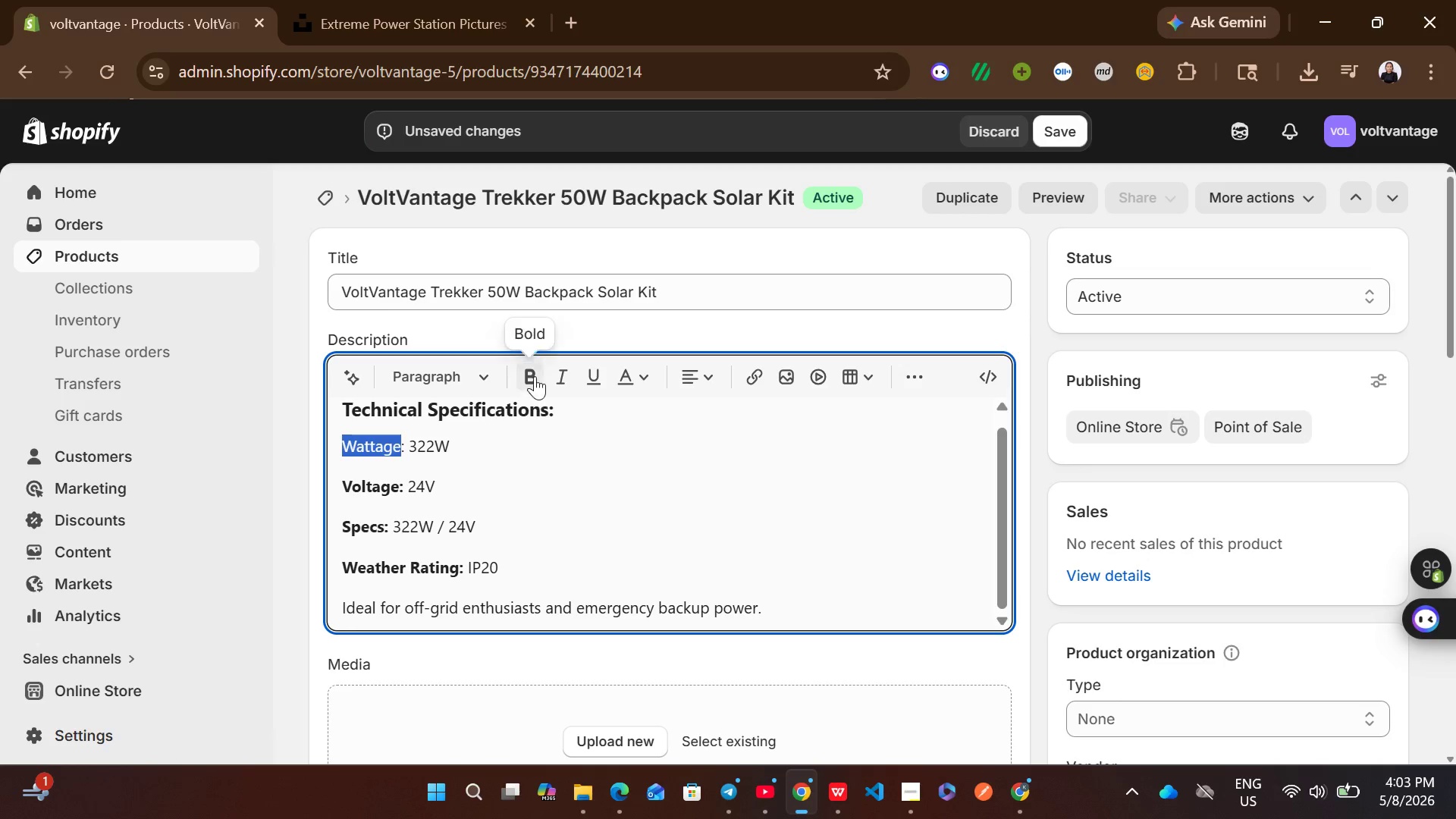 
left_click([534, 376])
 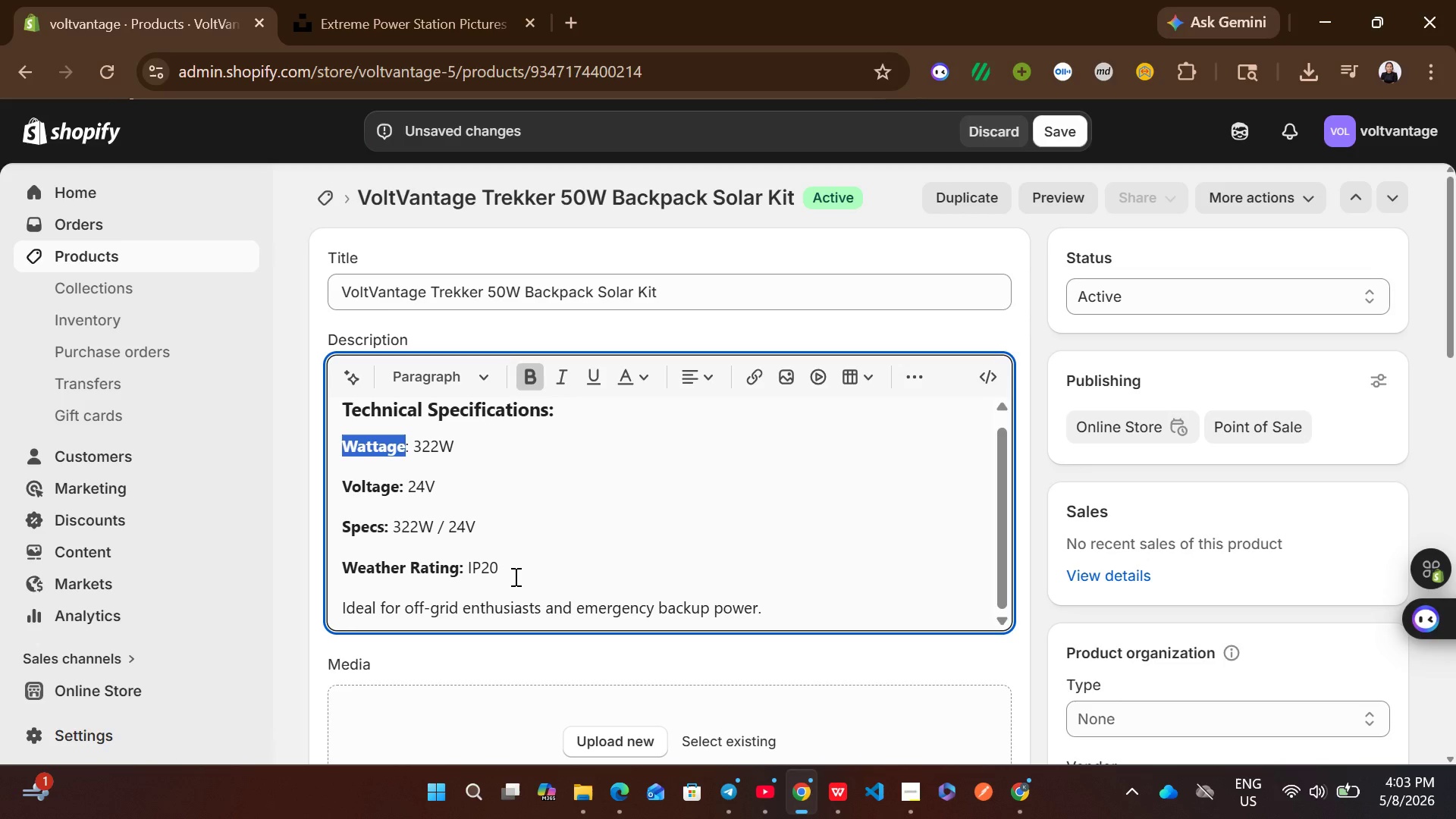 
left_click_drag(start_coordinate=[514, 576], to_coordinate=[348, 450])
 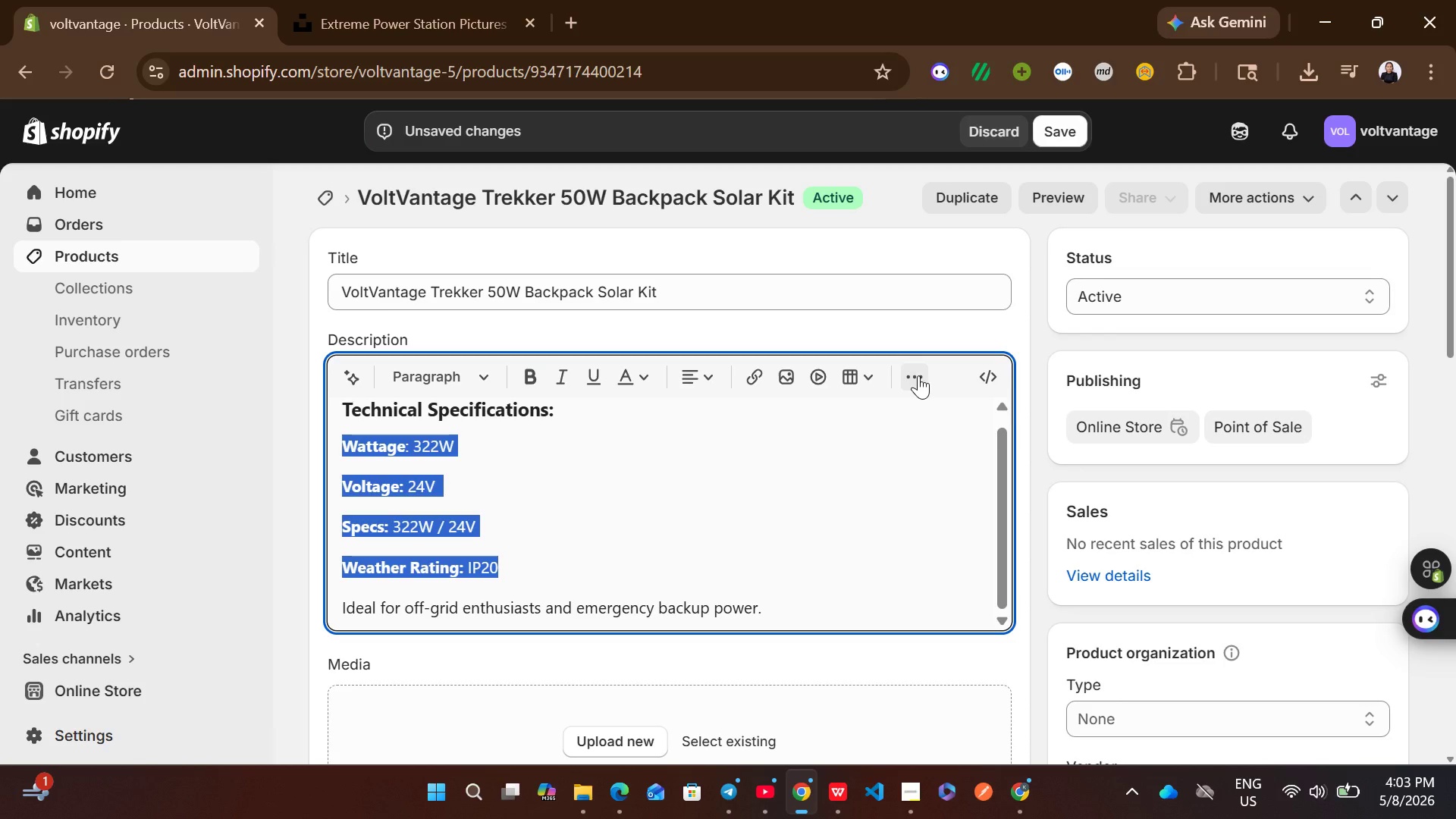 
left_click([916, 375])
 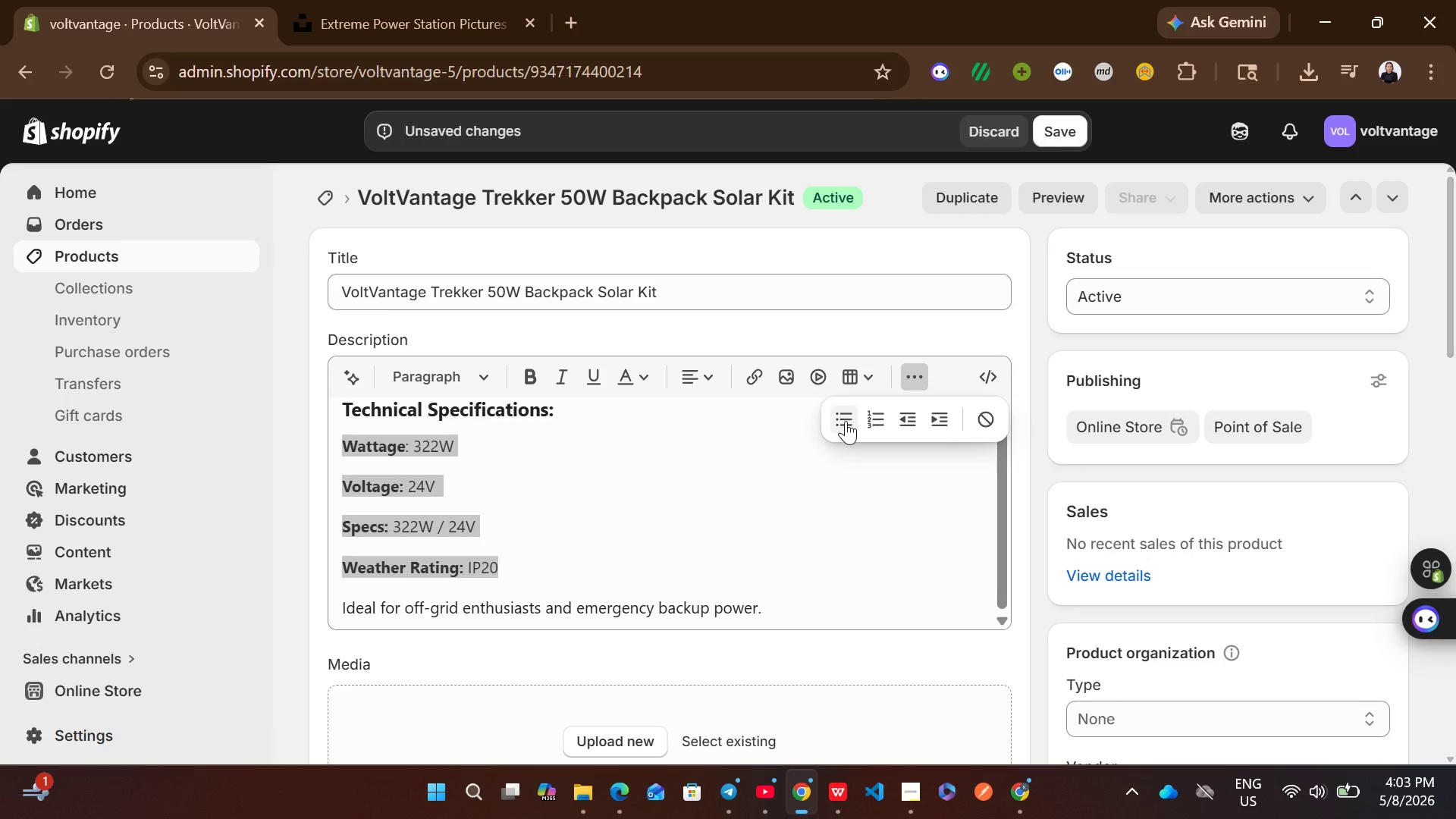 
left_click([845, 421])
 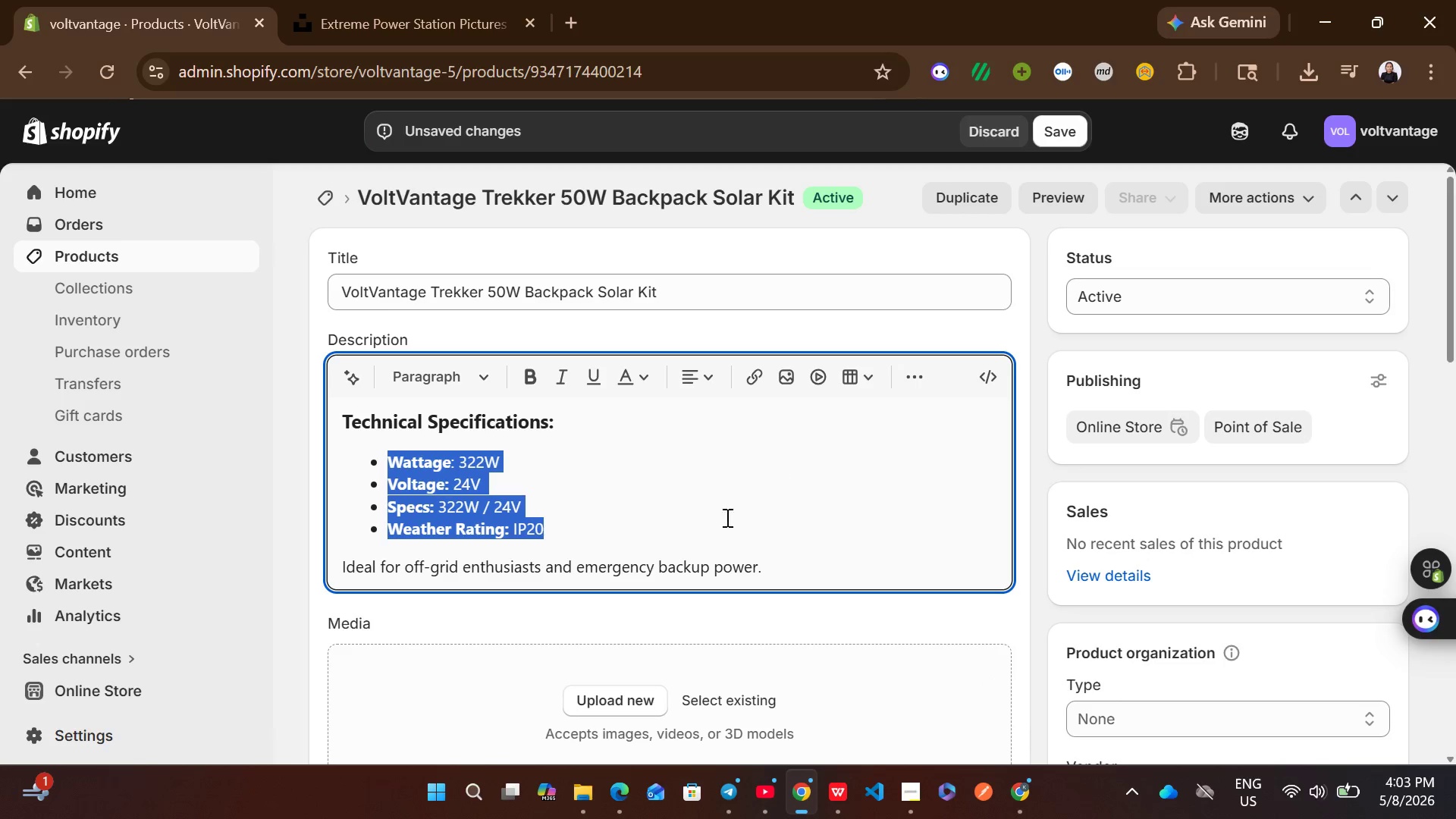 
left_click([704, 536])
 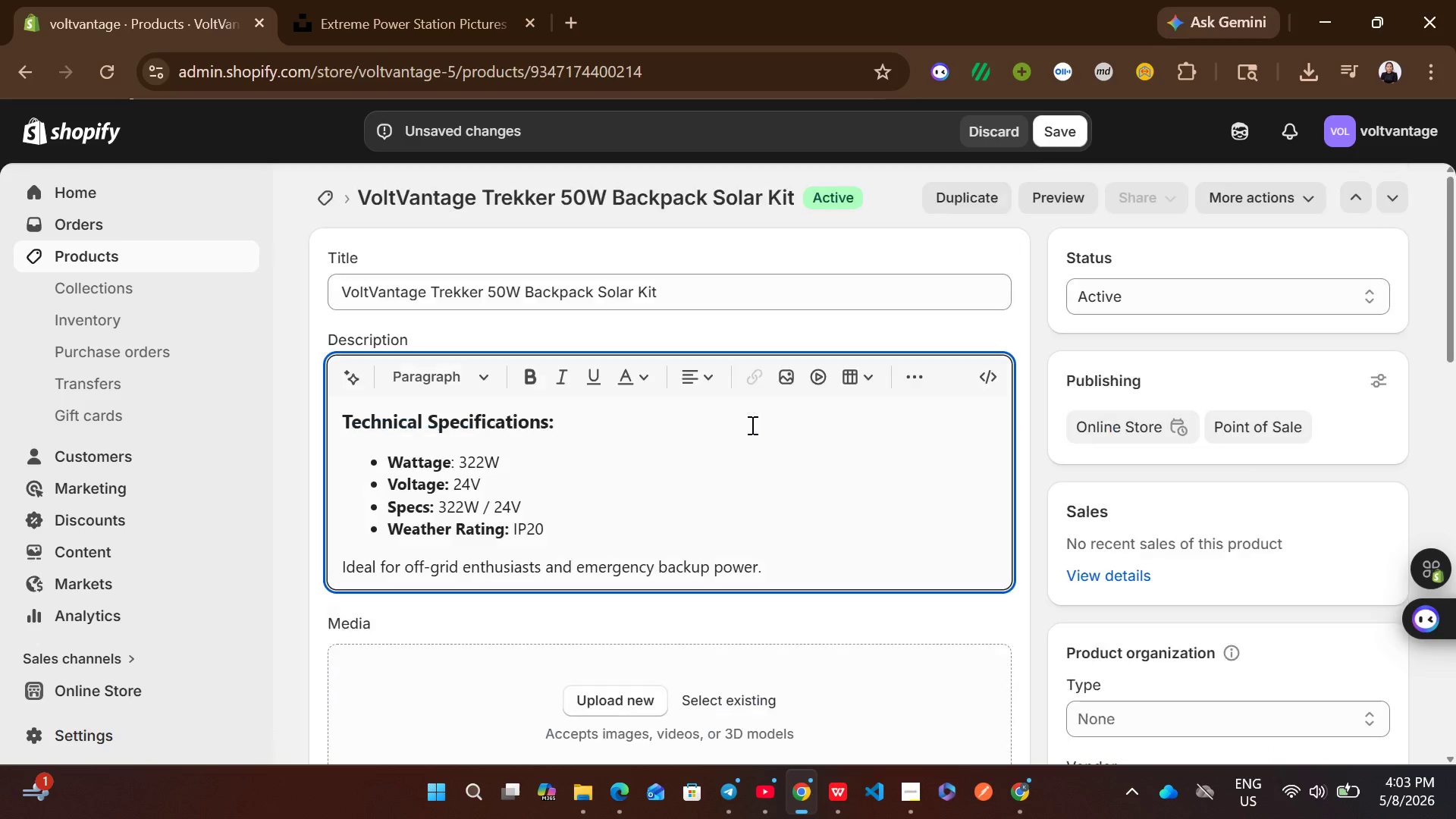 
left_click([661, 290])
 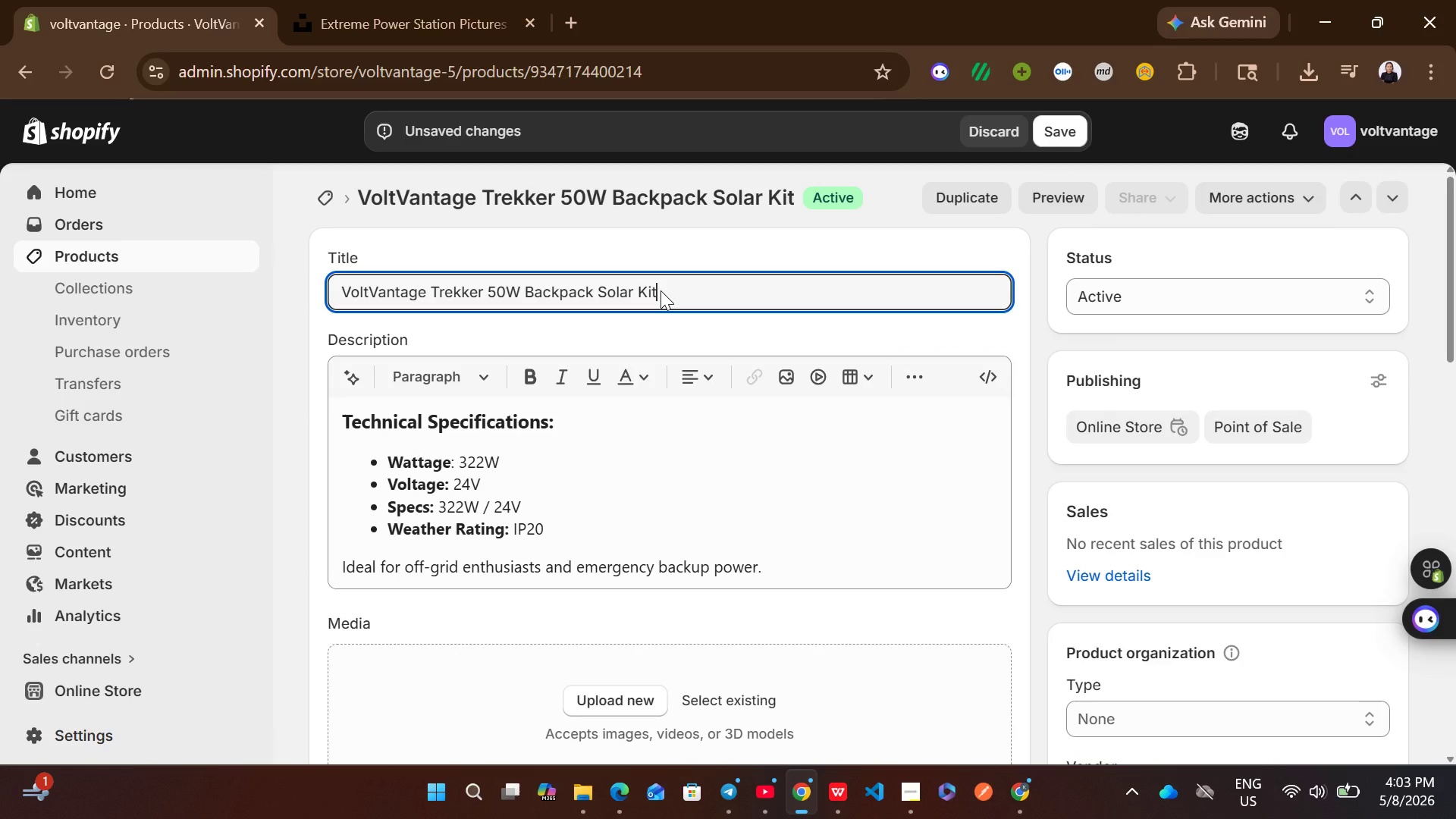 
key(Control+A)
 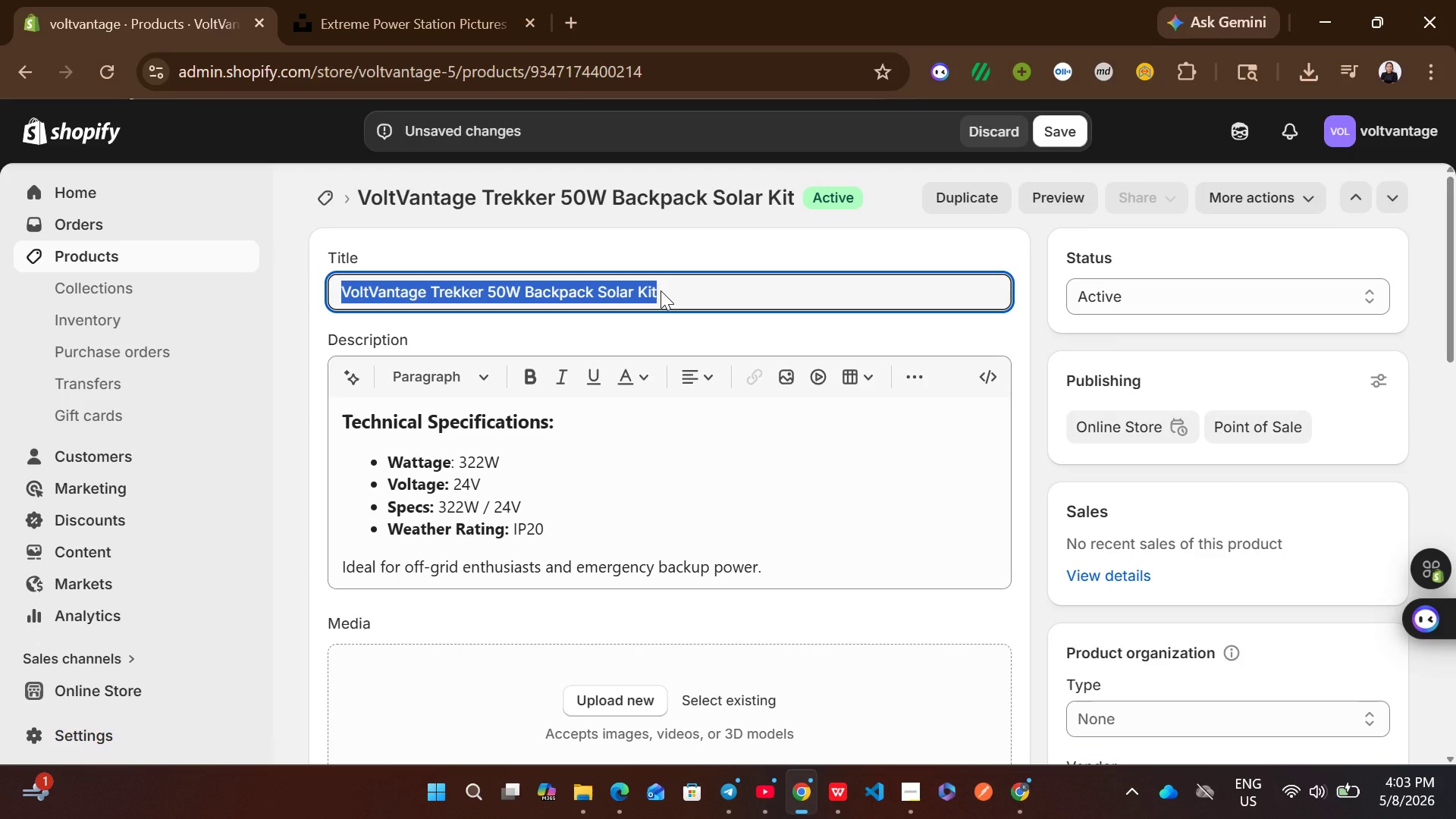 
key(Control+C)
 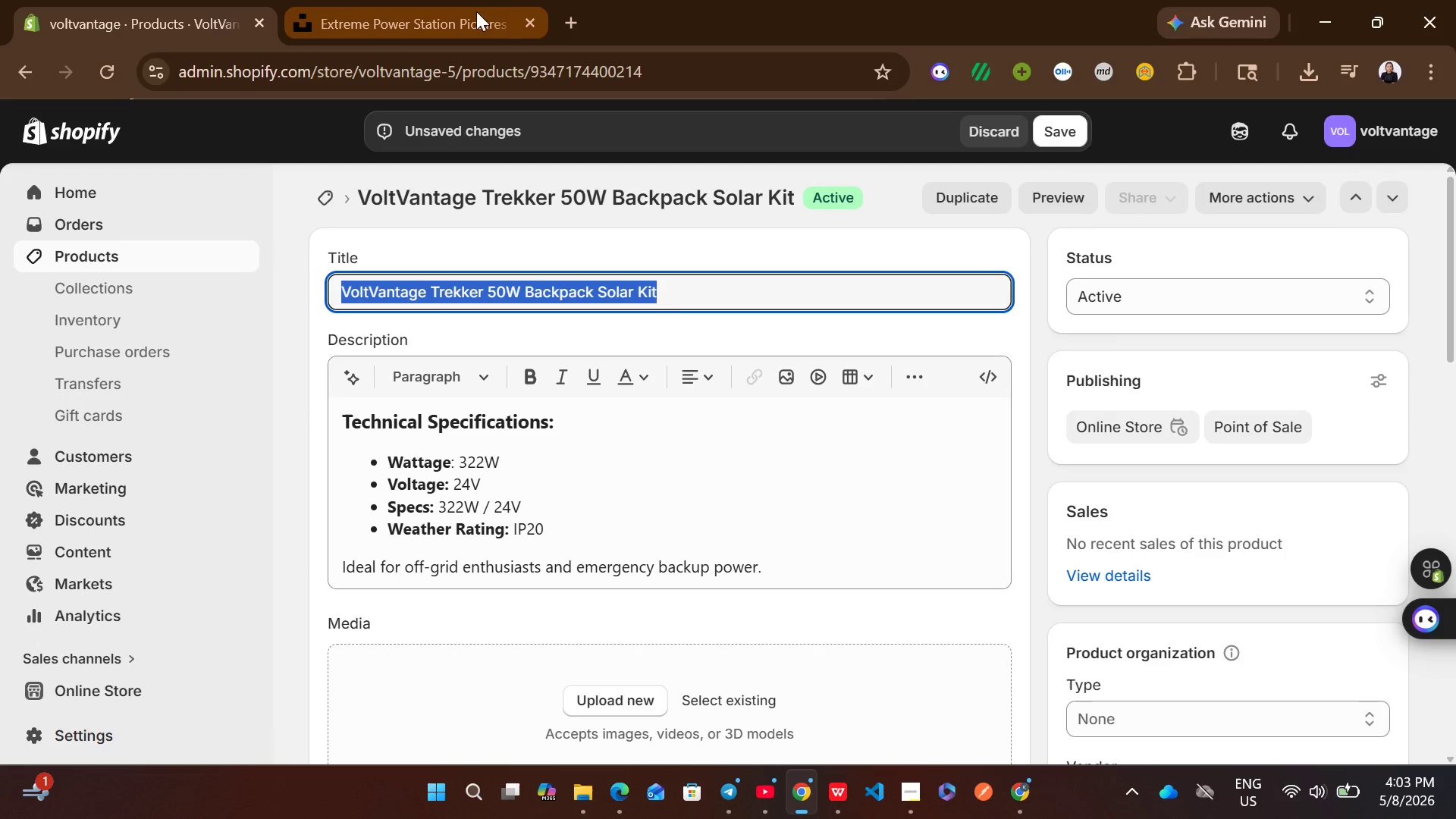 
left_click([459, 0])
 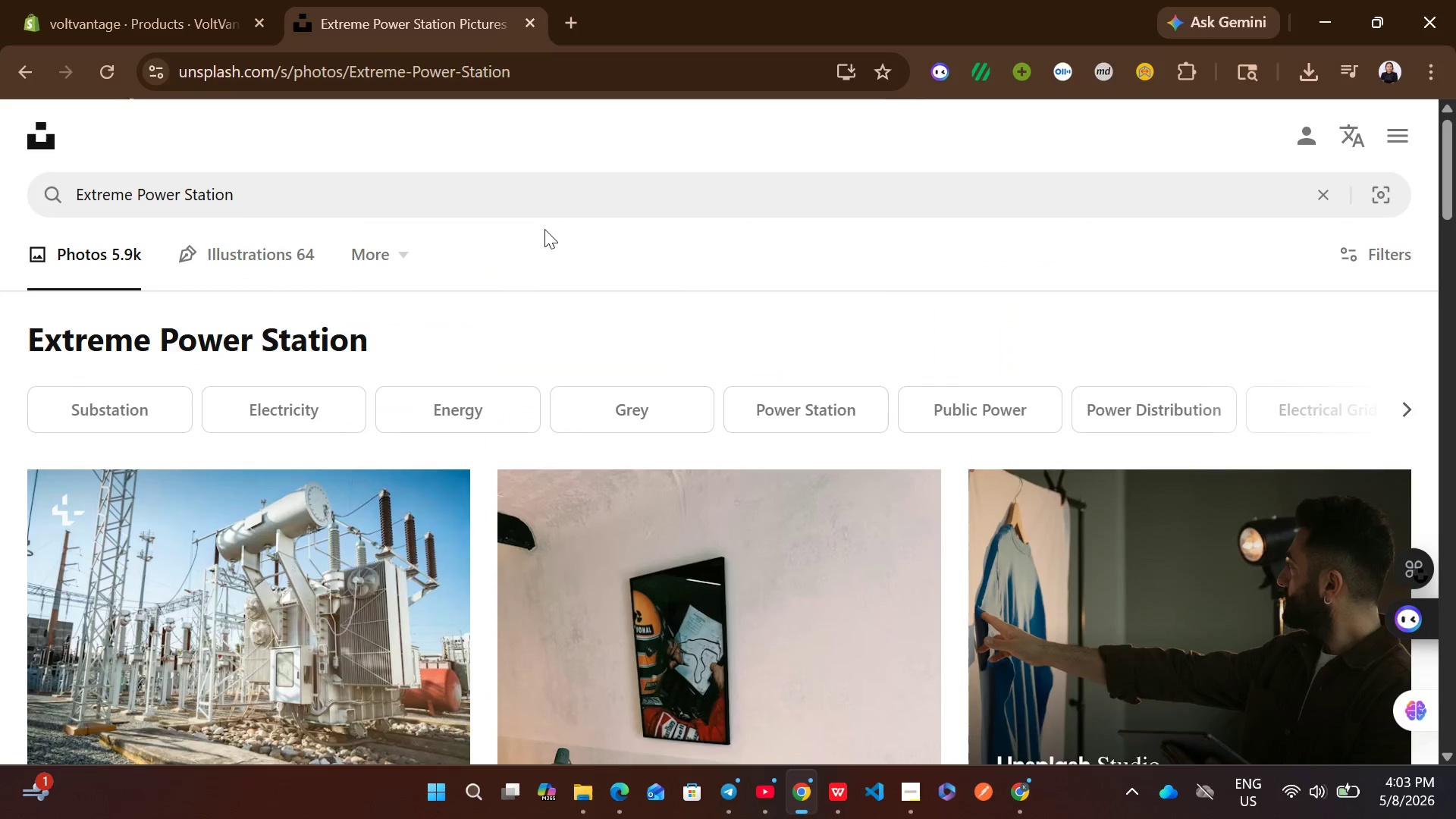 
left_click([498, 202])
 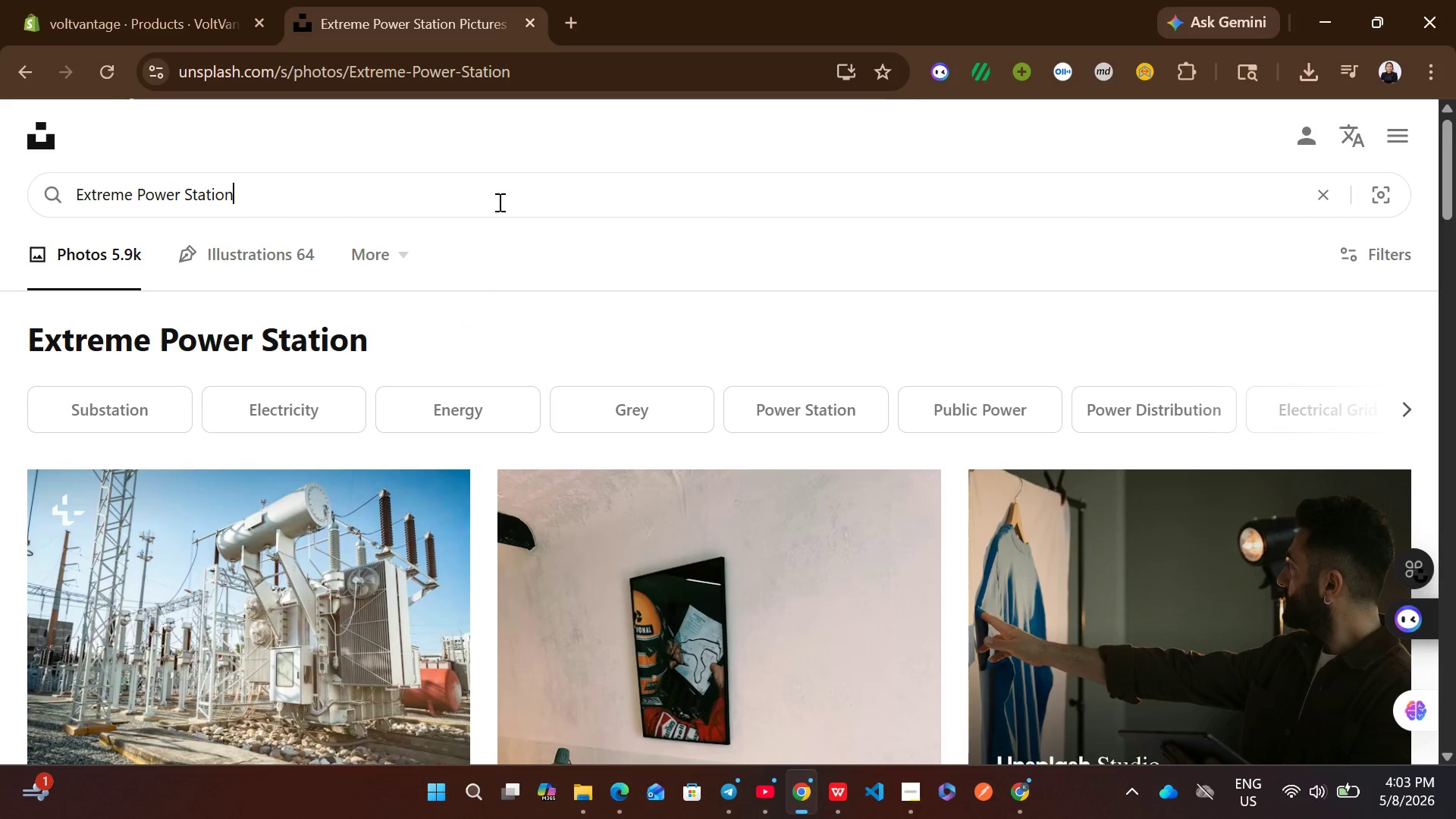 
key(Control+A)
 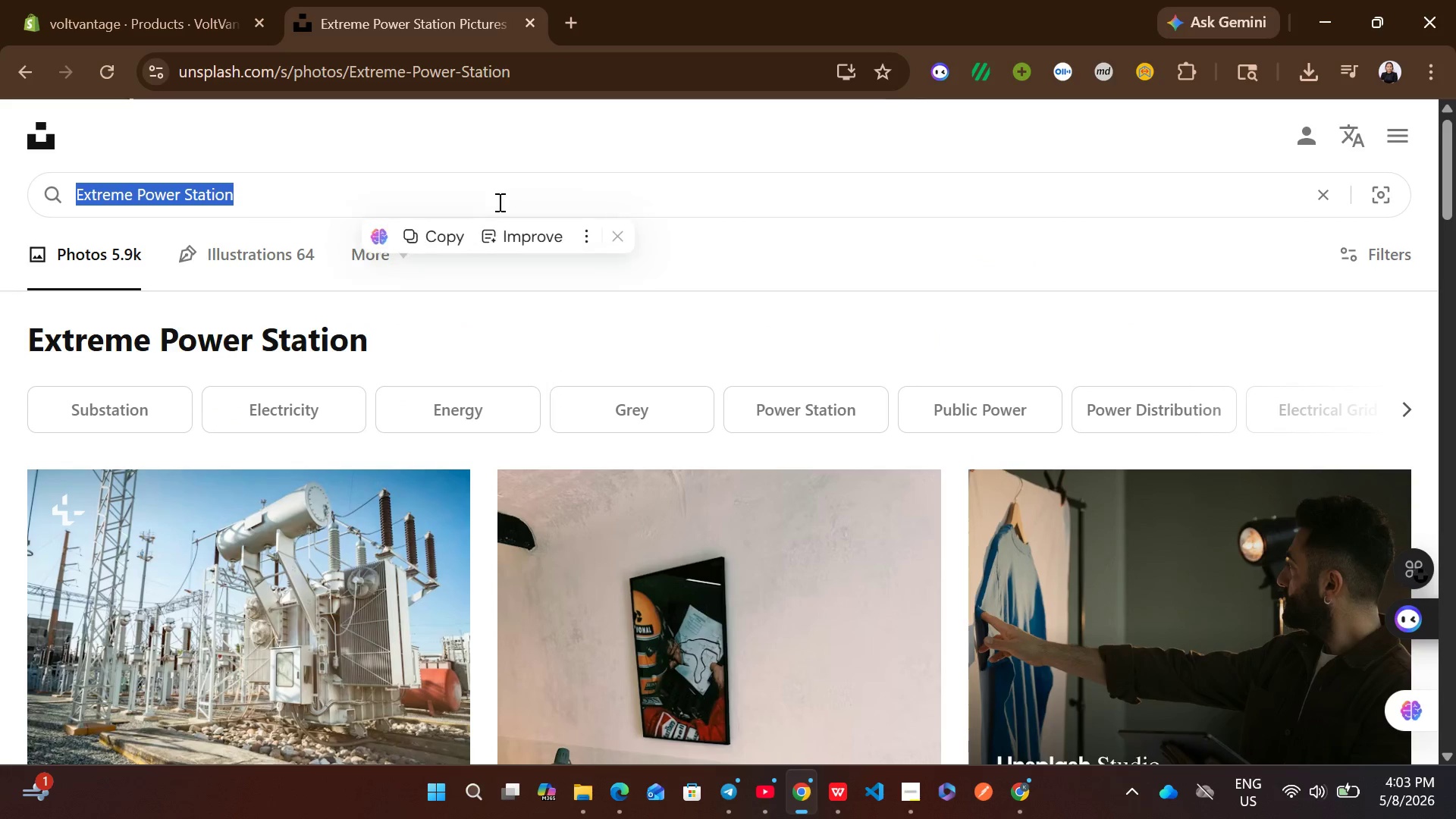 
key(Control+ControlLeft)
 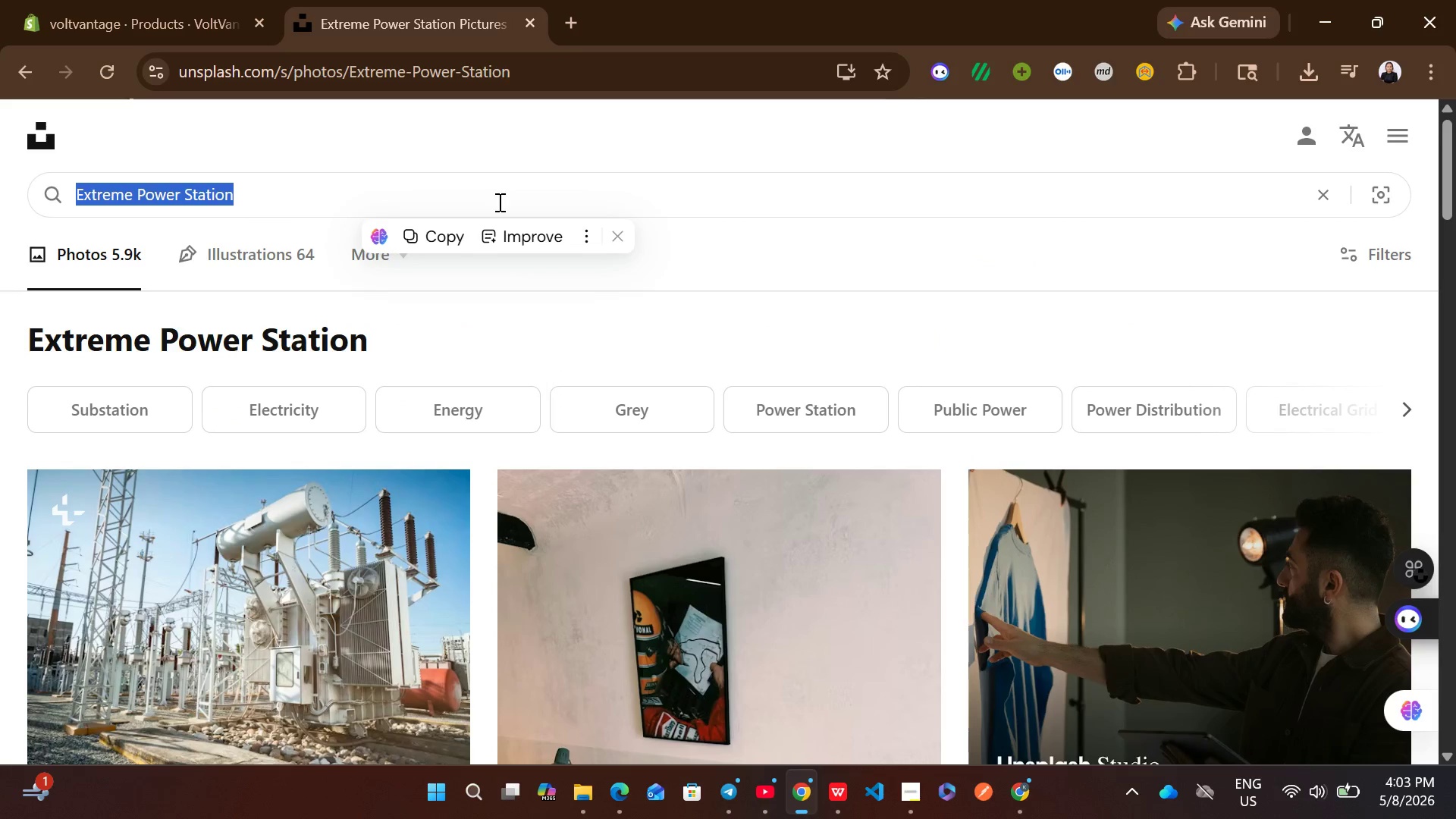 
key(Control+V)
 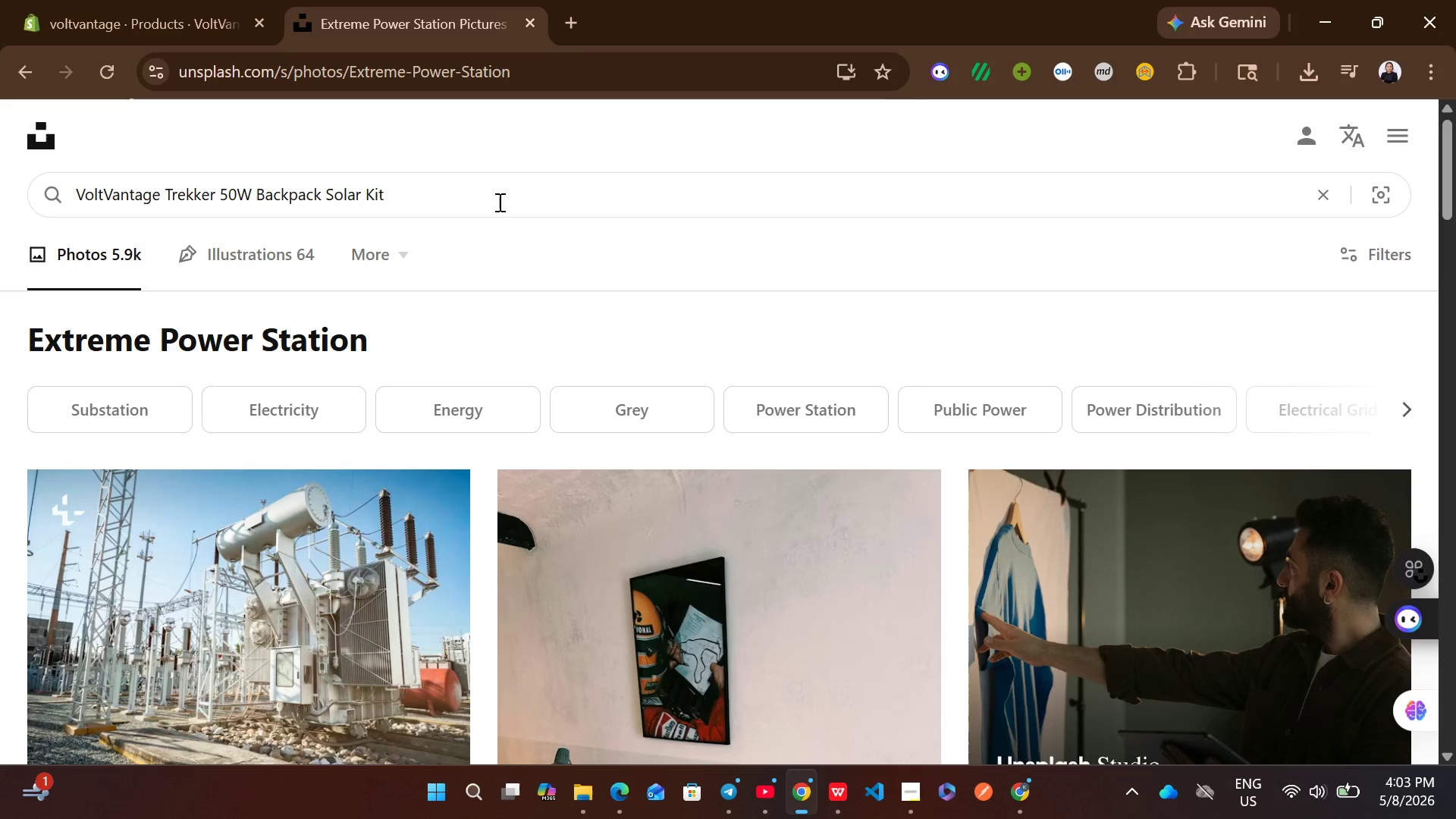 
key(Enter)
 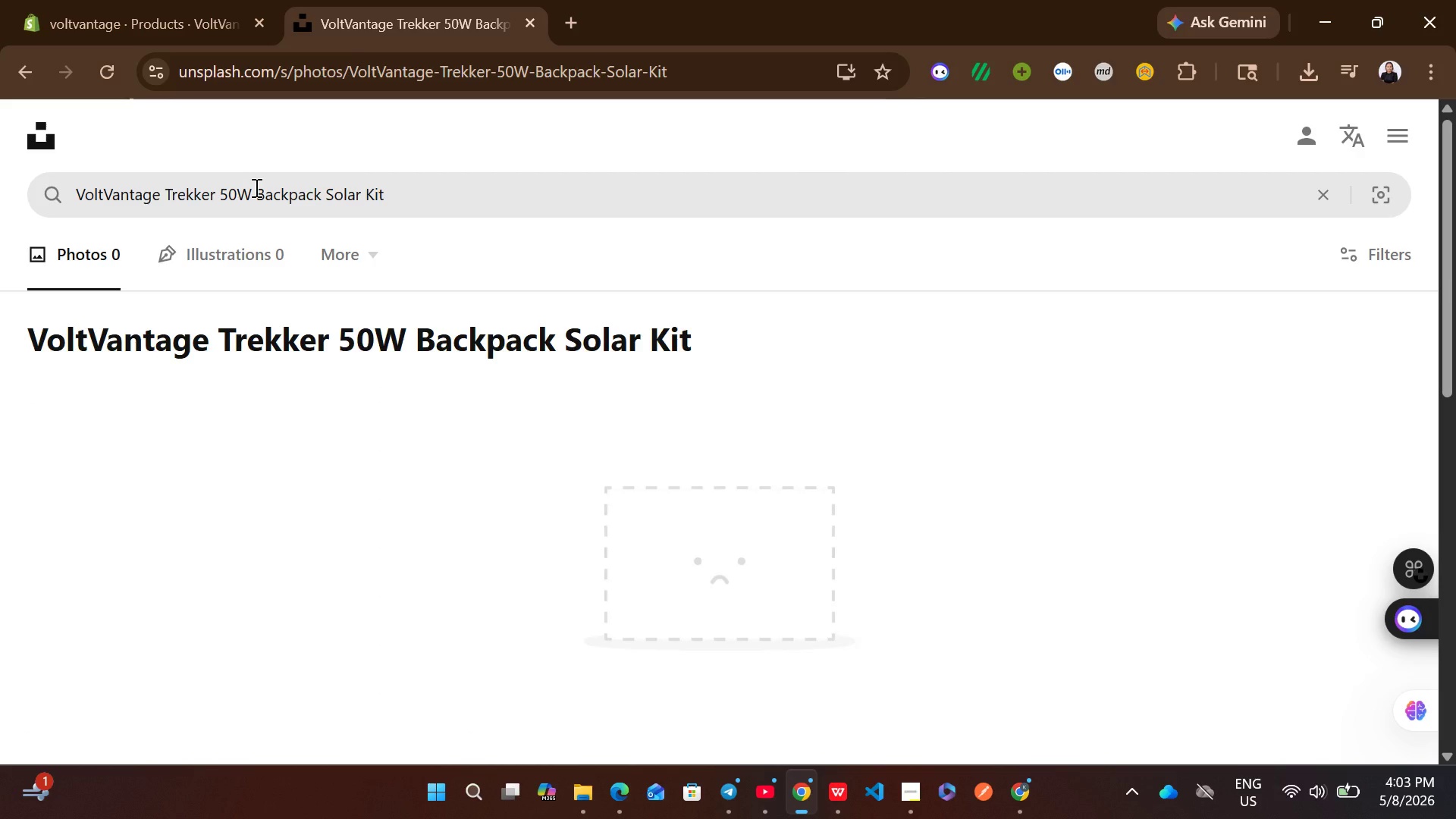 
left_click_drag(start_coordinate=[255, 187], to_coordinate=[75, 161])
 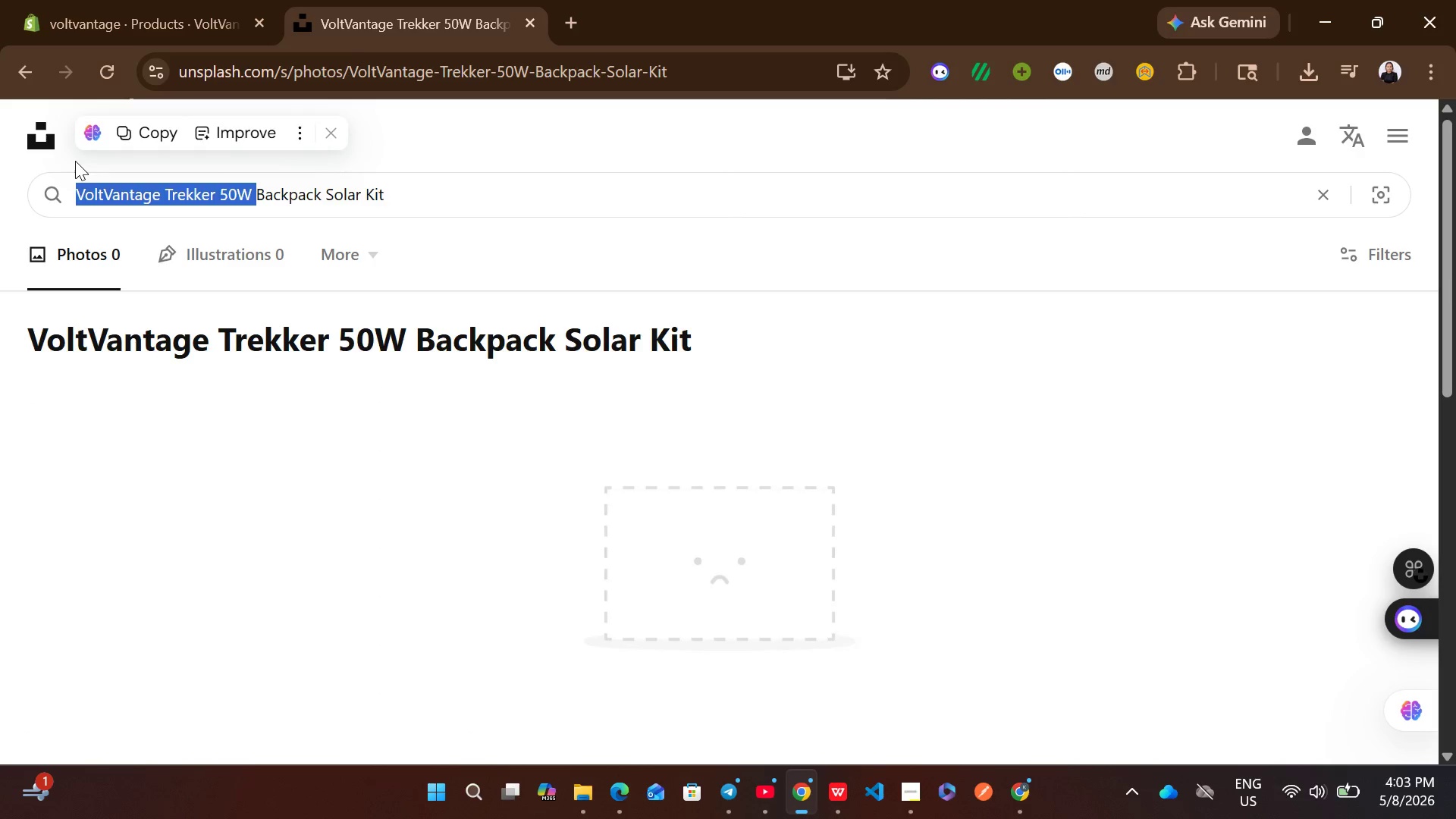 
key(H)
 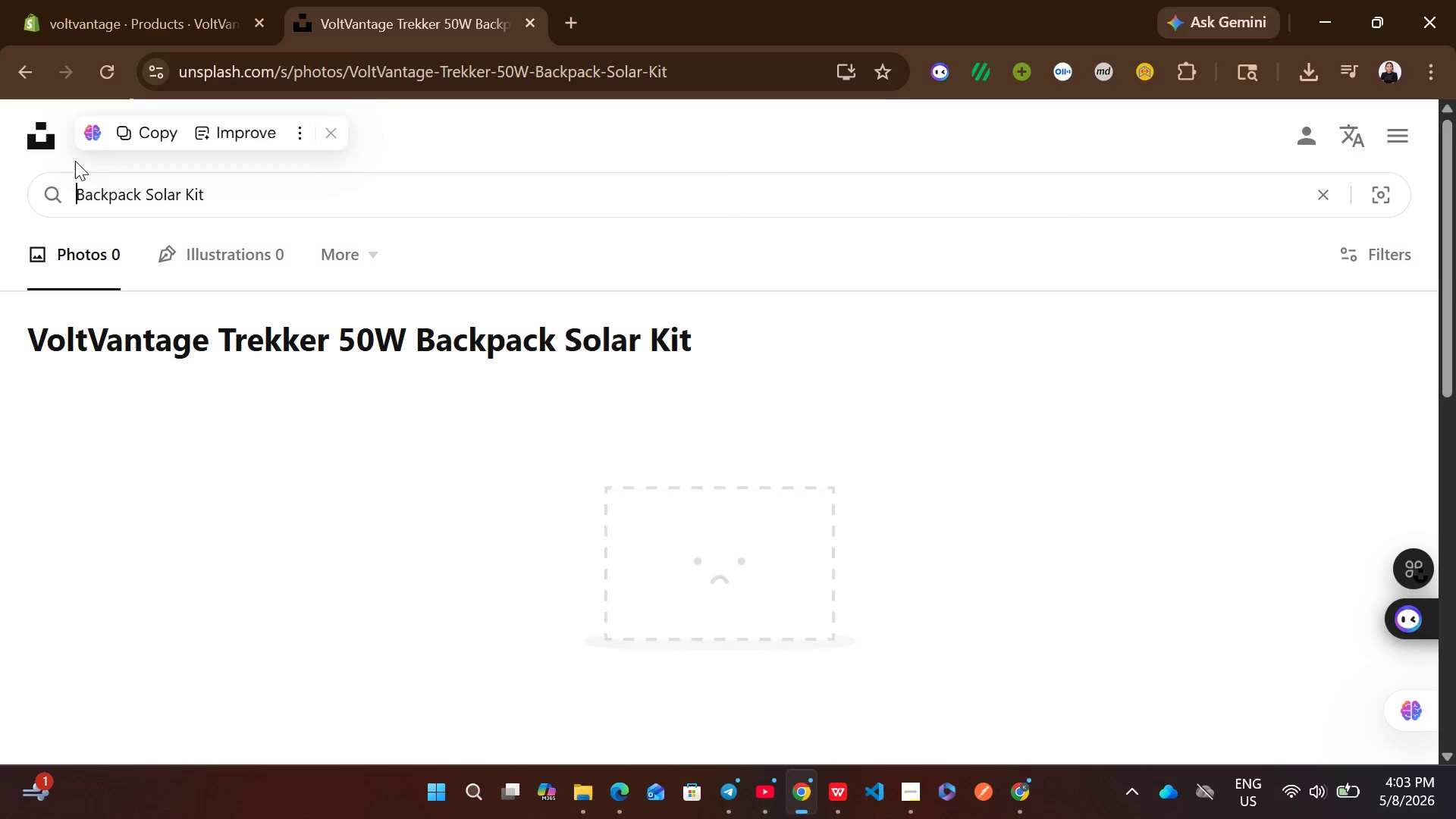 
key(Backspace)
 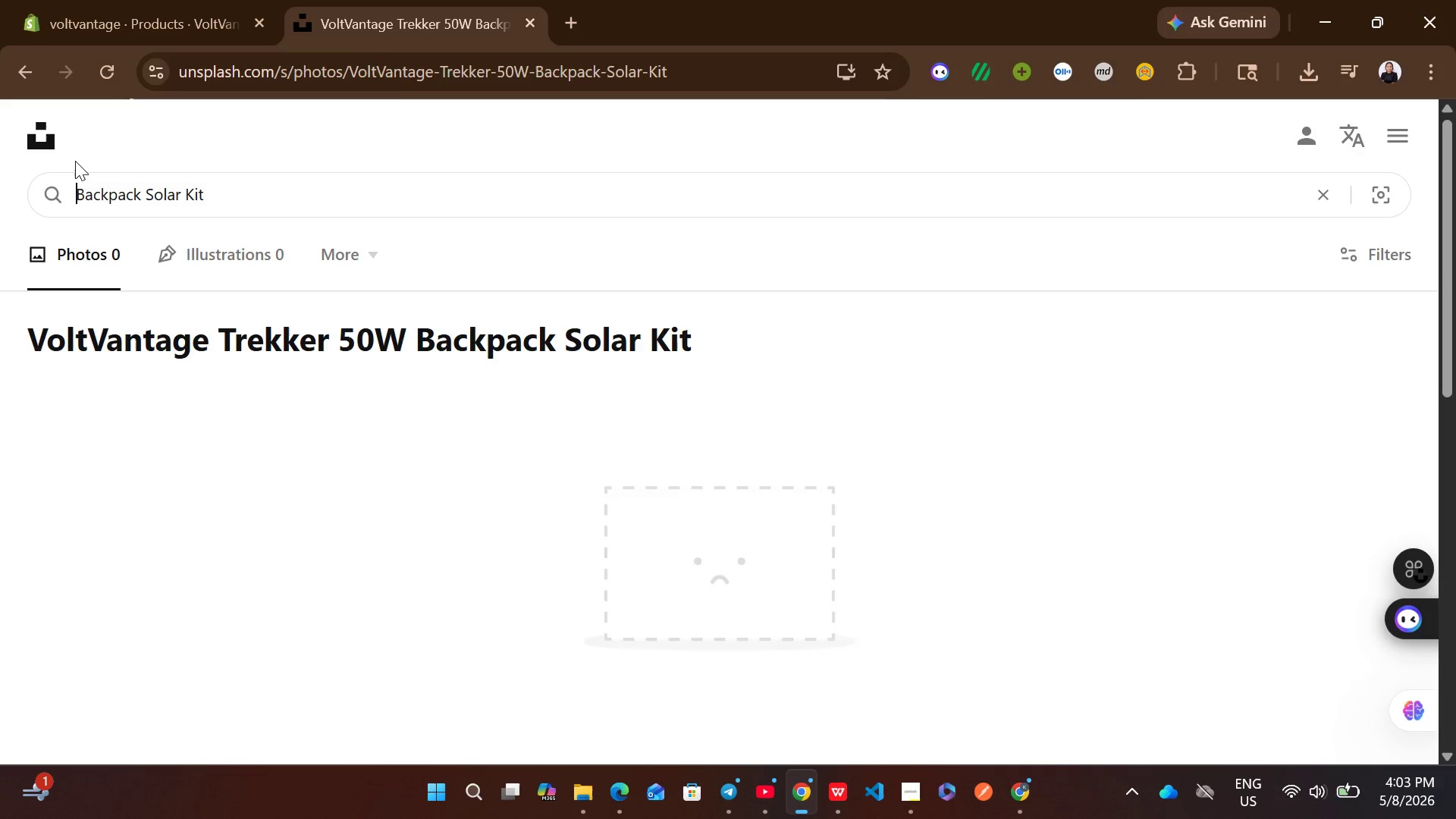 
key(Enter)
 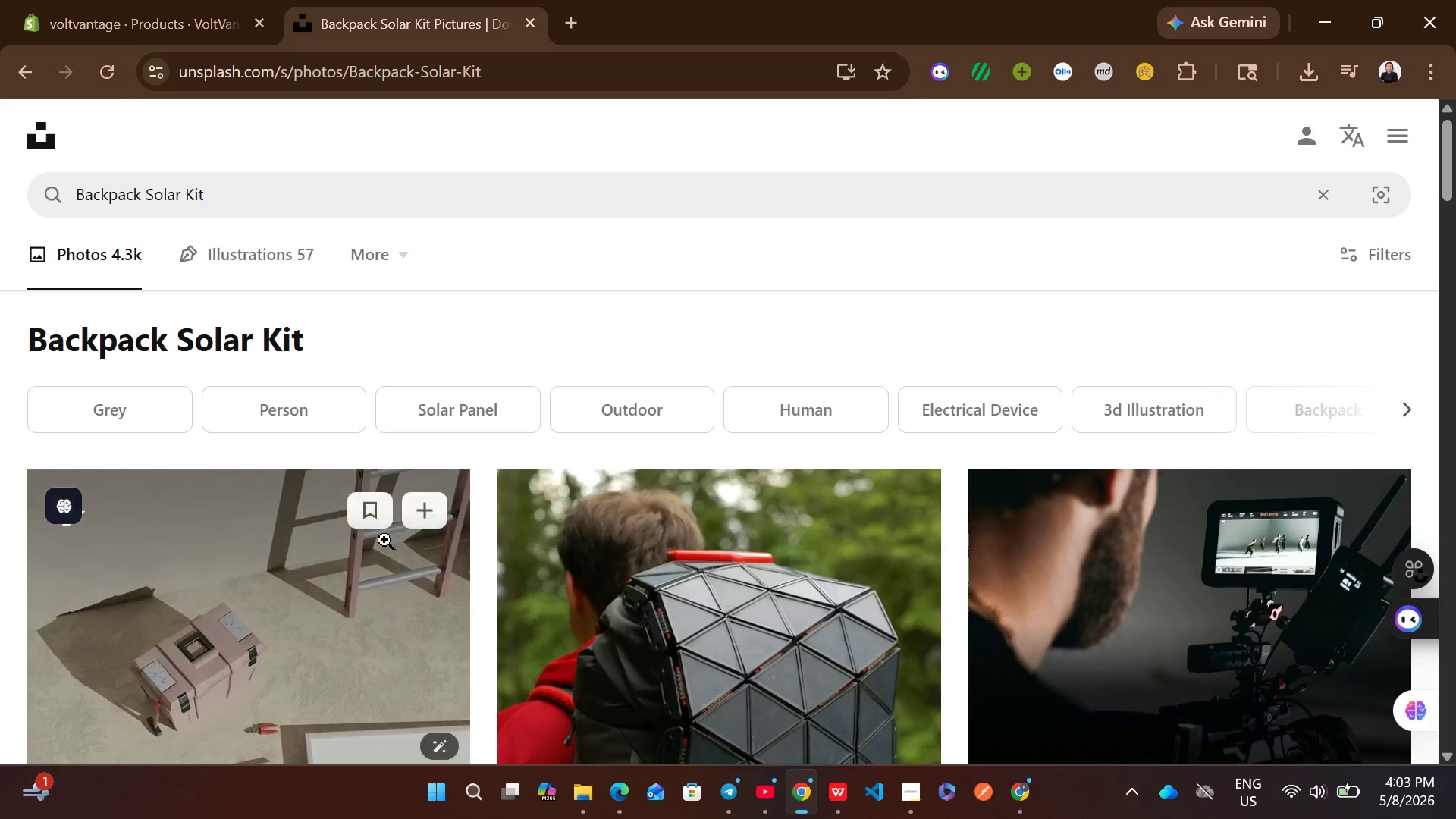 
wait(6.45)
 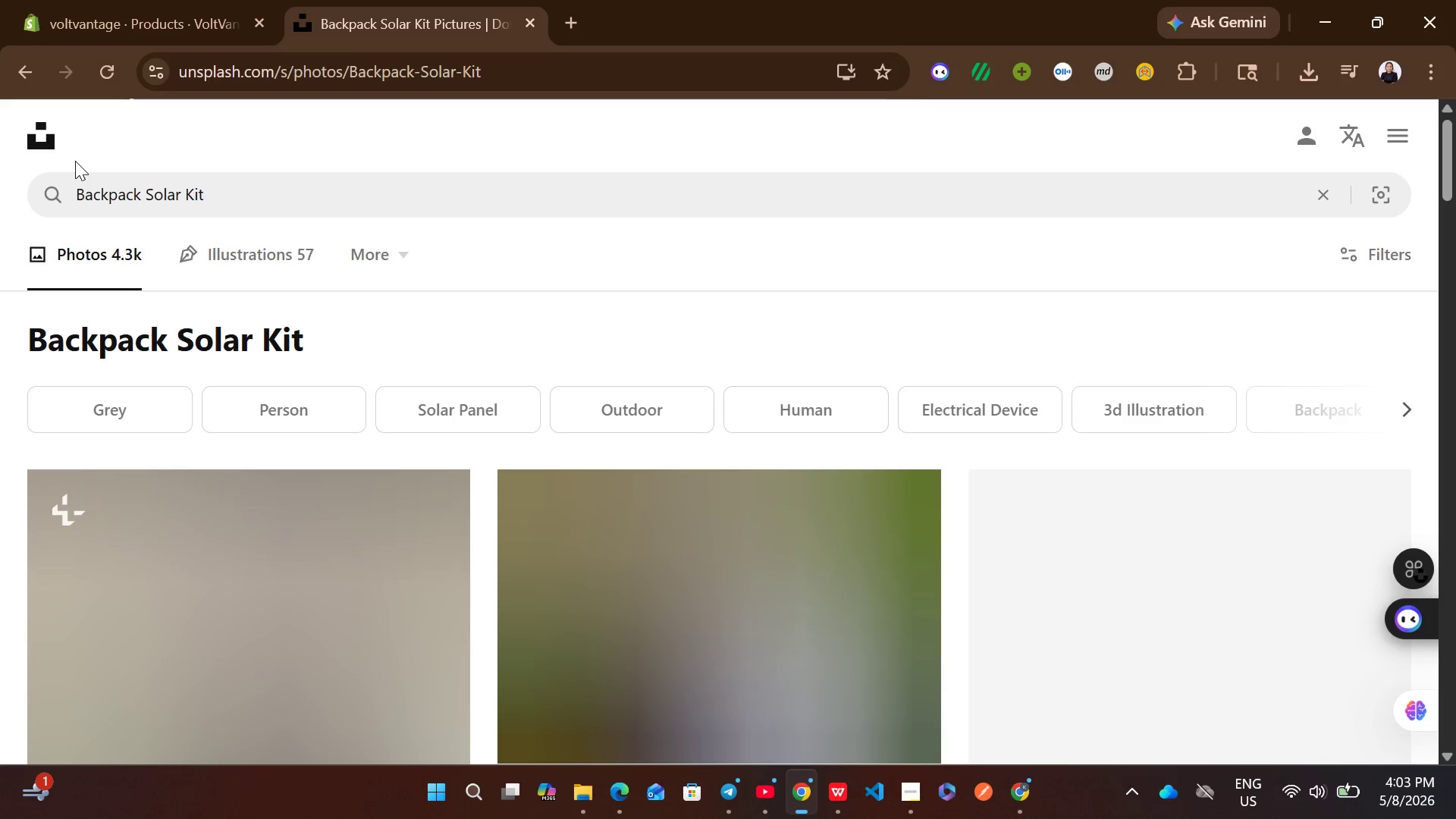 
left_click([902, 337])
 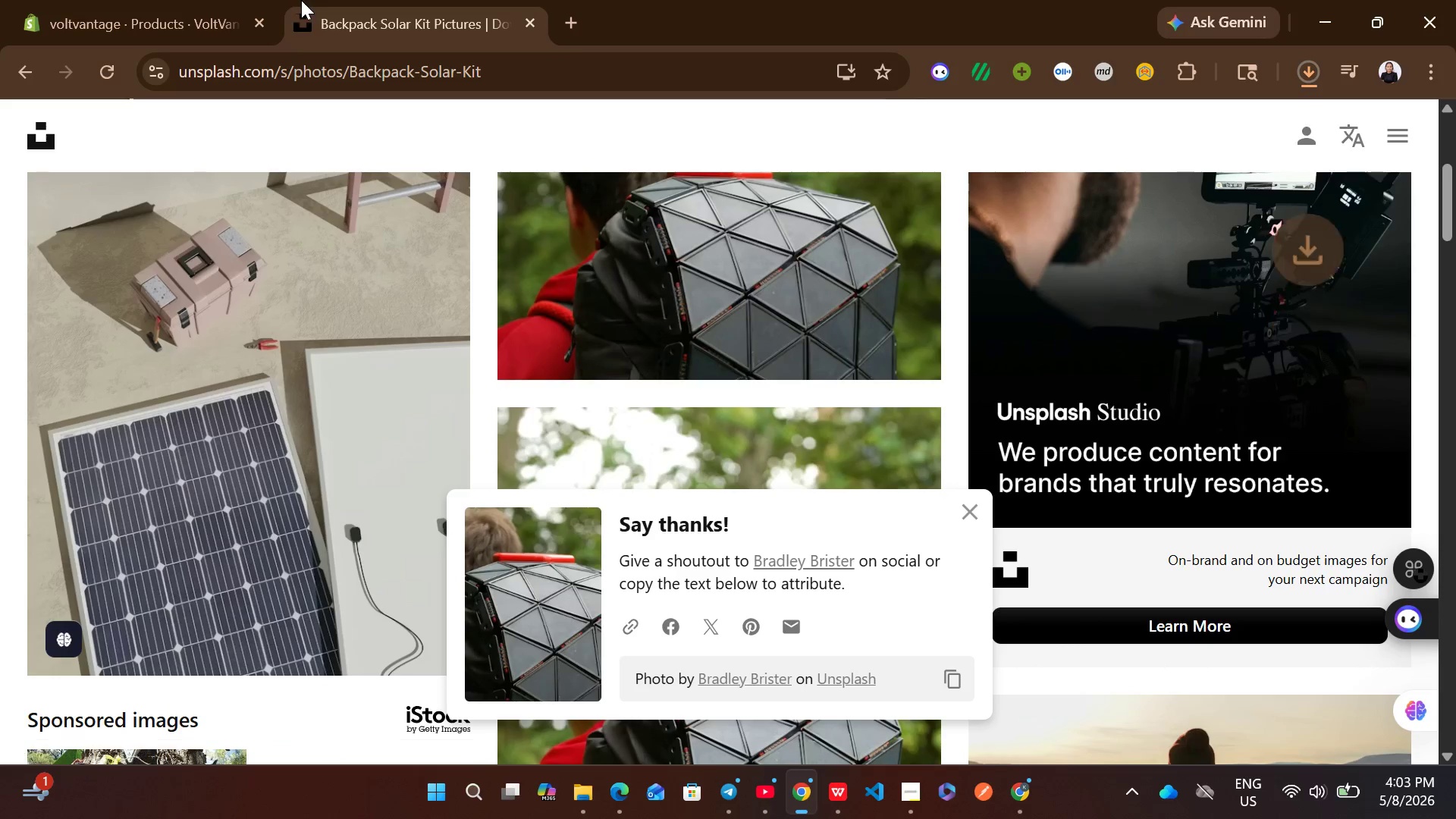 
left_click([184, 0])
 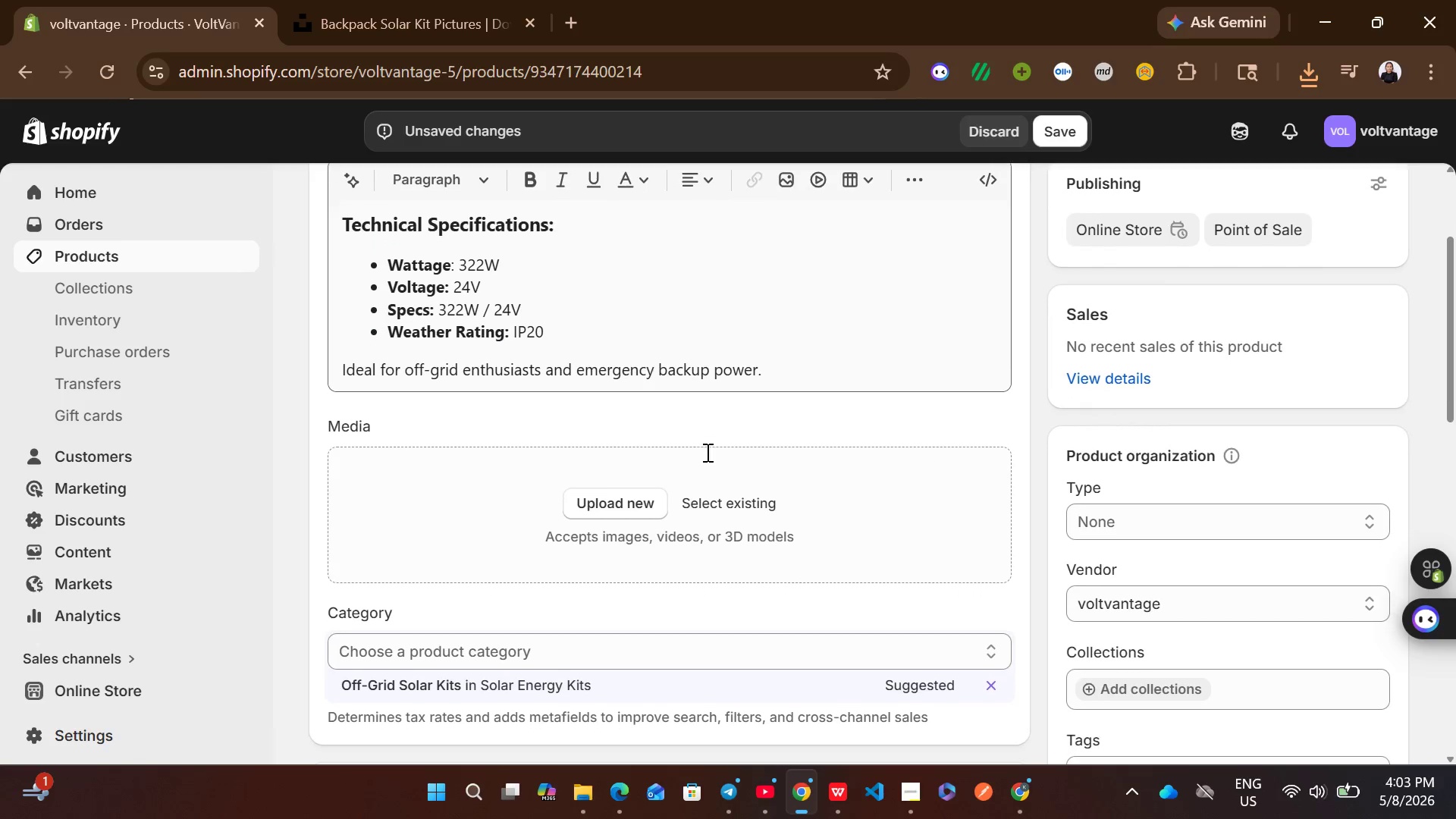 
left_click([825, 403])
 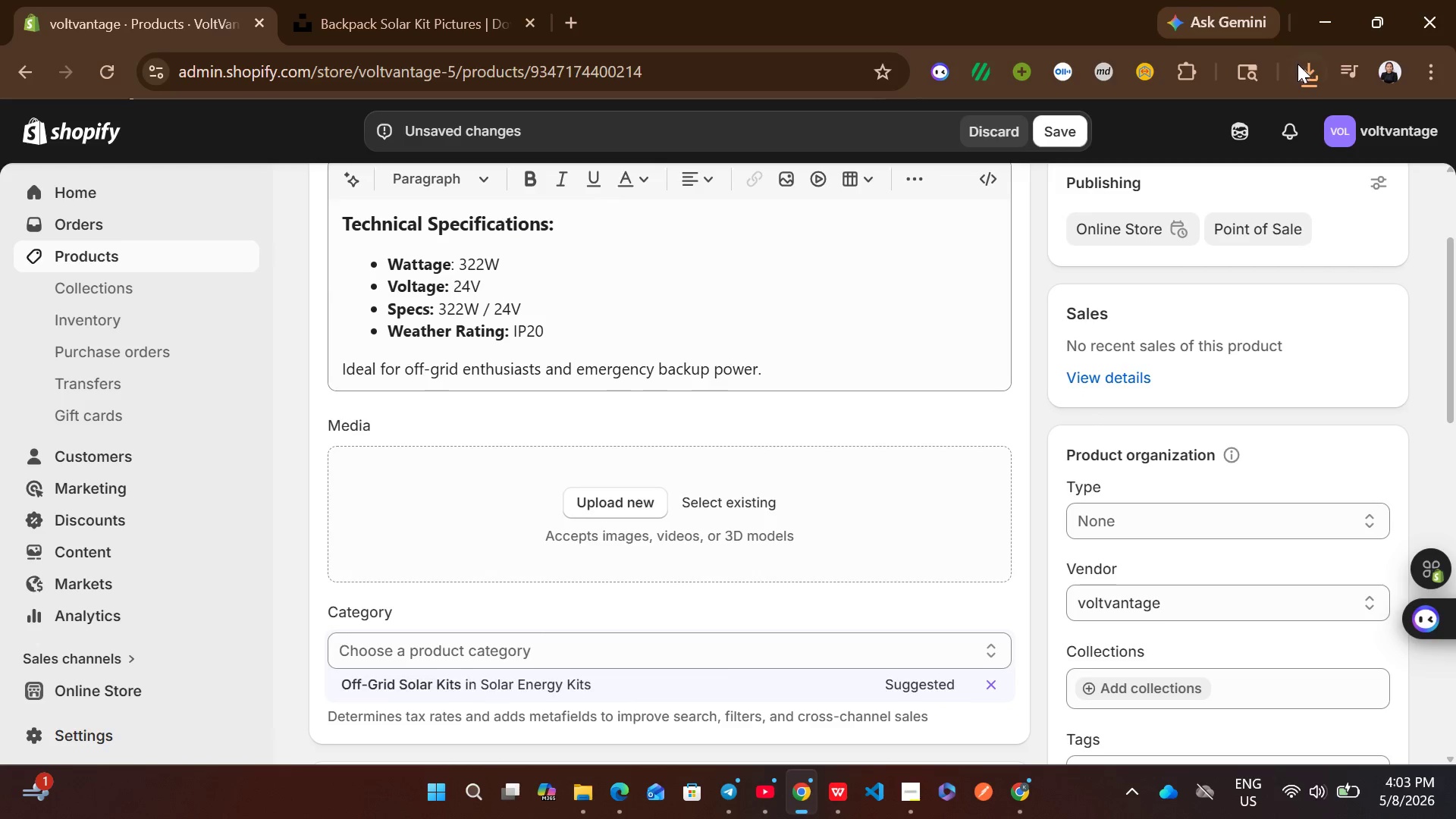 
left_click([1304, 74])
 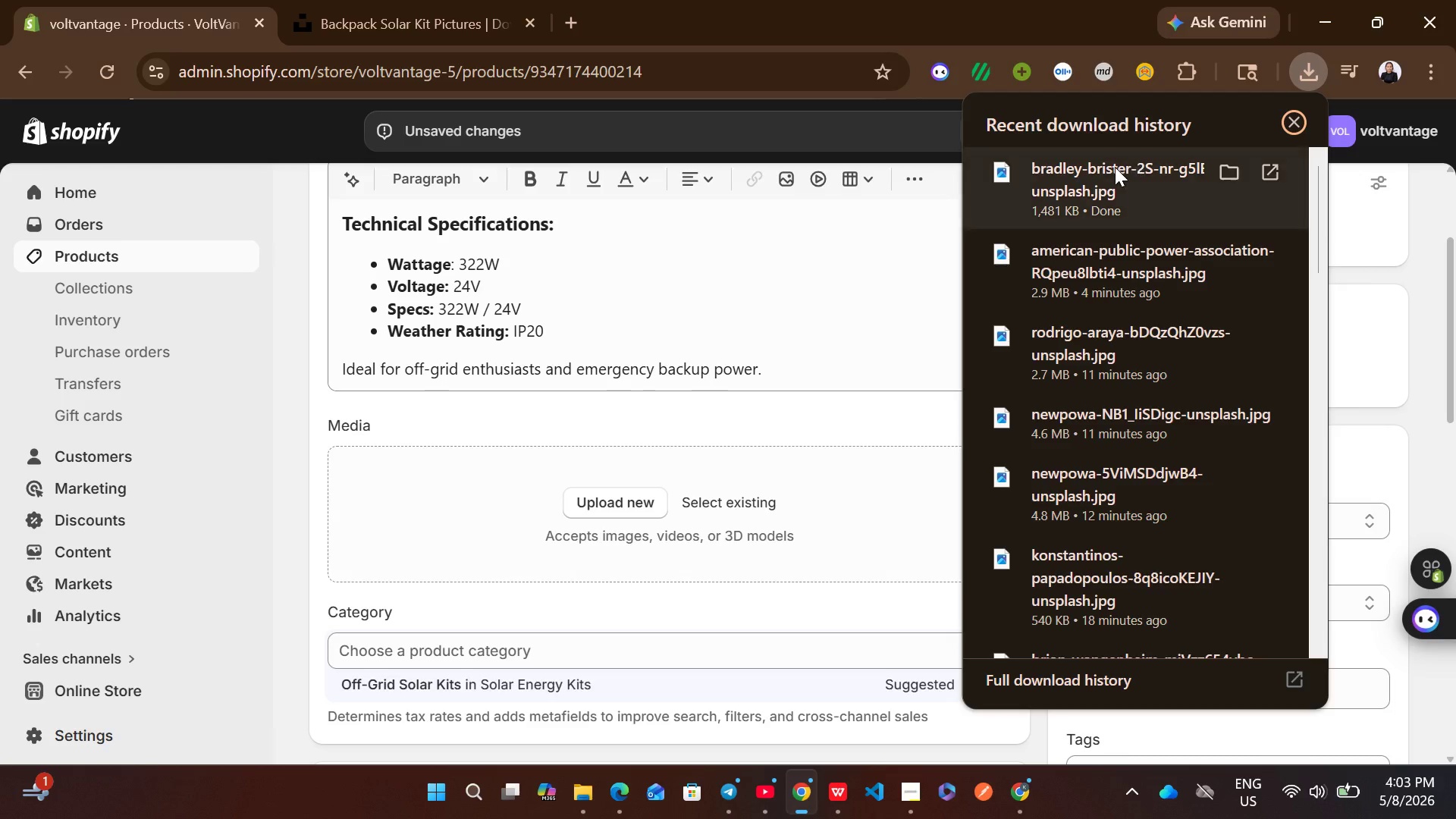 
left_click_drag(start_coordinate=[1115, 167], to_coordinate=[799, 475])
 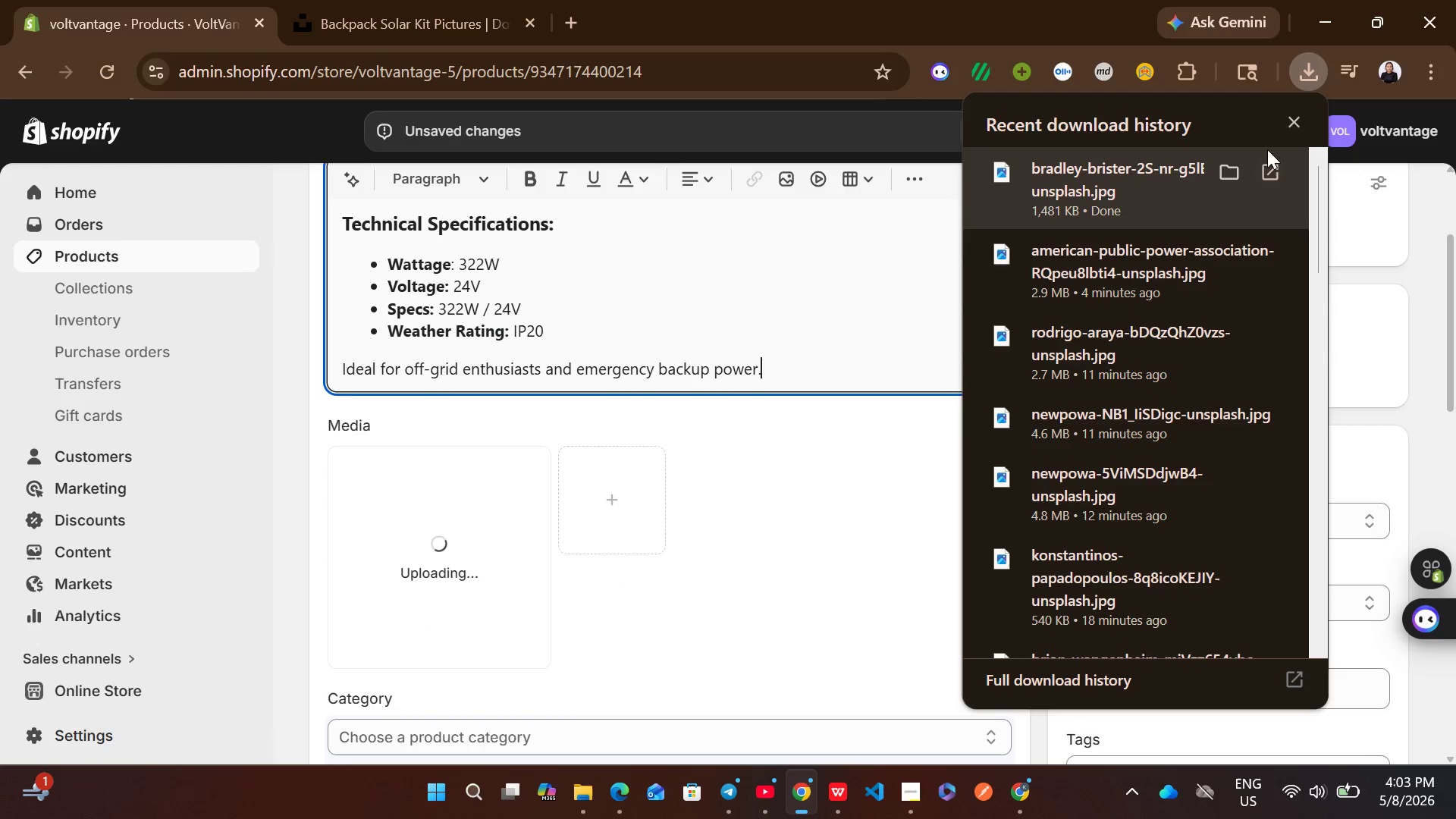 
left_click([1286, 121])
 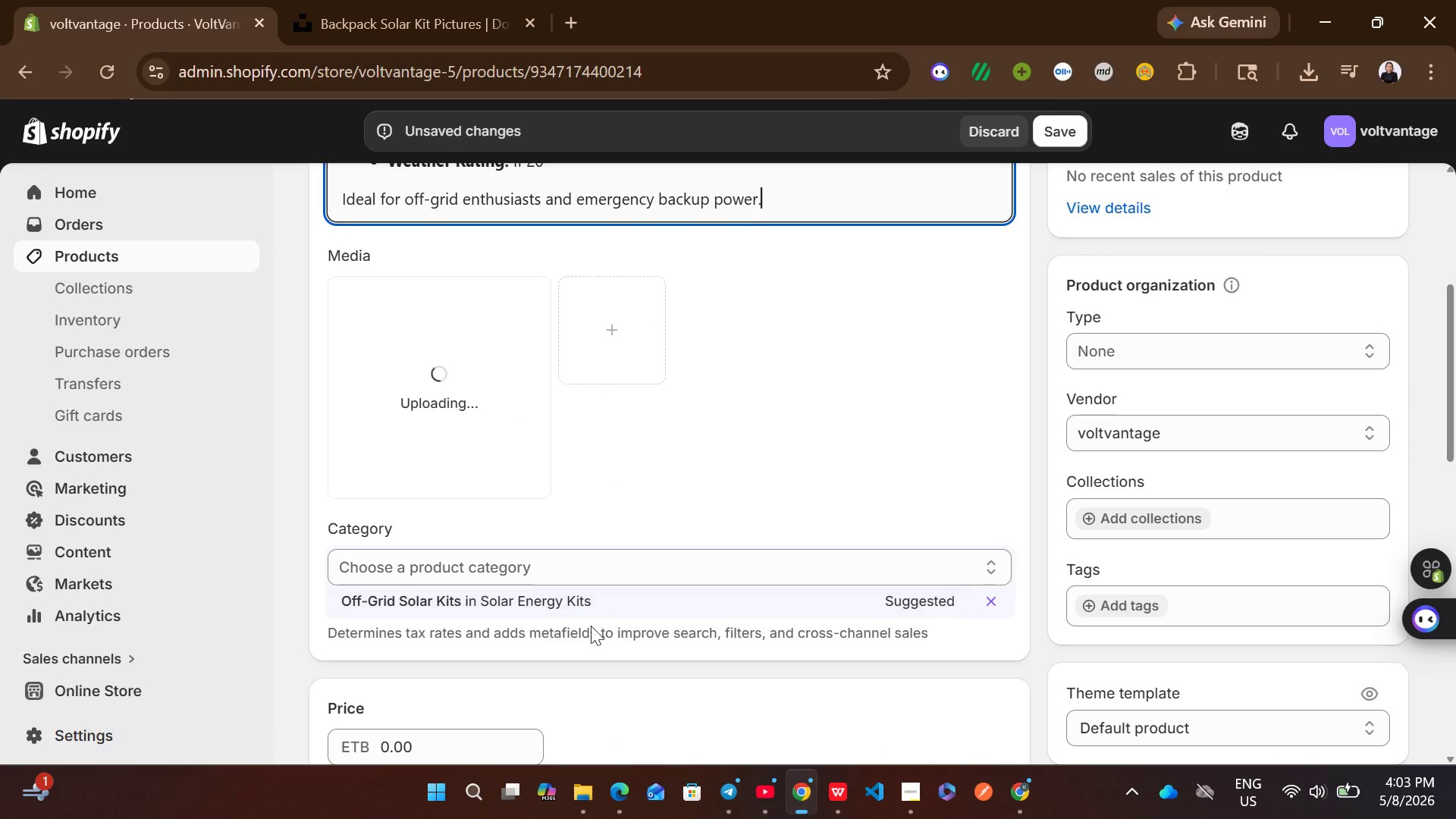 
left_click([555, 605])
 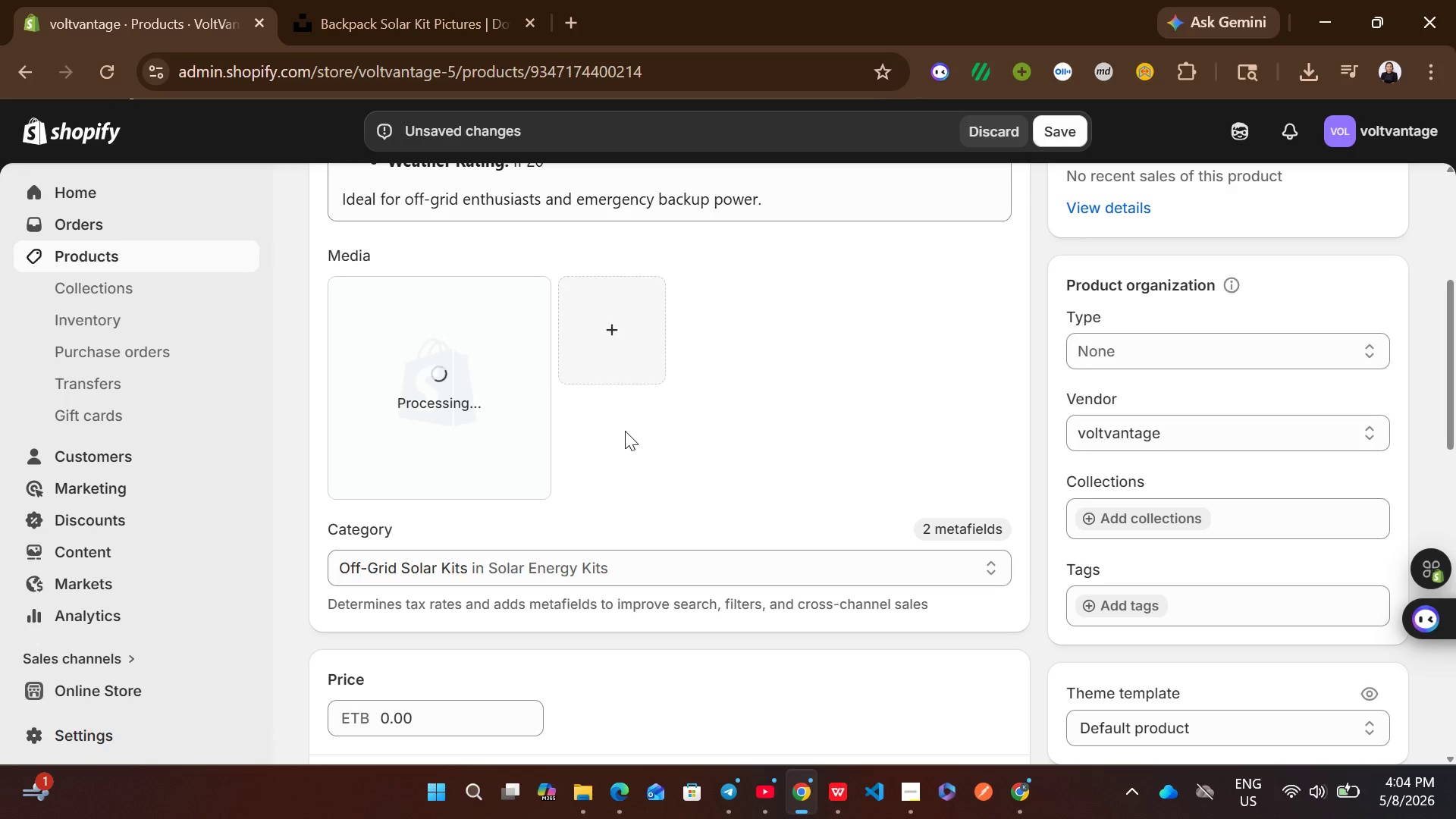 
wait(14.64)
 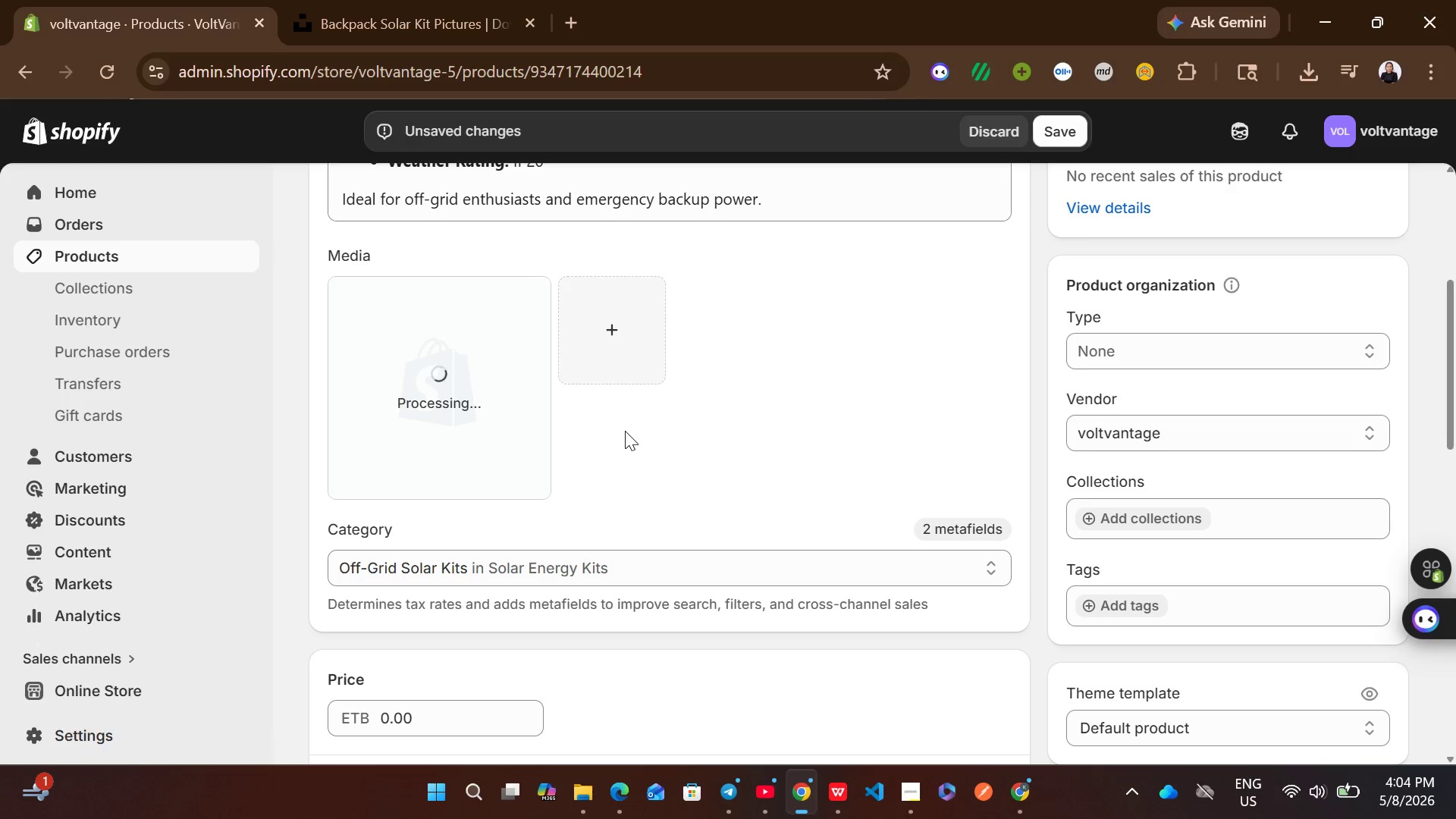 
left_click([469, 416])
 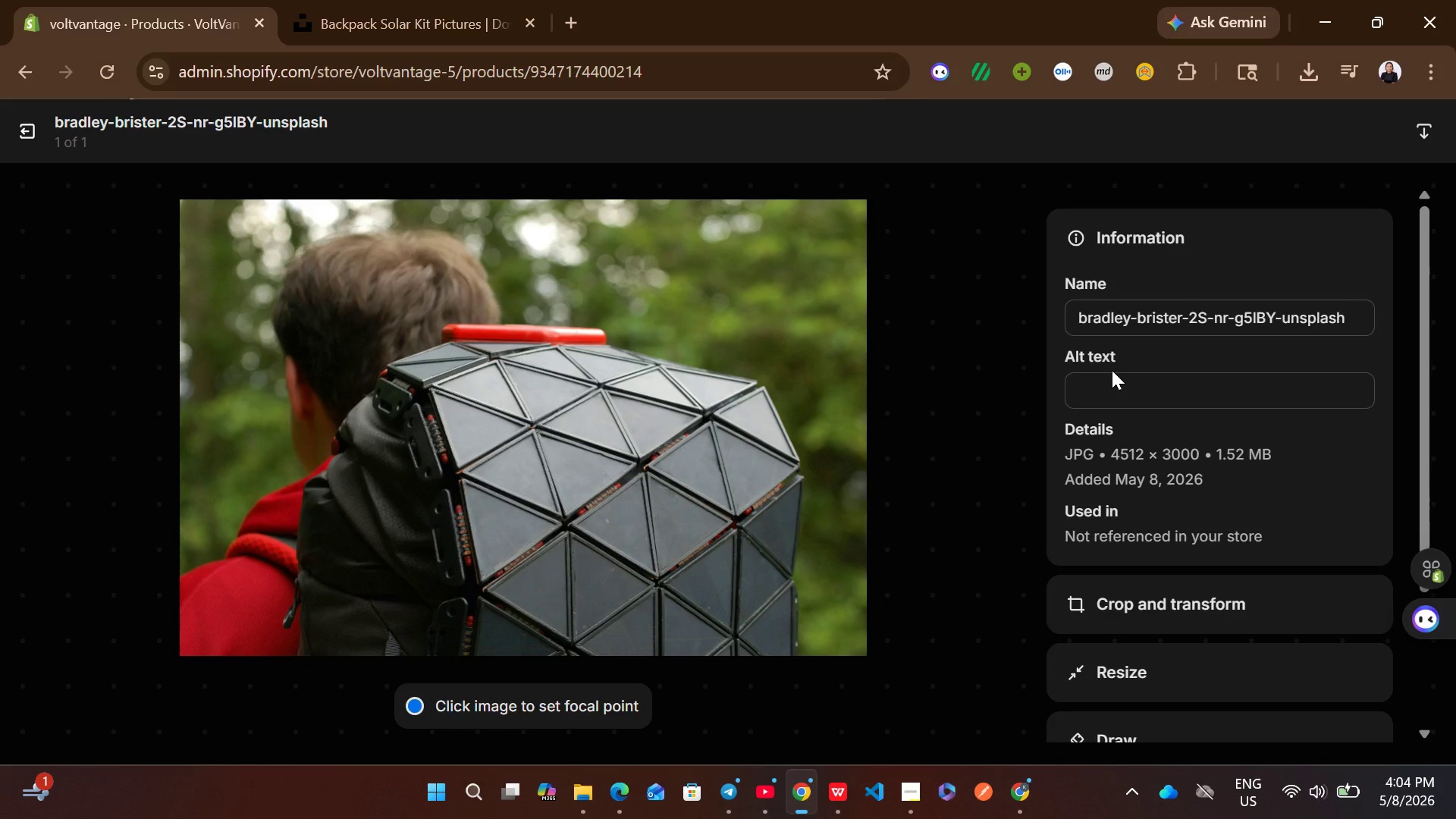 
wait(7.74)
 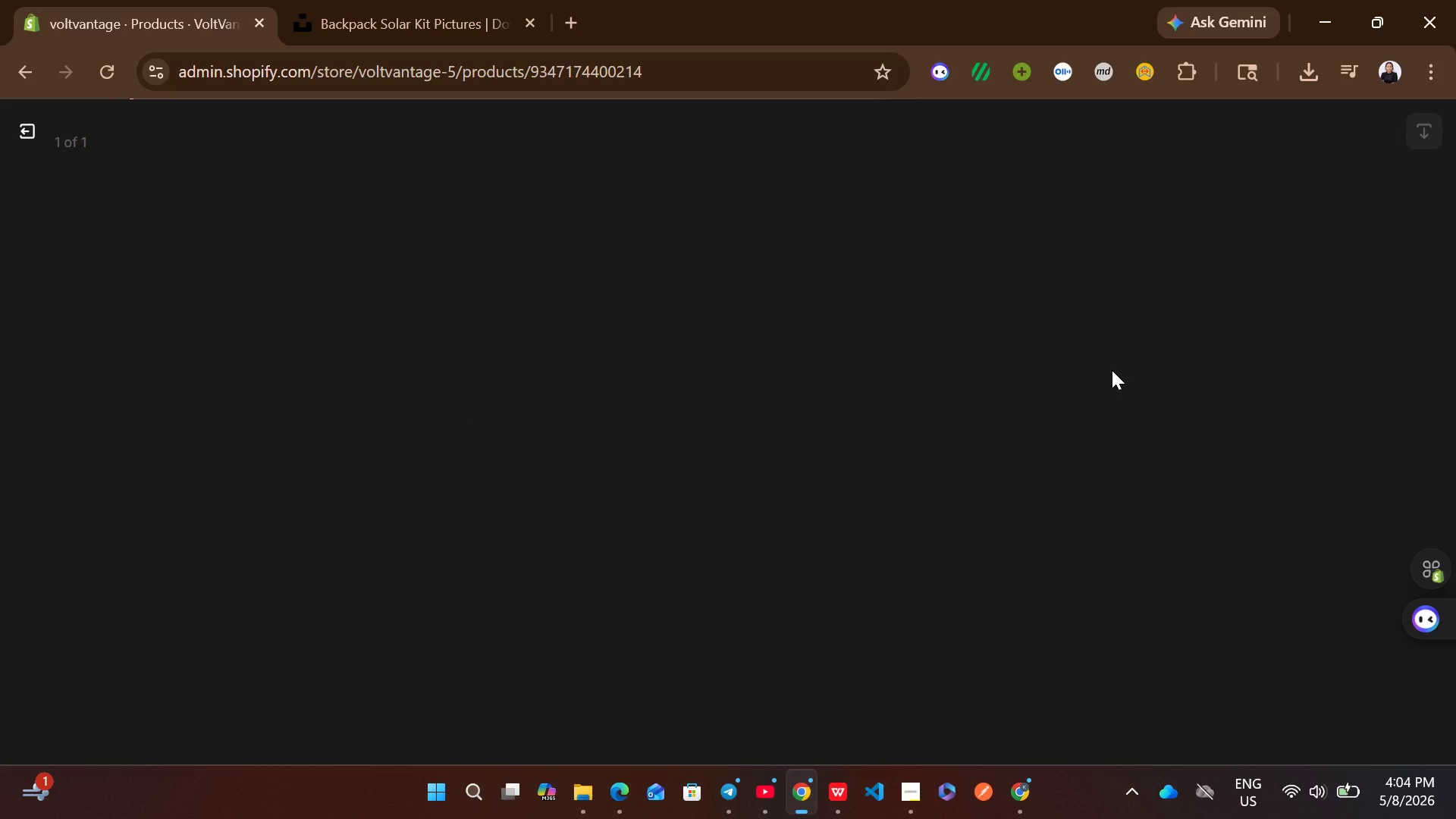 
left_click([1094, 395])
 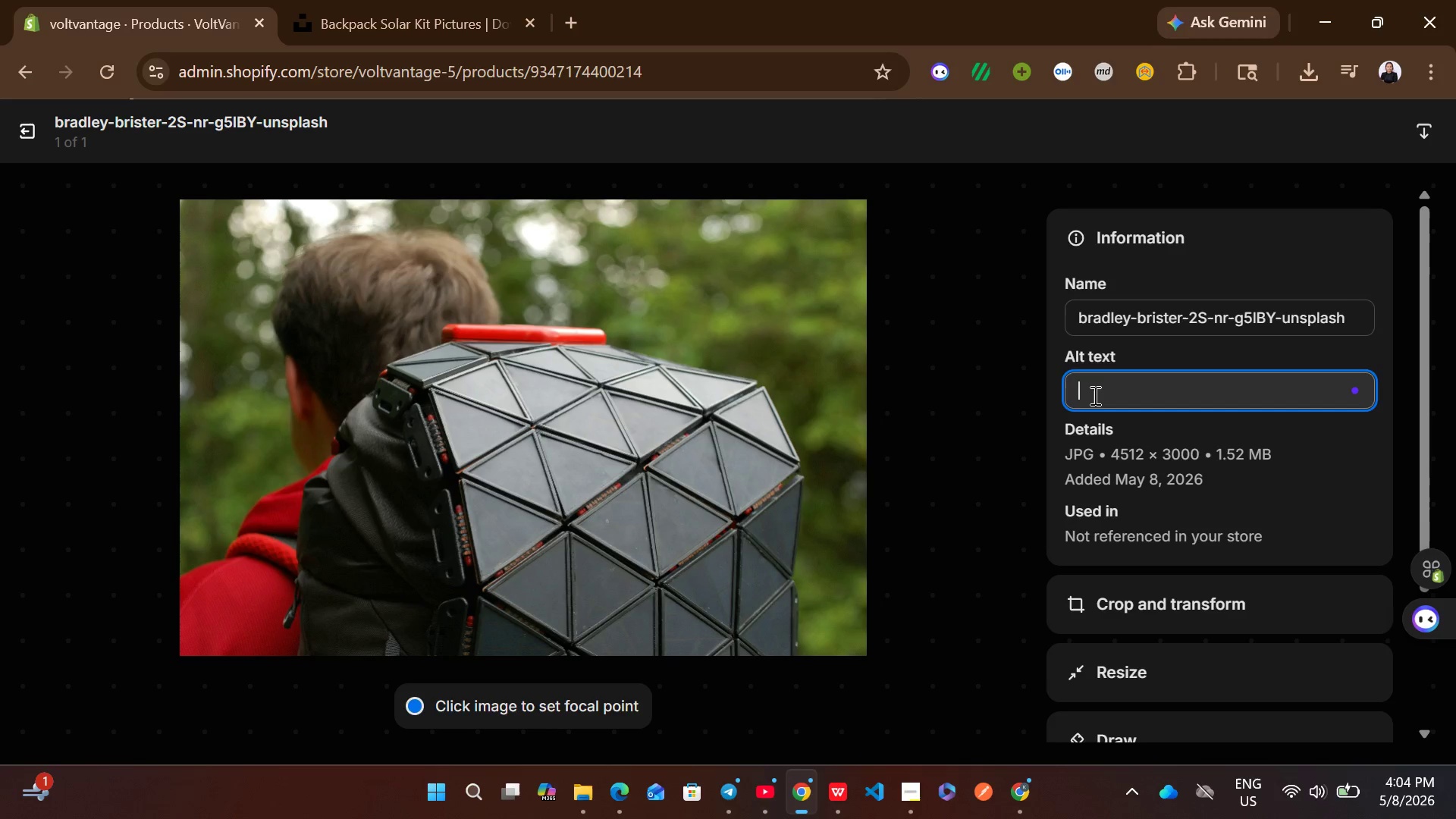 
key(Control+V)
 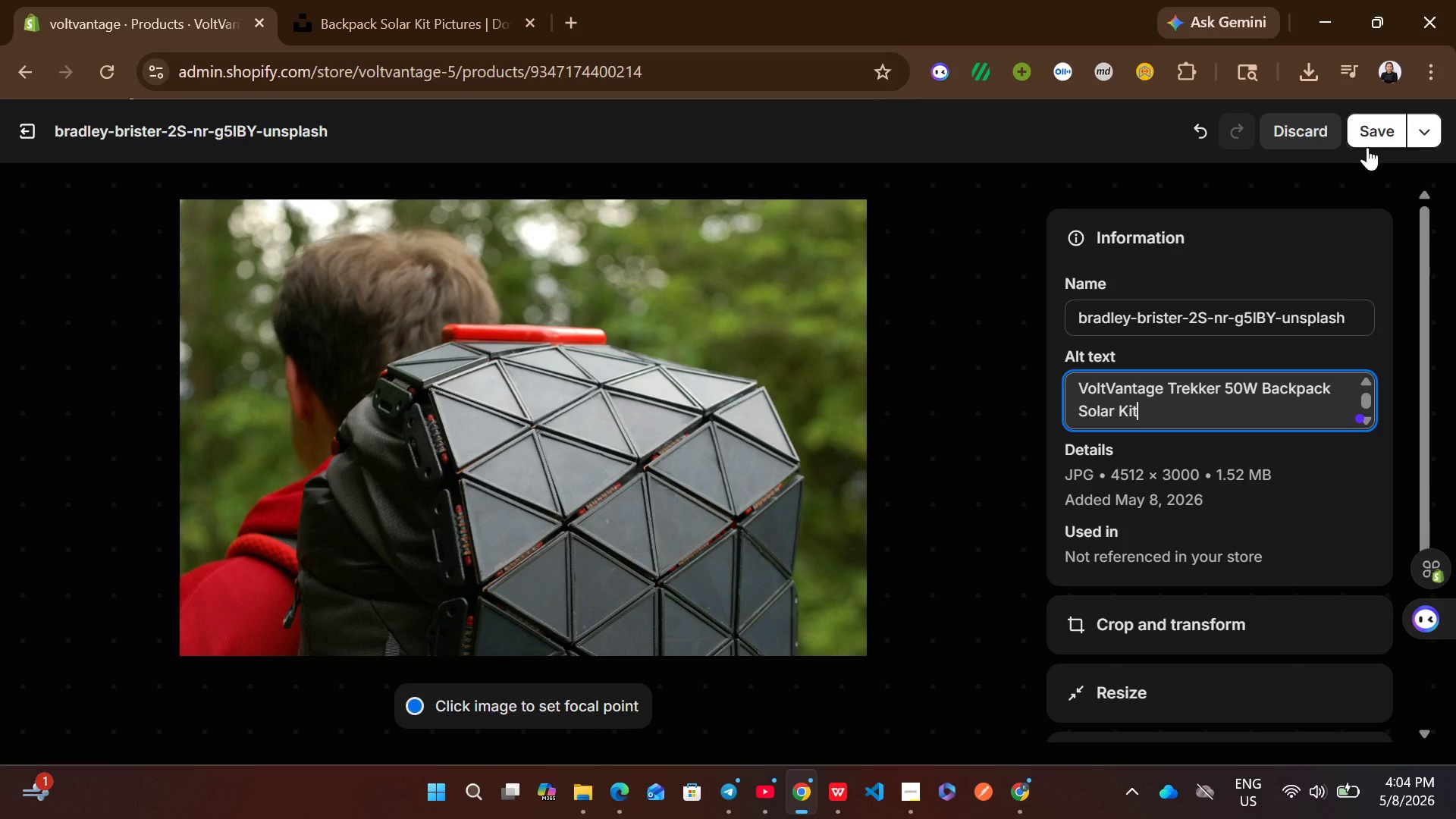 
left_click([1367, 143])
 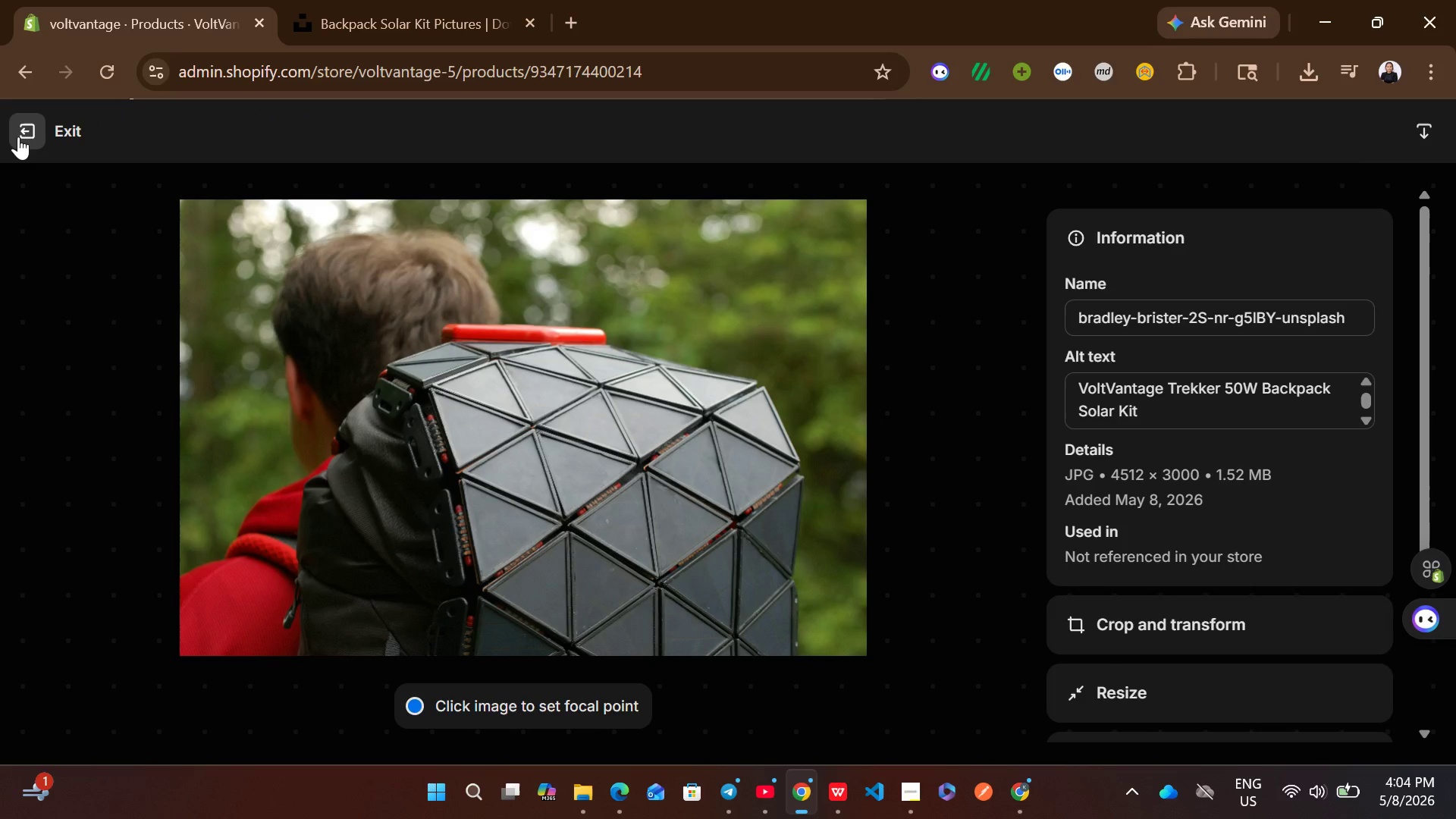 
left_click([18, 136])
 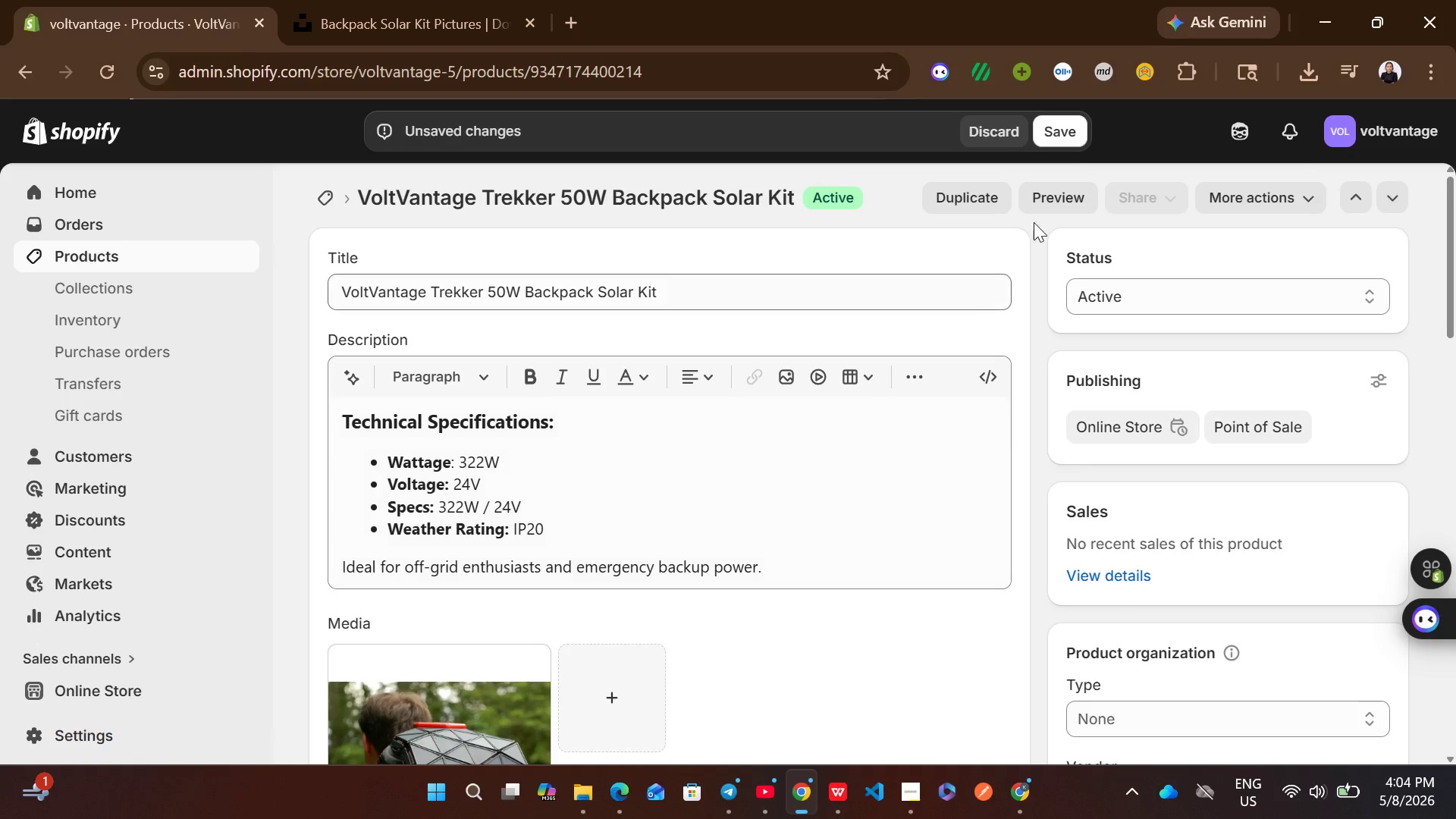 
left_click([1075, 140])
 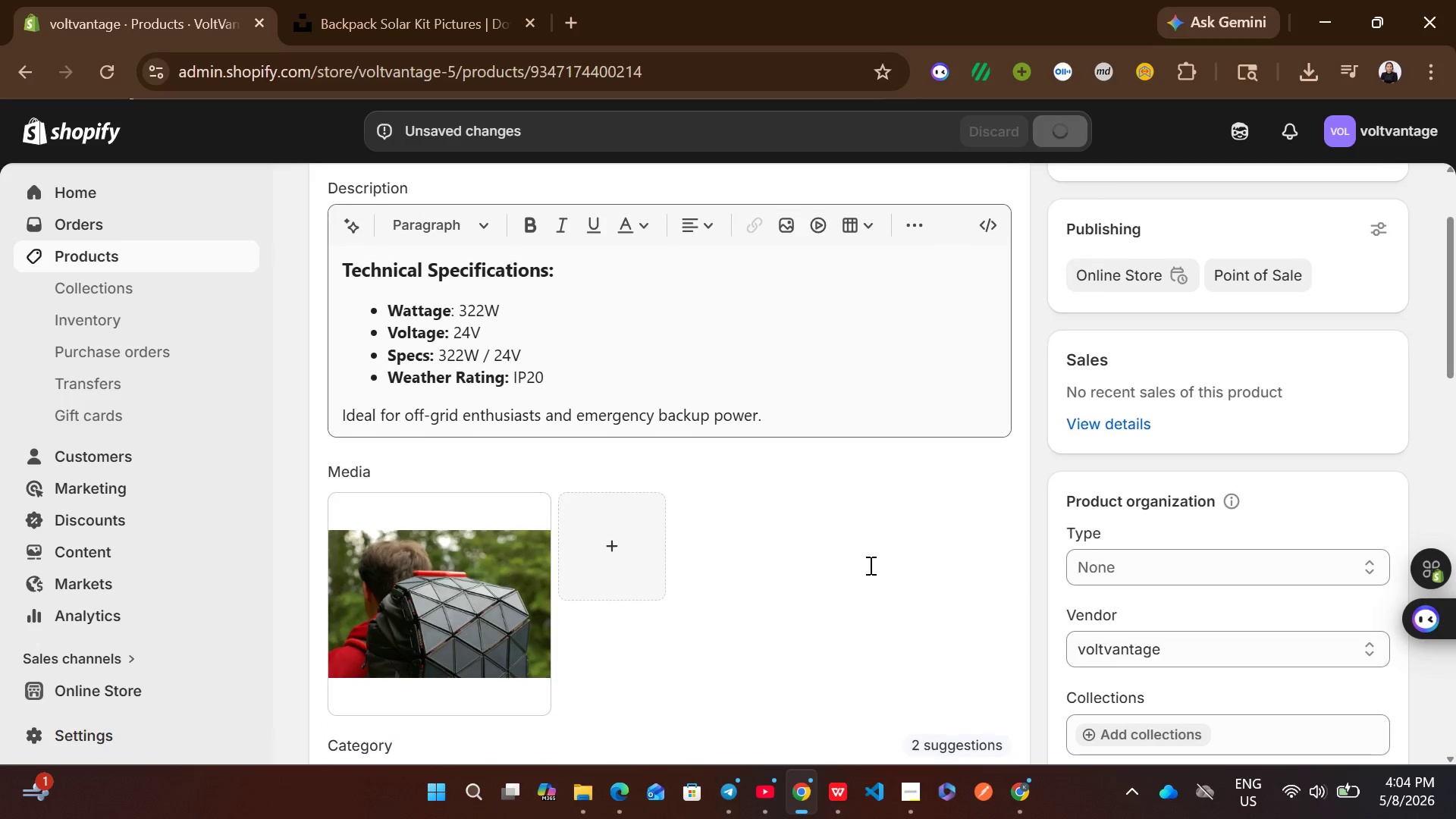 
left_click([1146, 576])
 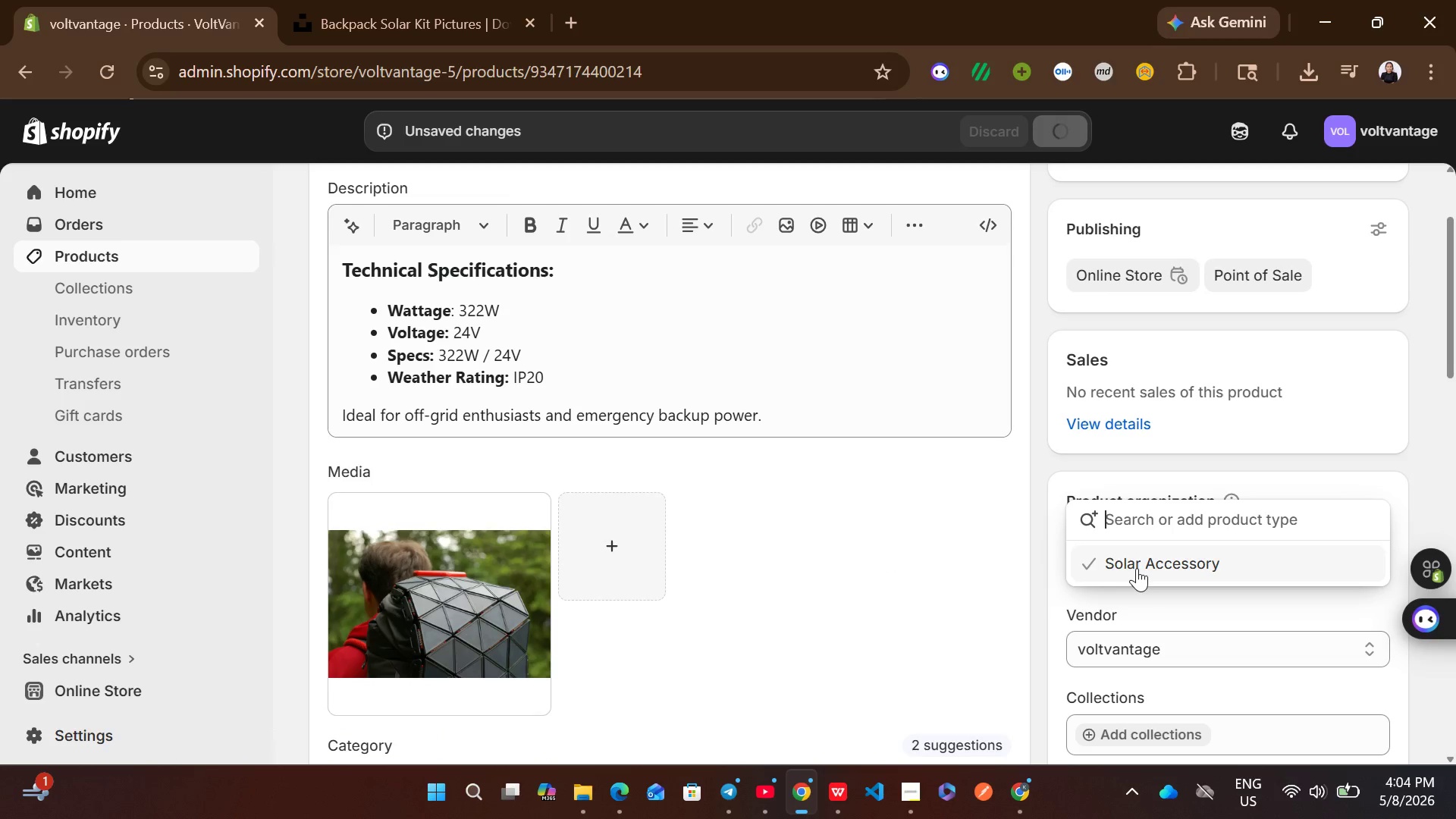 
left_click([1136, 567])
 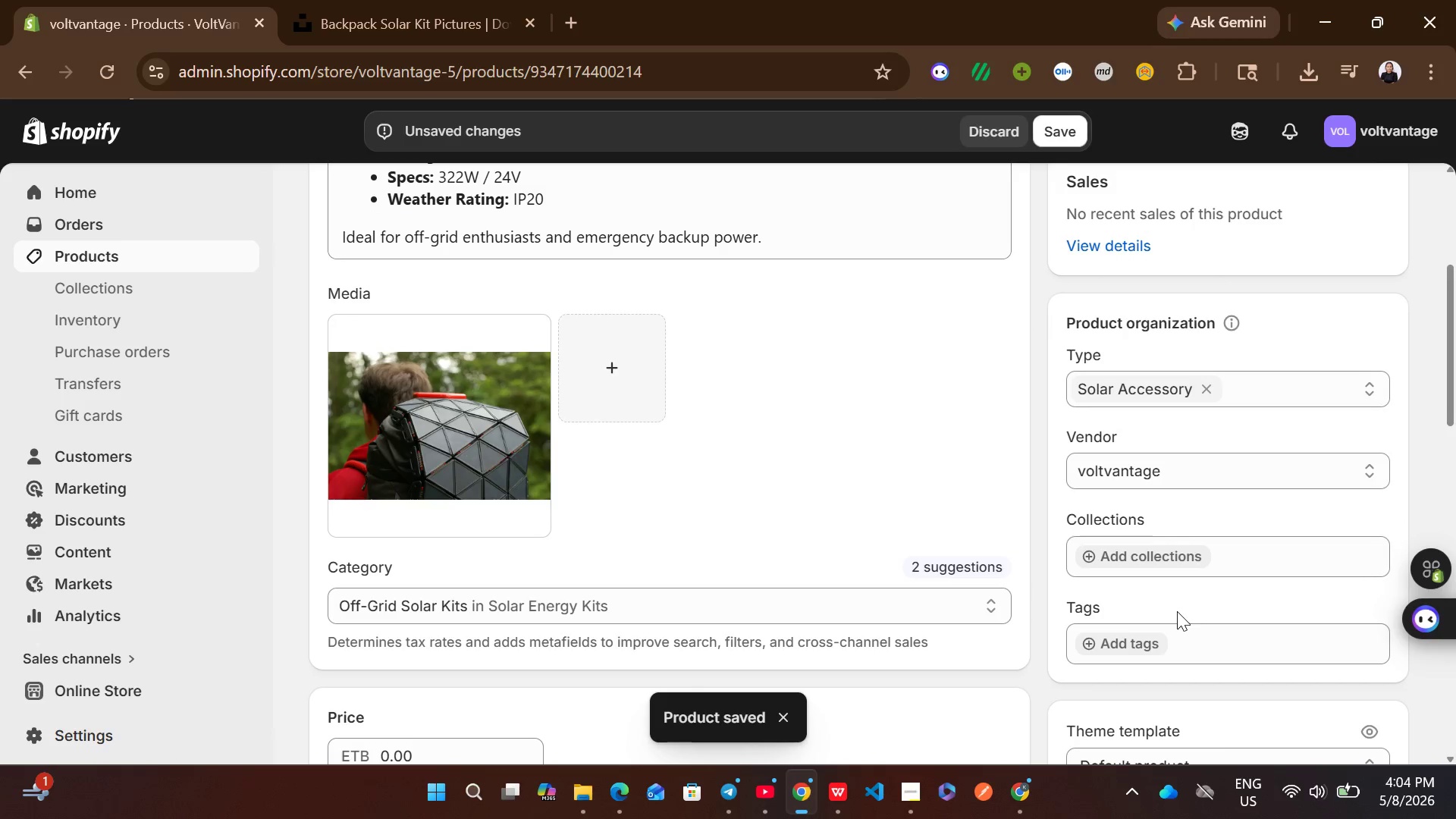 
left_click([1116, 654])
 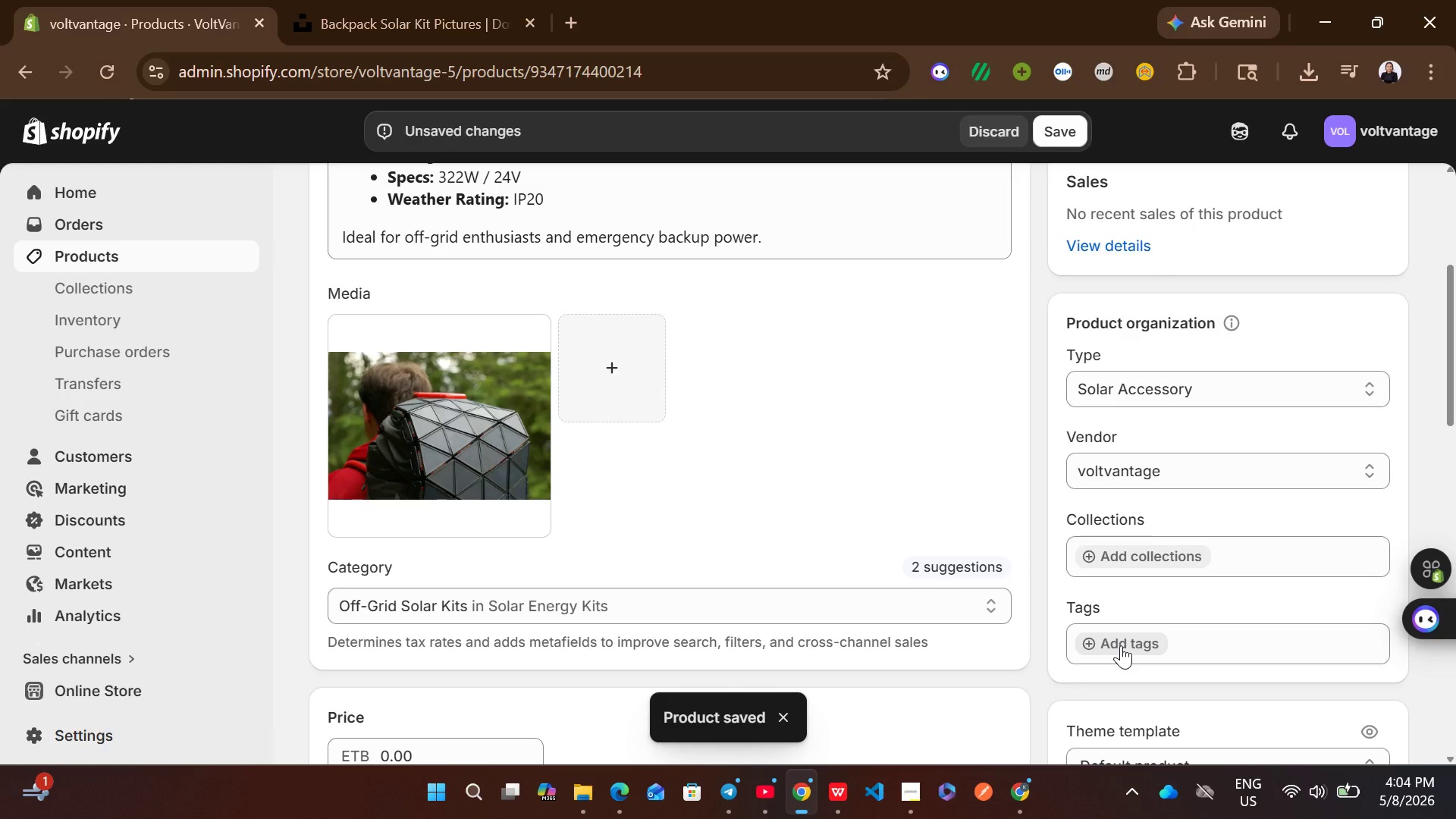 
left_click([1121, 645])
 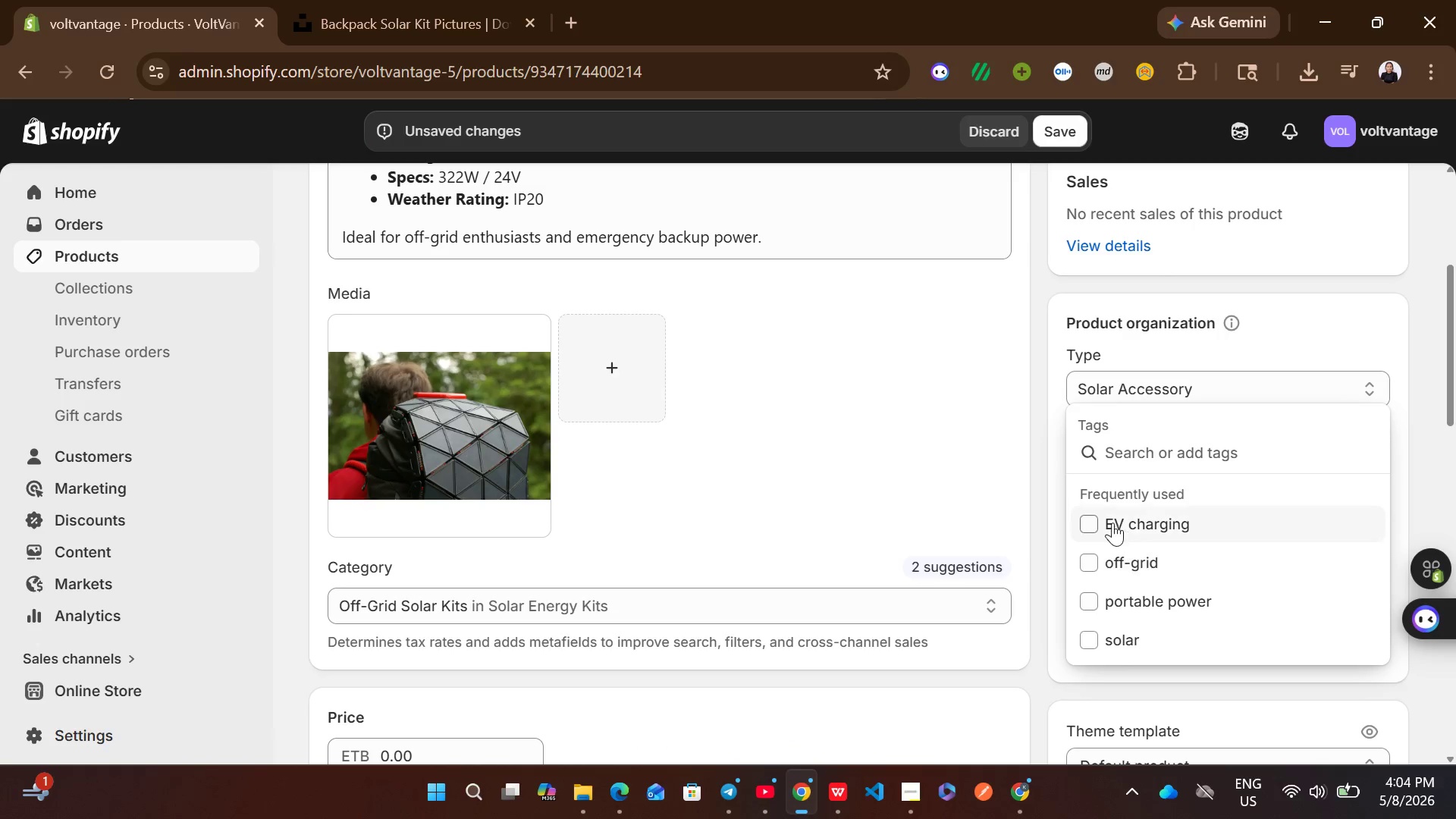 
left_click([1094, 522])
 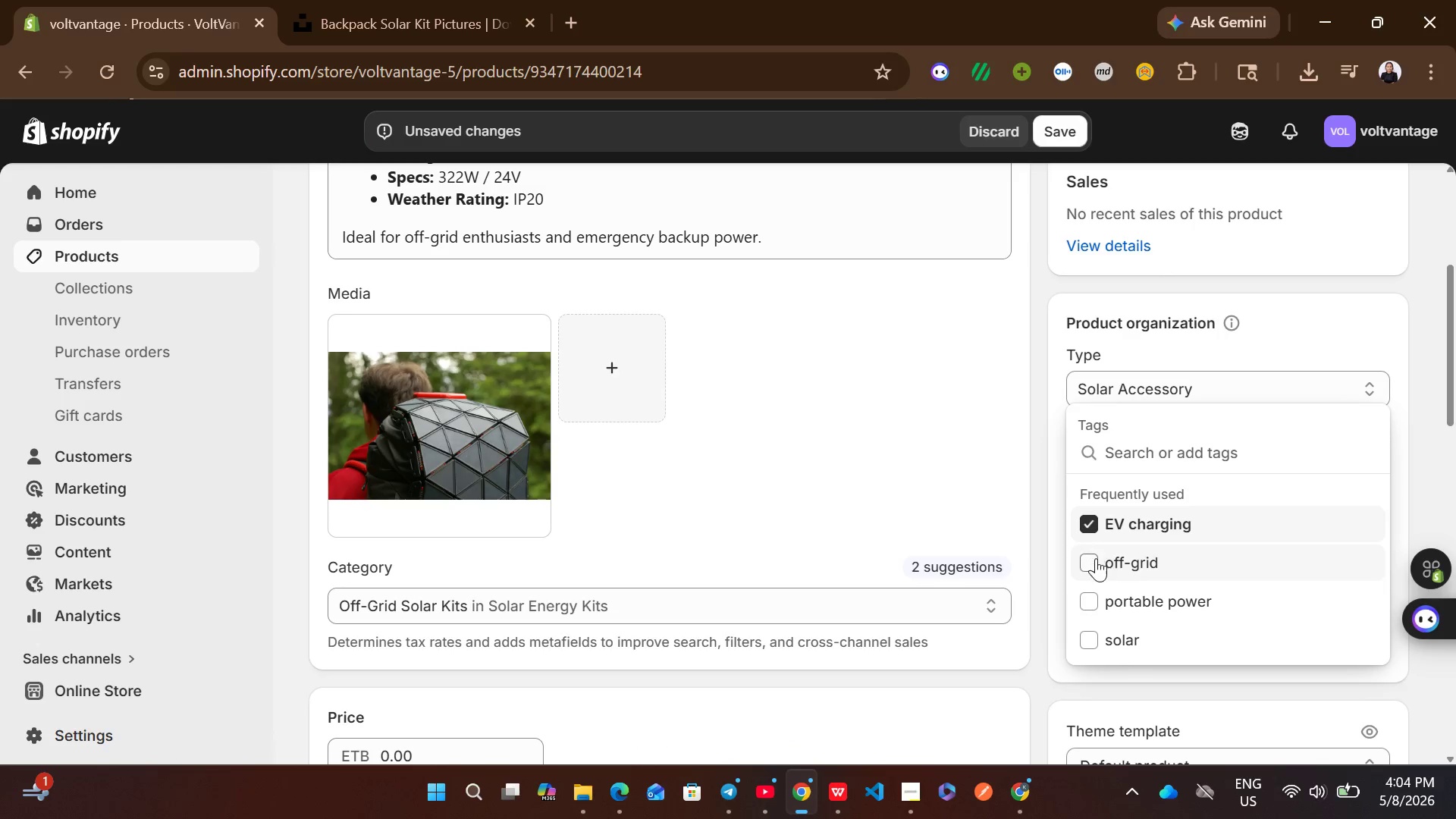 
left_click([1096, 558])
 